 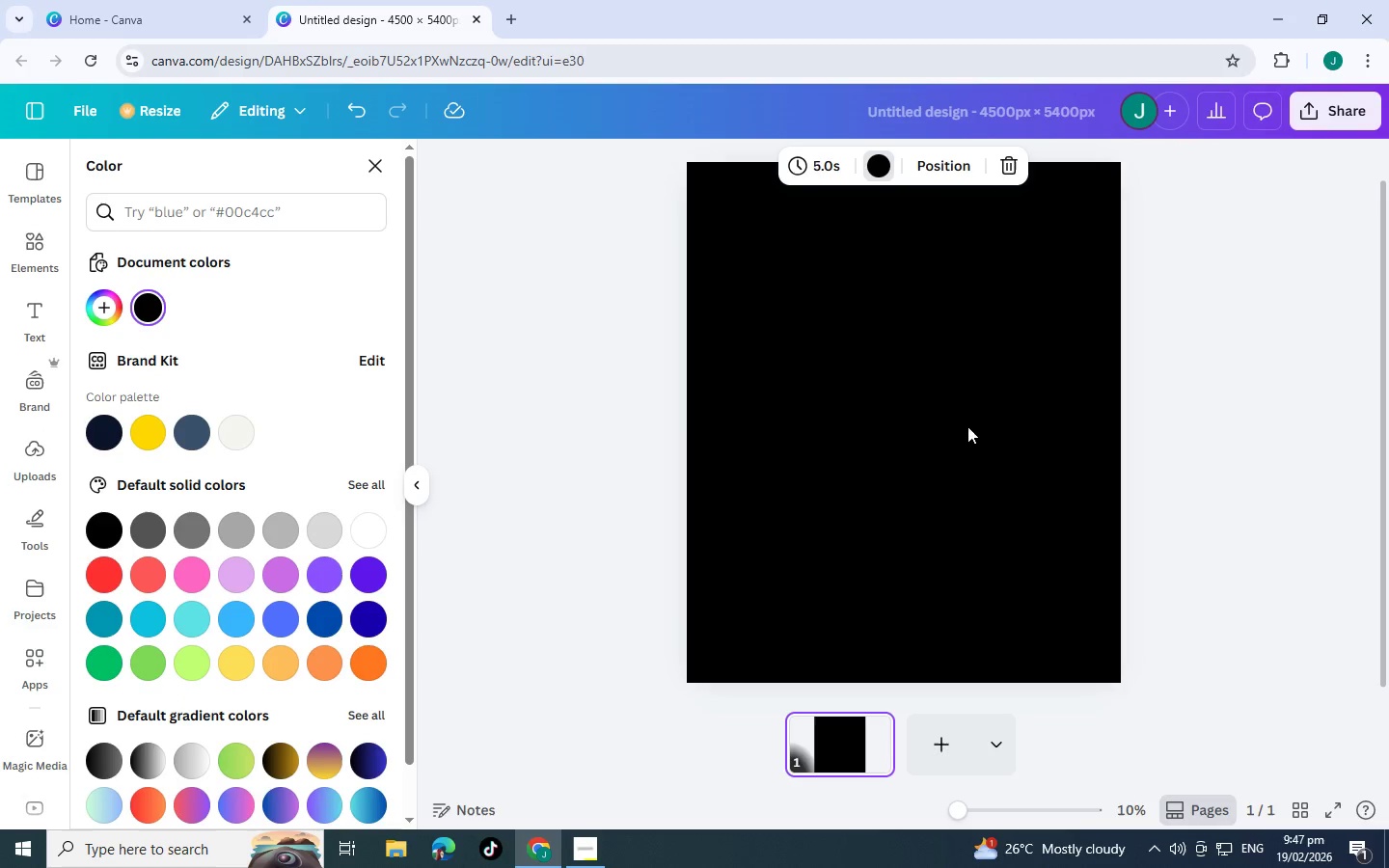 
left_click([20, 249])
 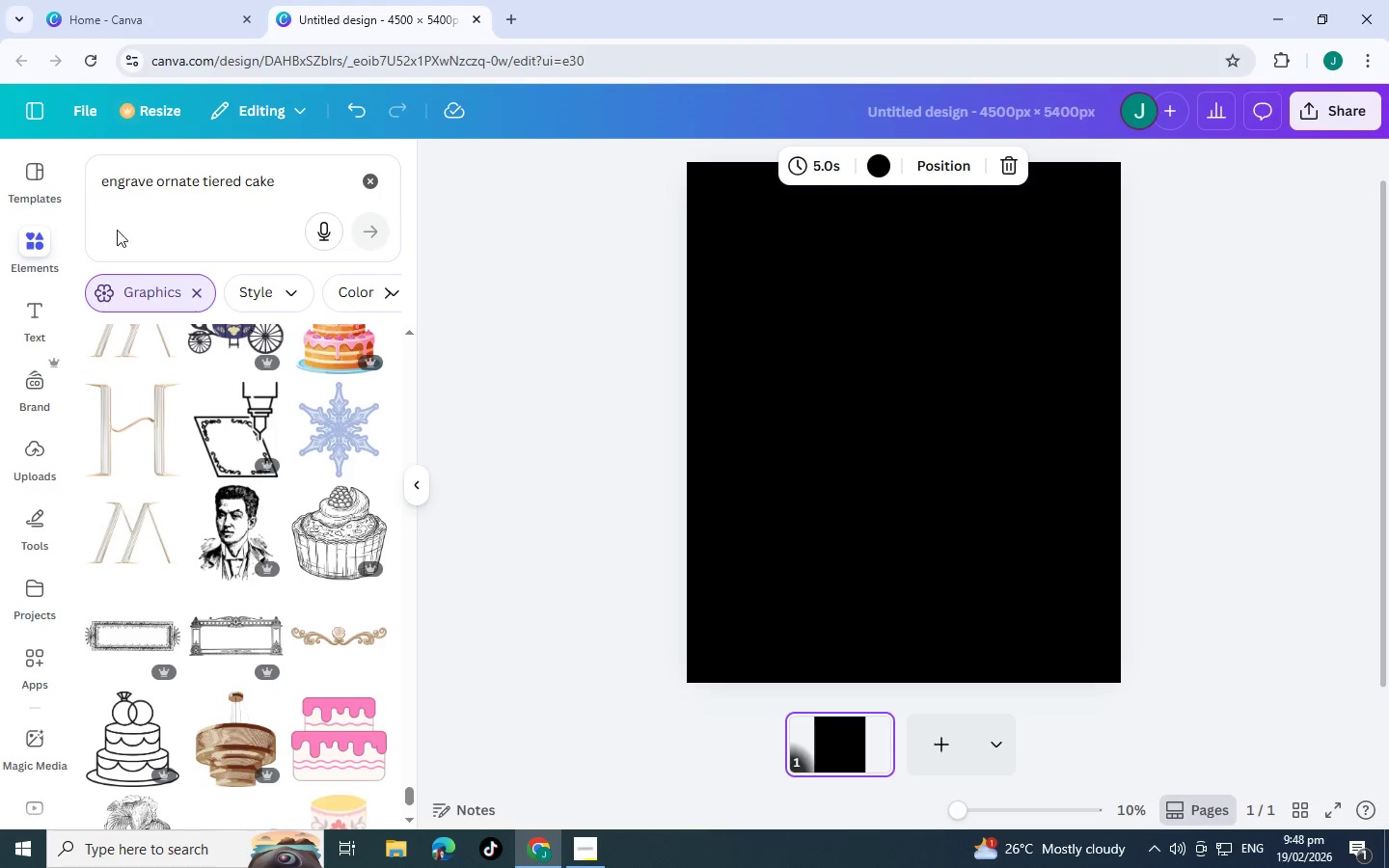 
scroll: coordinate [205, 515], scroll_direction: up, amount: 21.0
 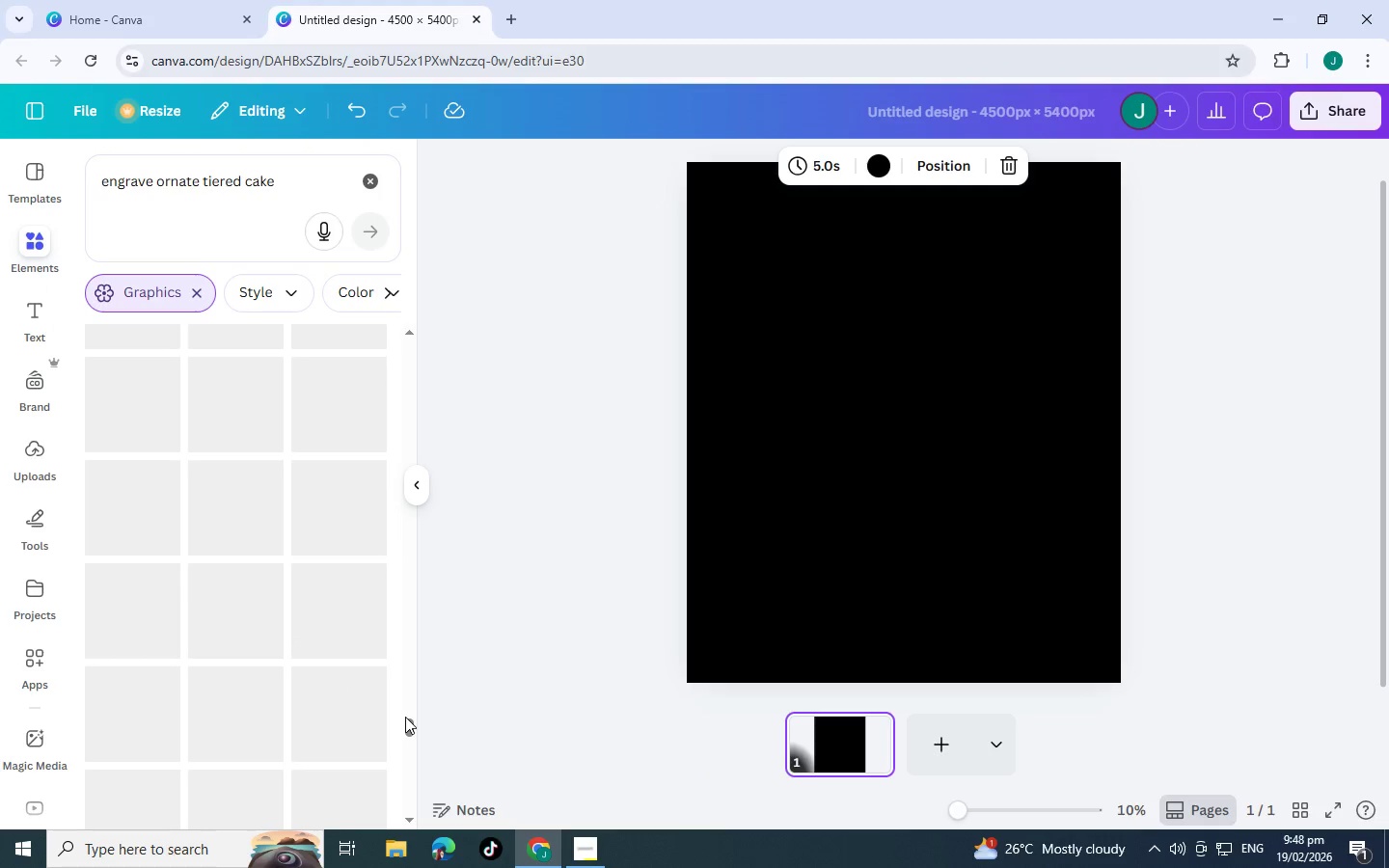 
left_click_drag(start_coordinate=[405, 717], to_coordinate=[412, 341])
 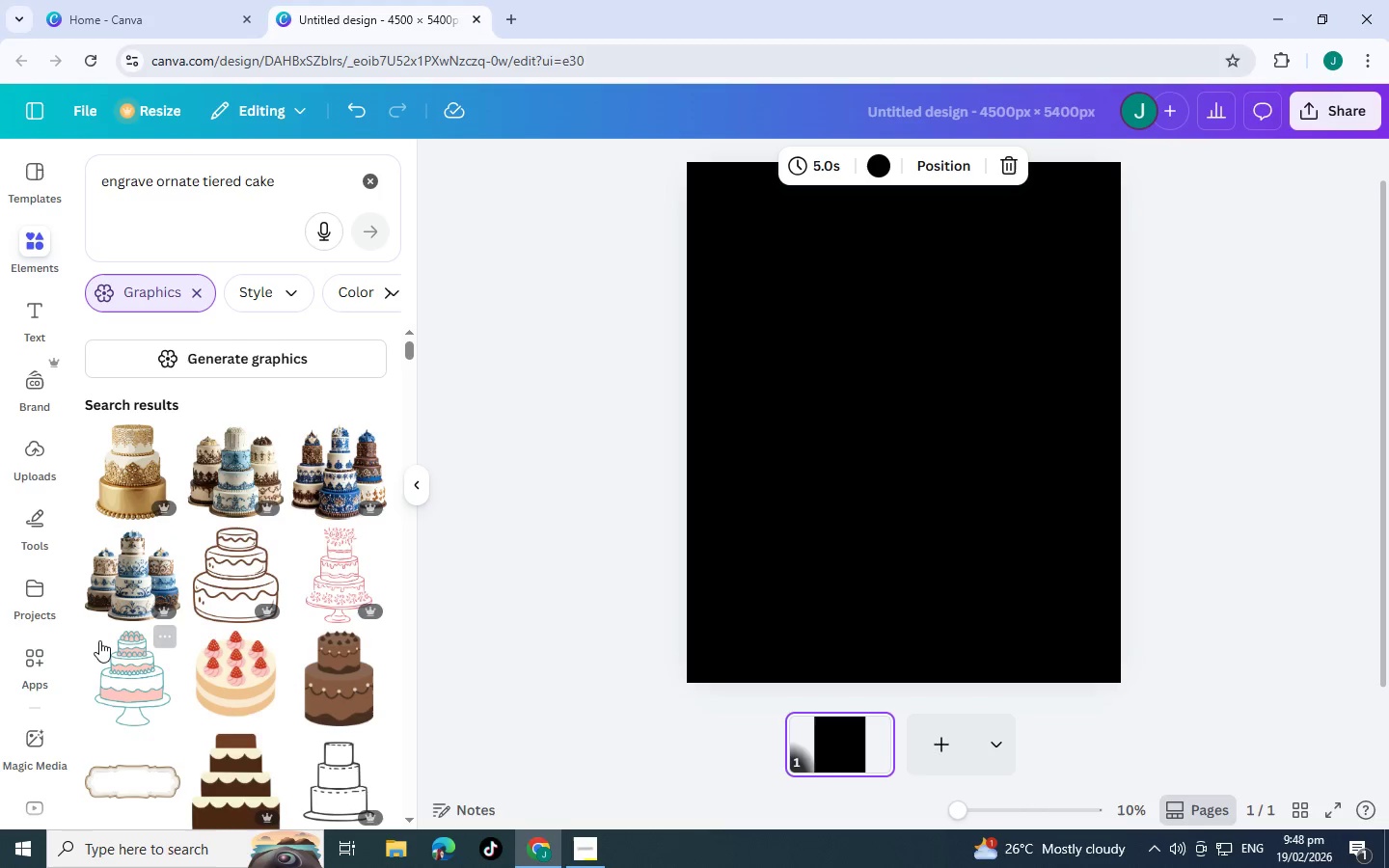 
scroll: coordinate [169, 567], scroll_direction: down, amount: 5.0
 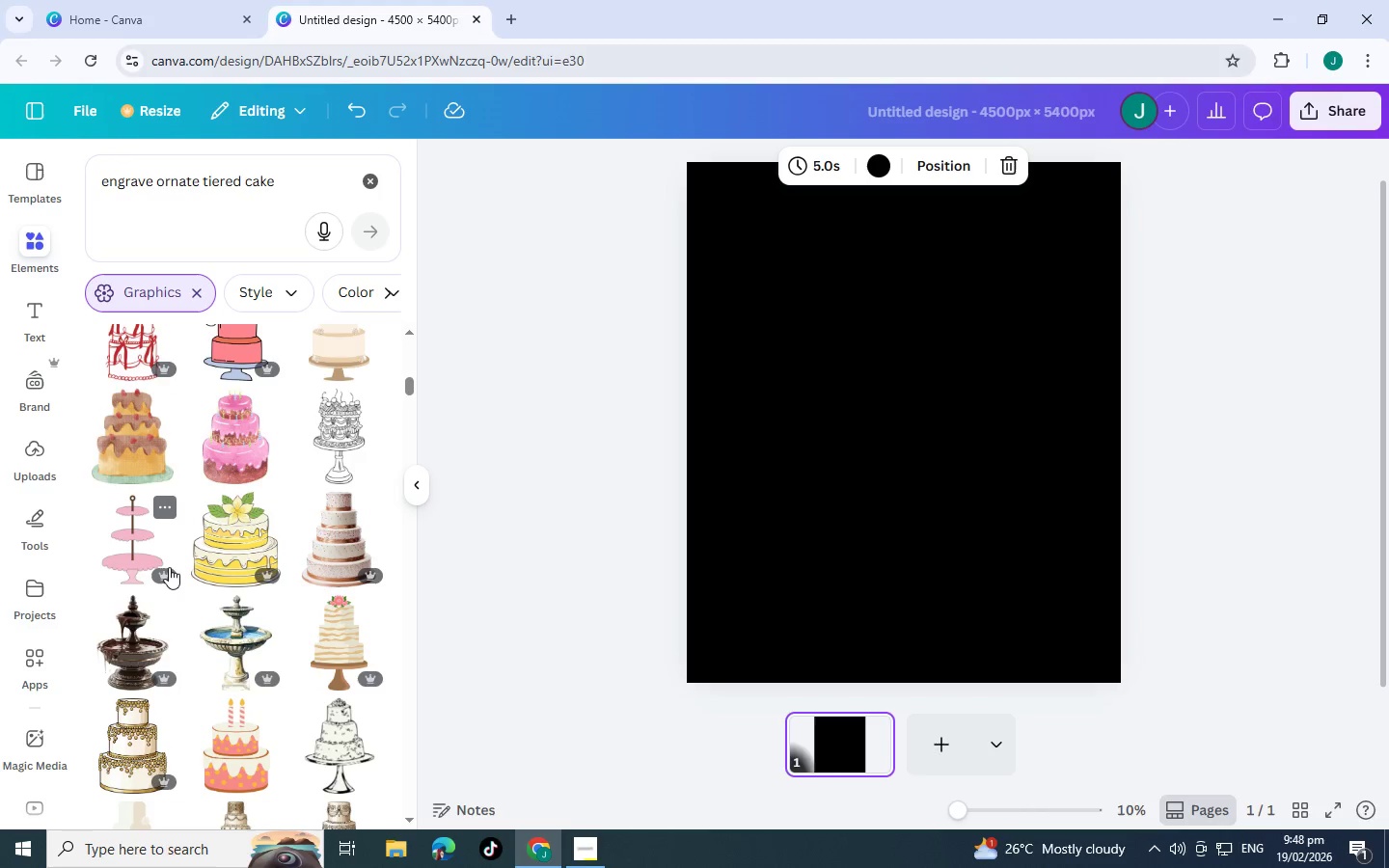 
scroll: coordinate [169, 567], scroll_direction: down, amount: 5.0
 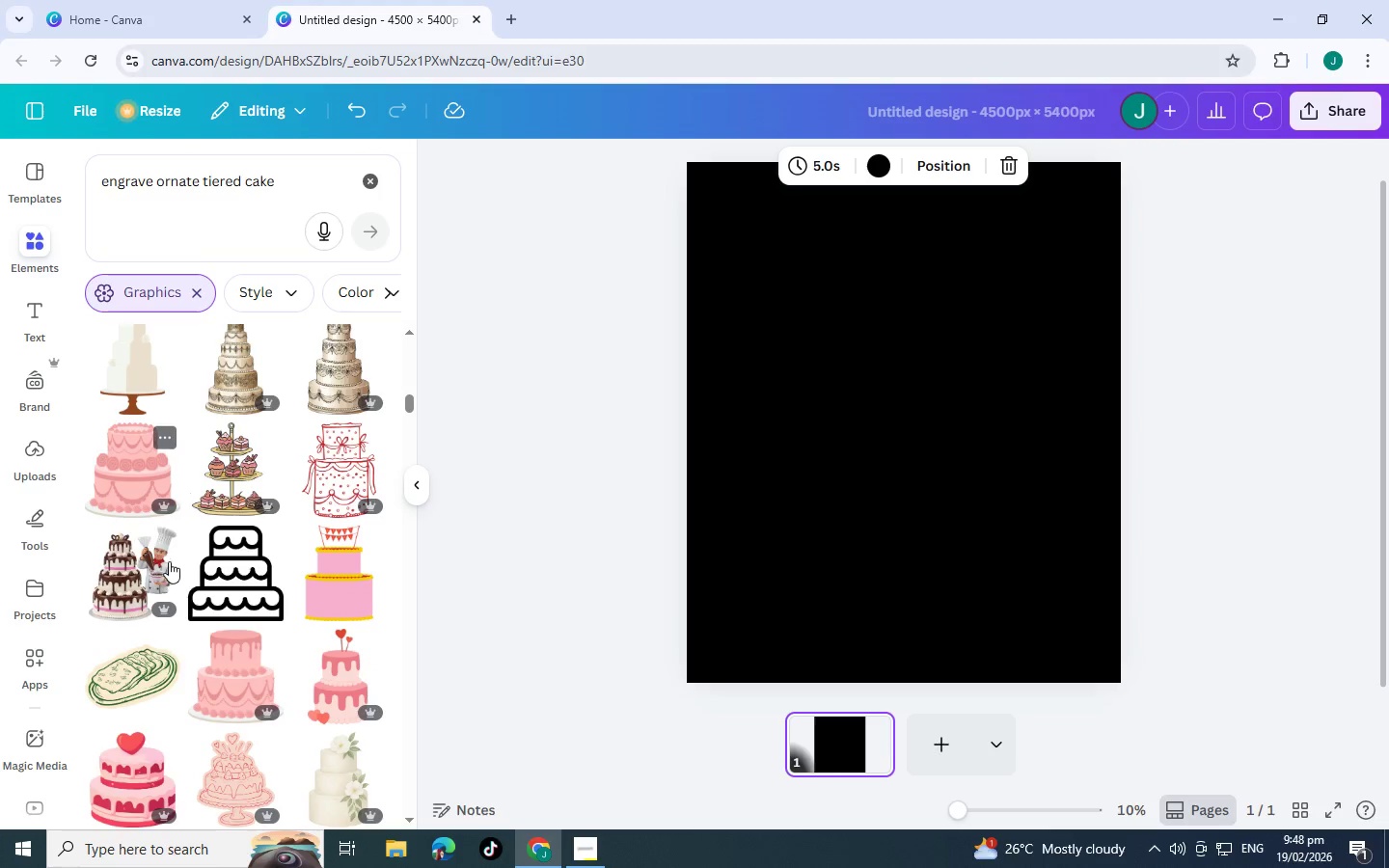 
scroll: coordinate [169, 556], scroll_direction: down, amount: 5.0
 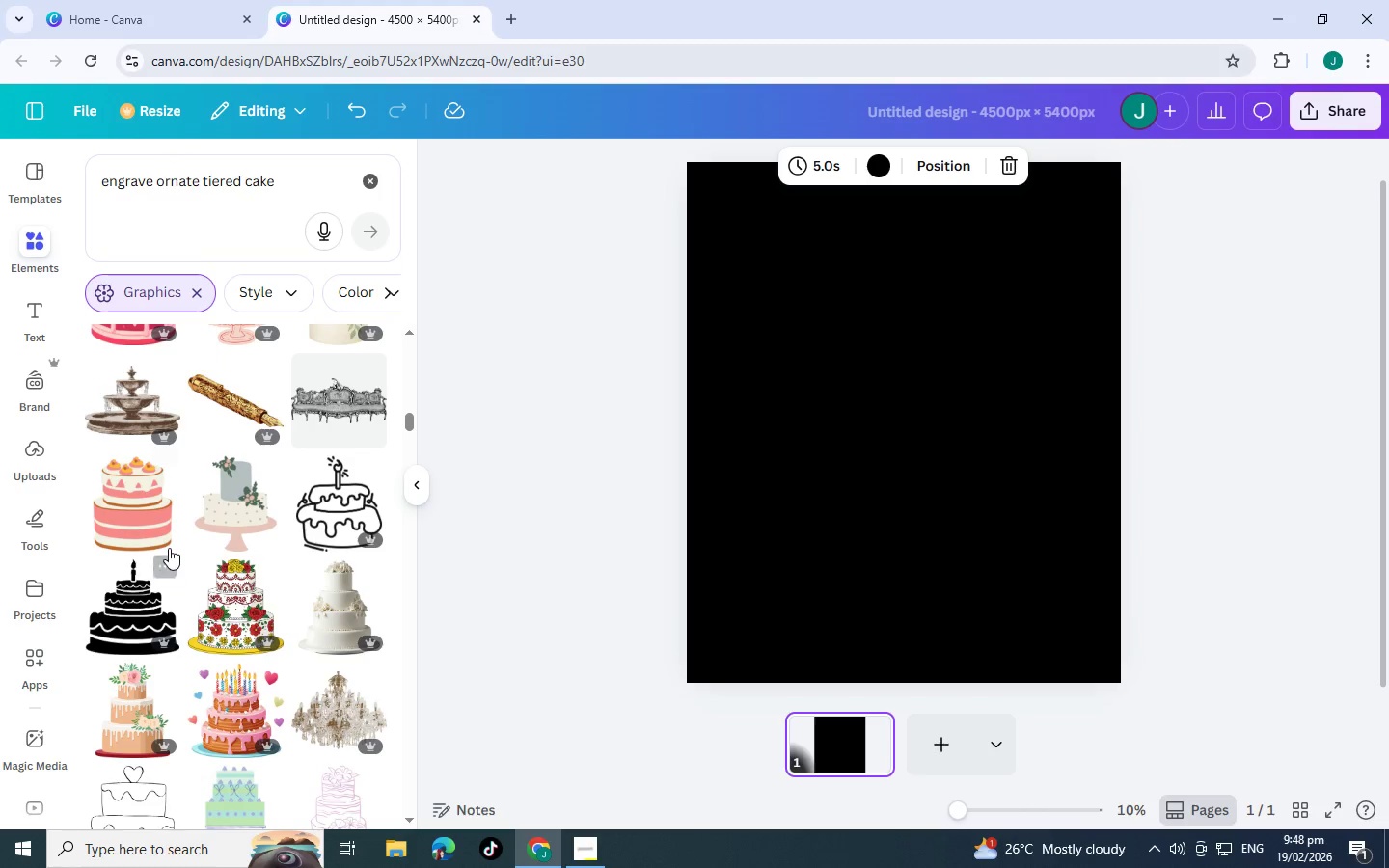 
scroll: coordinate [256, 618], scroll_direction: down, amount: 16.0
 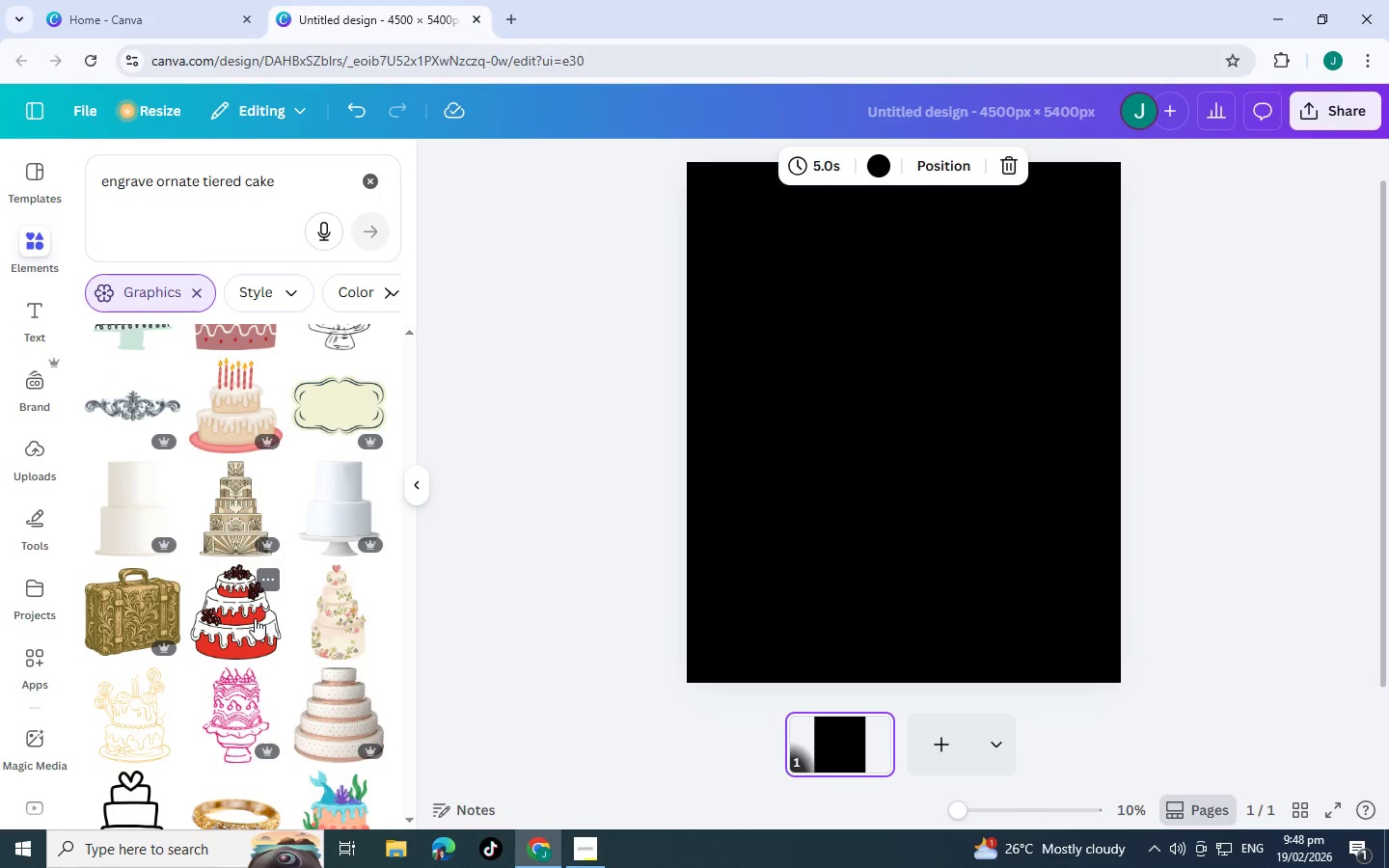 
scroll: coordinate [255, 618], scroll_direction: up, amount: 3.0
 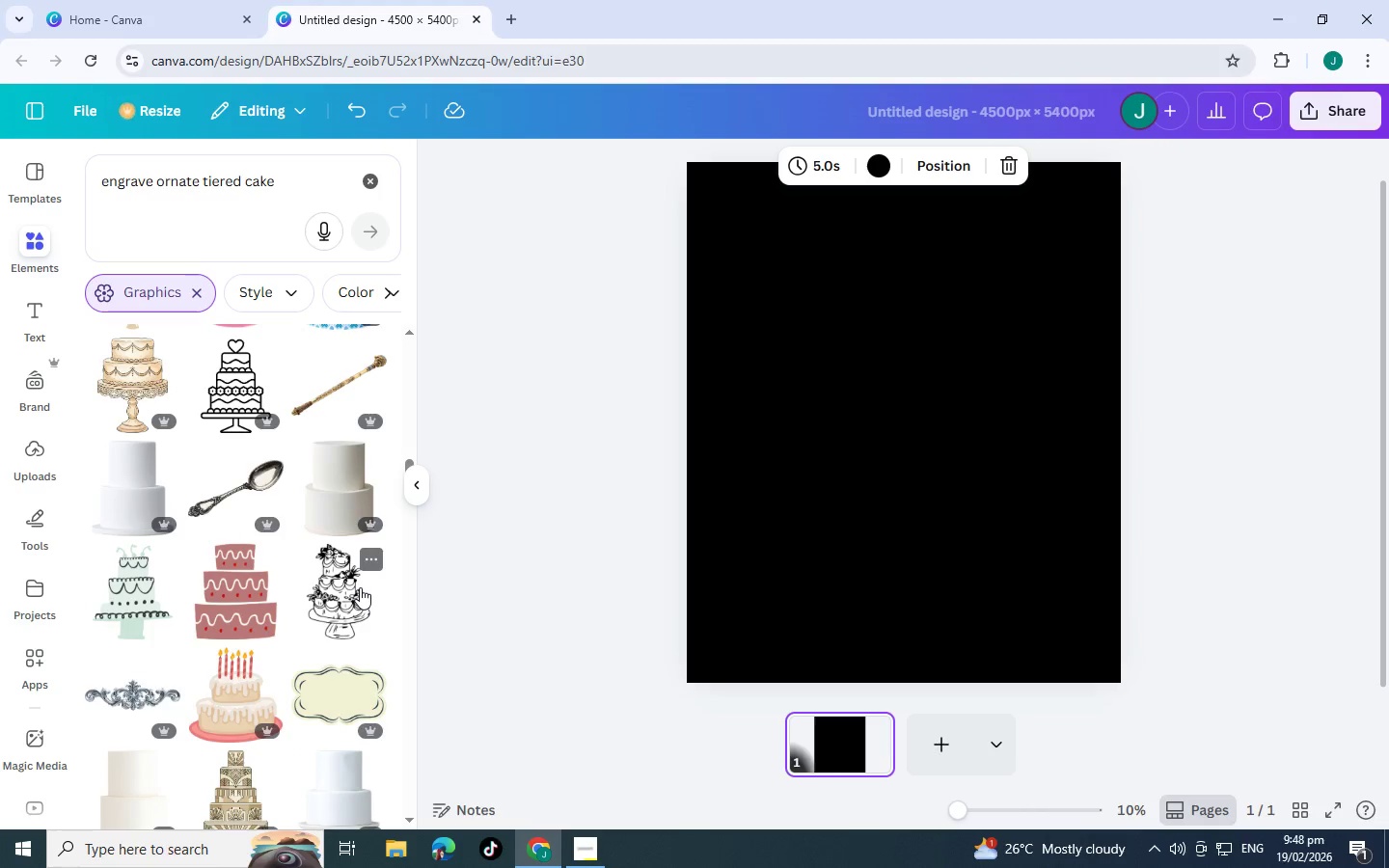 
scroll: coordinate [252, 630], scroll_direction: down, amount: 9.0
 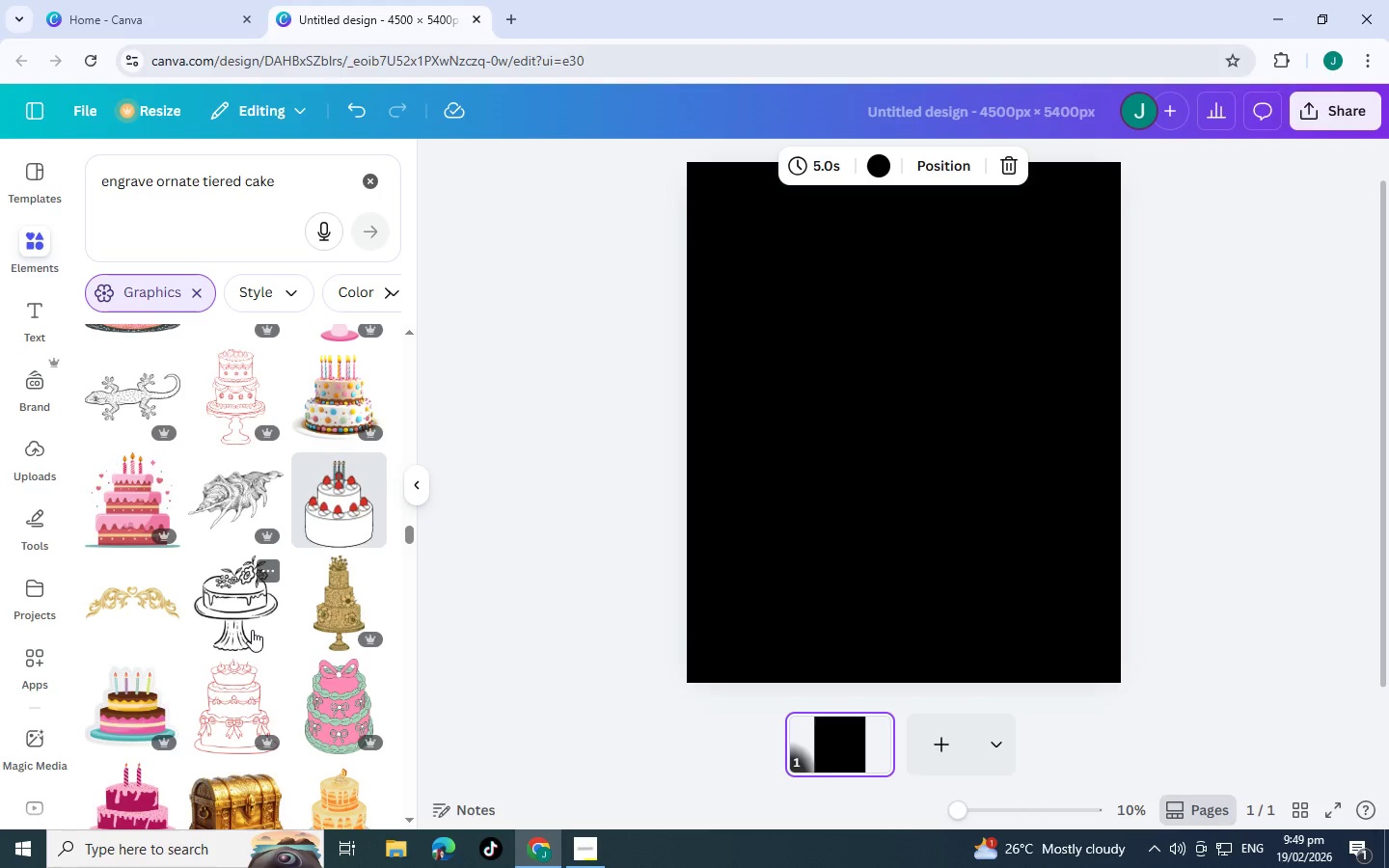 
wait(5.73)
 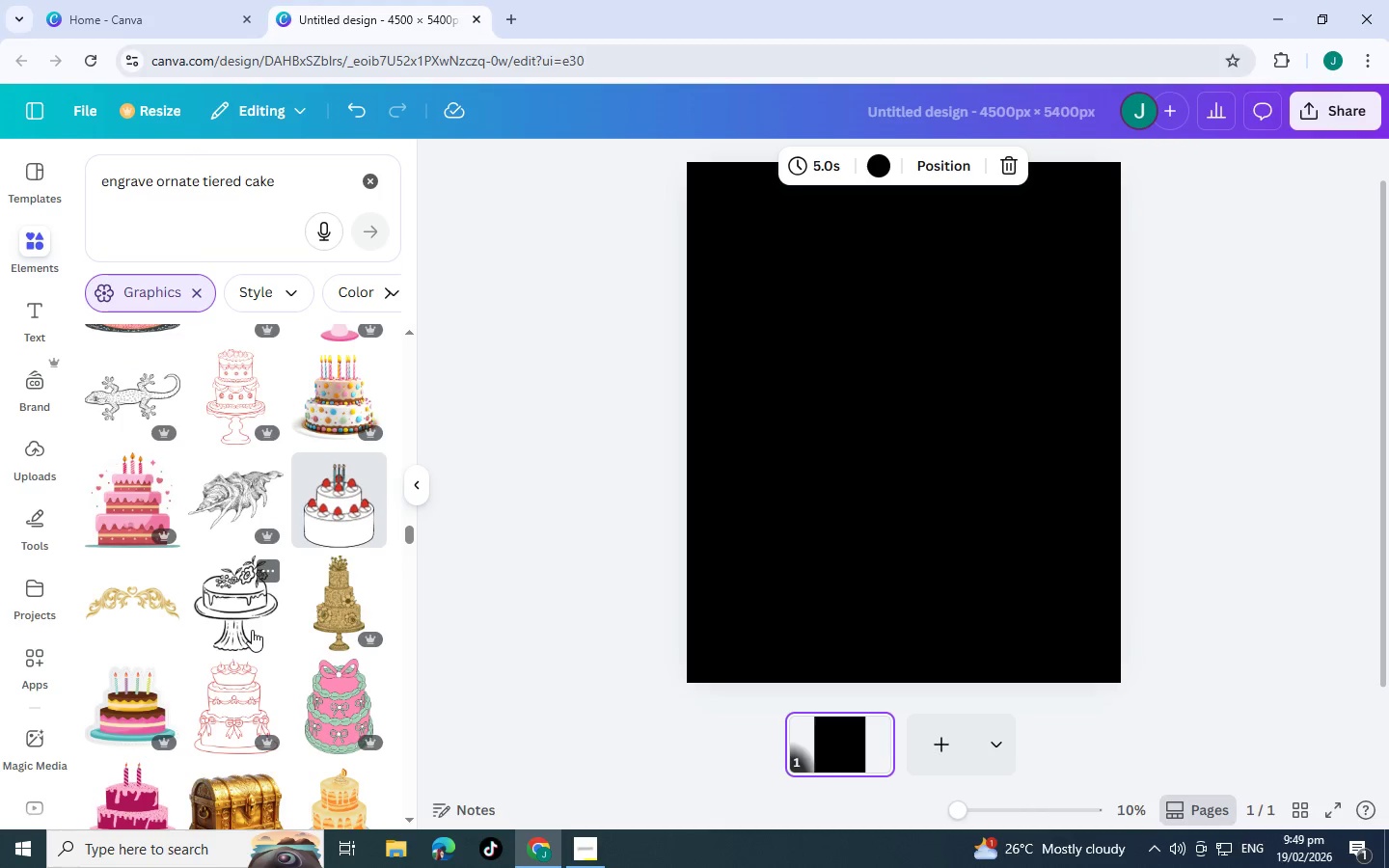 
scroll: coordinate [219, 627], scroll_direction: down, amount: 7.0
 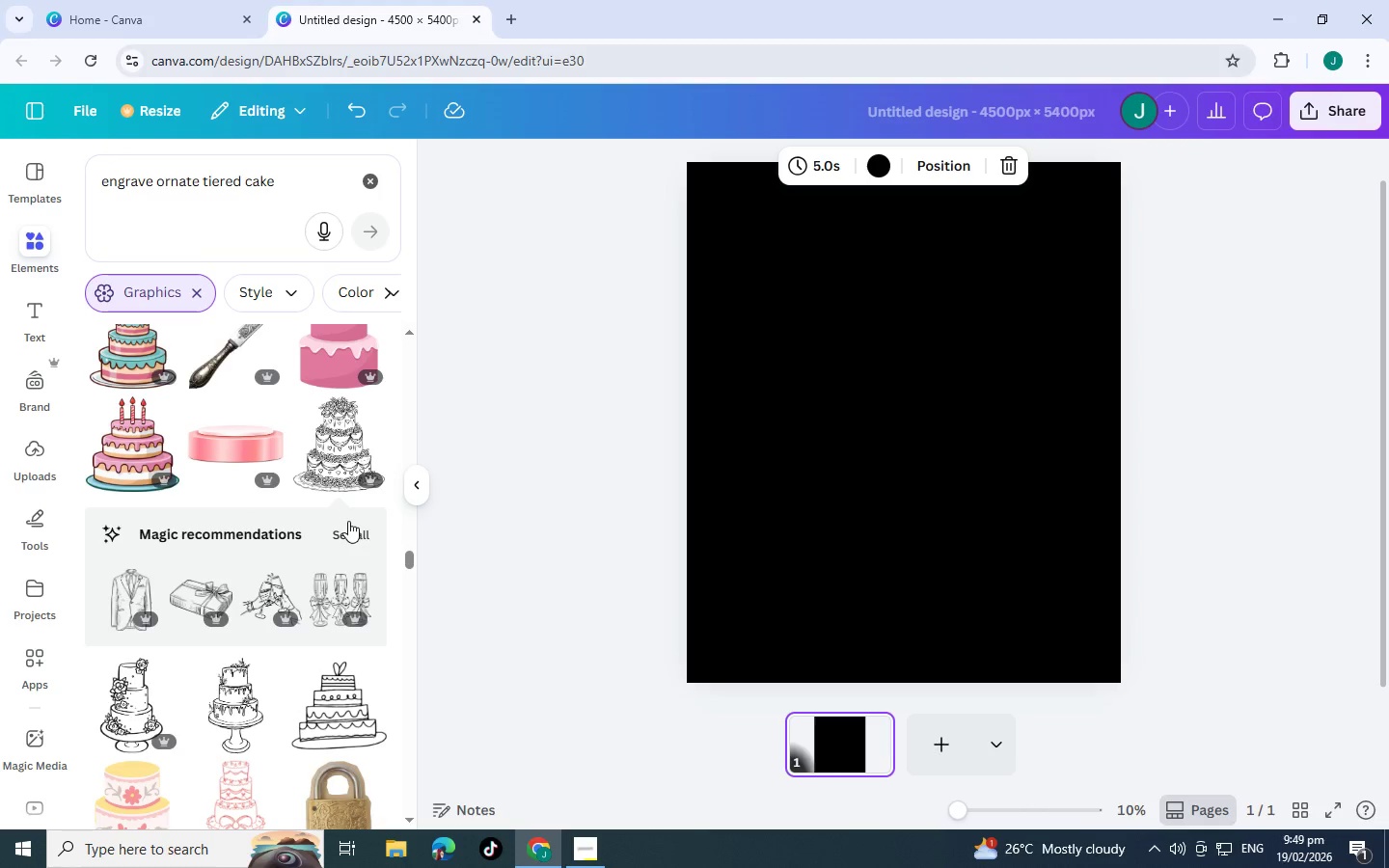 
left_click([348, 468])
 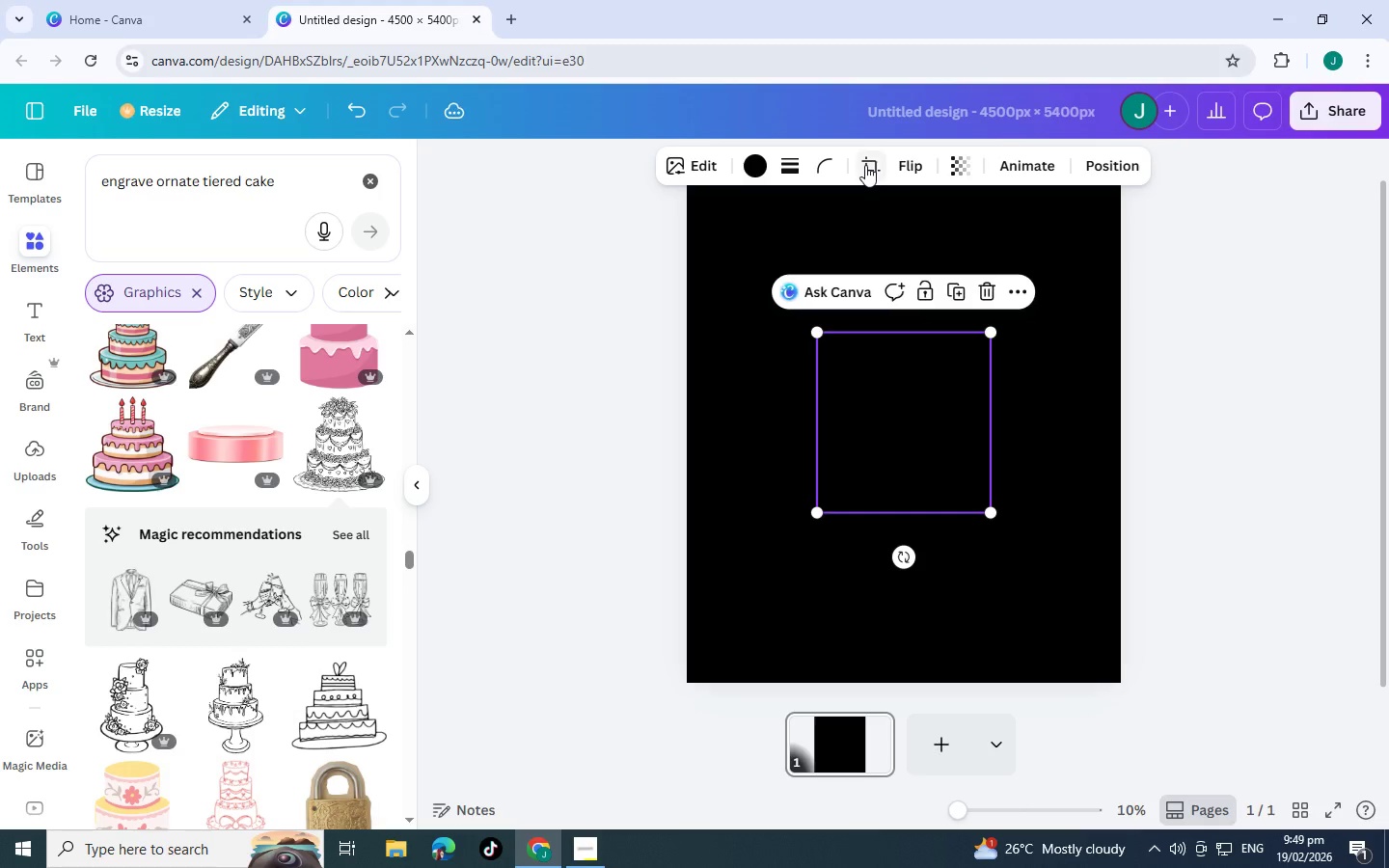 
left_click([756, 160])
 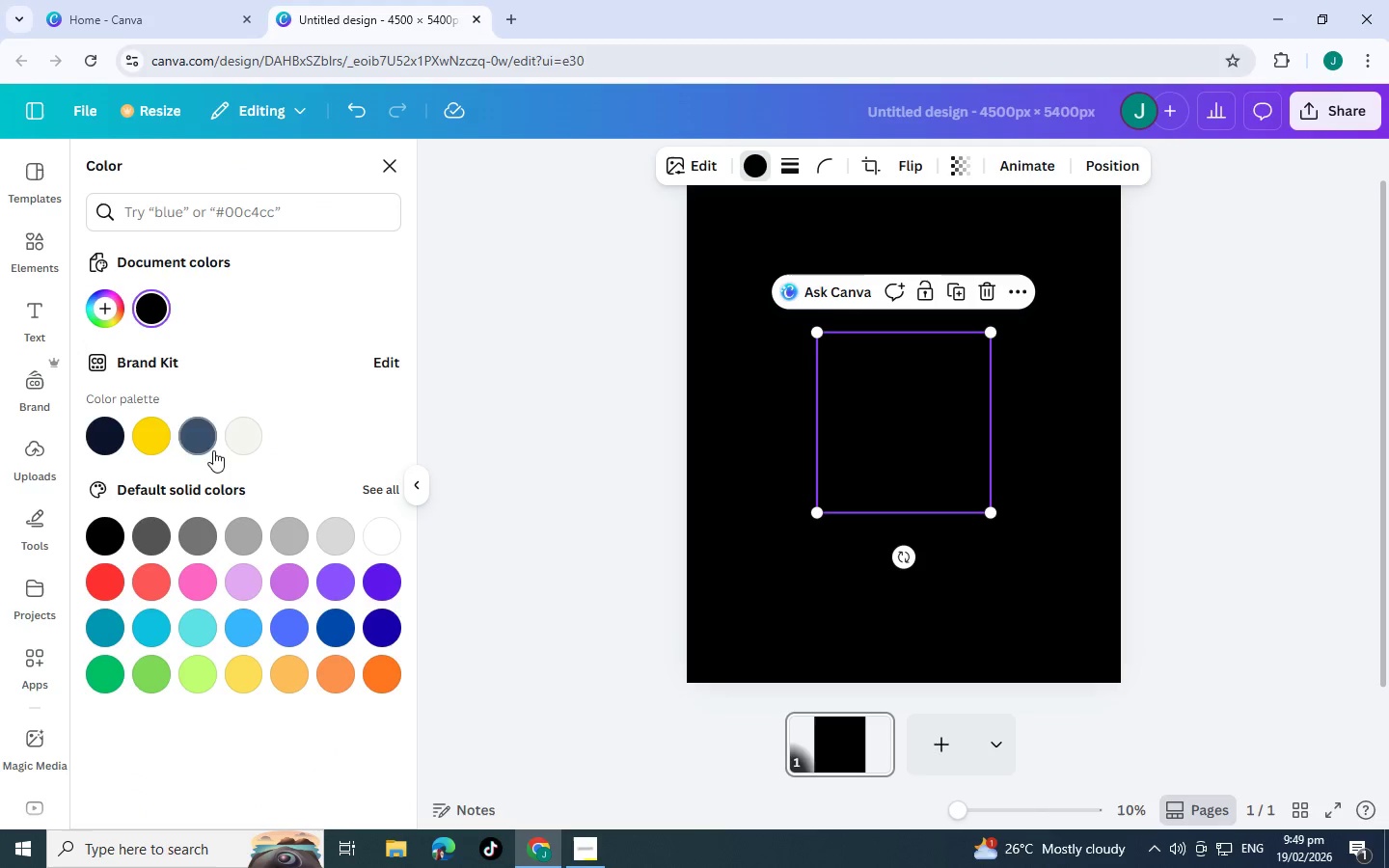 
left_click([240, 431])
 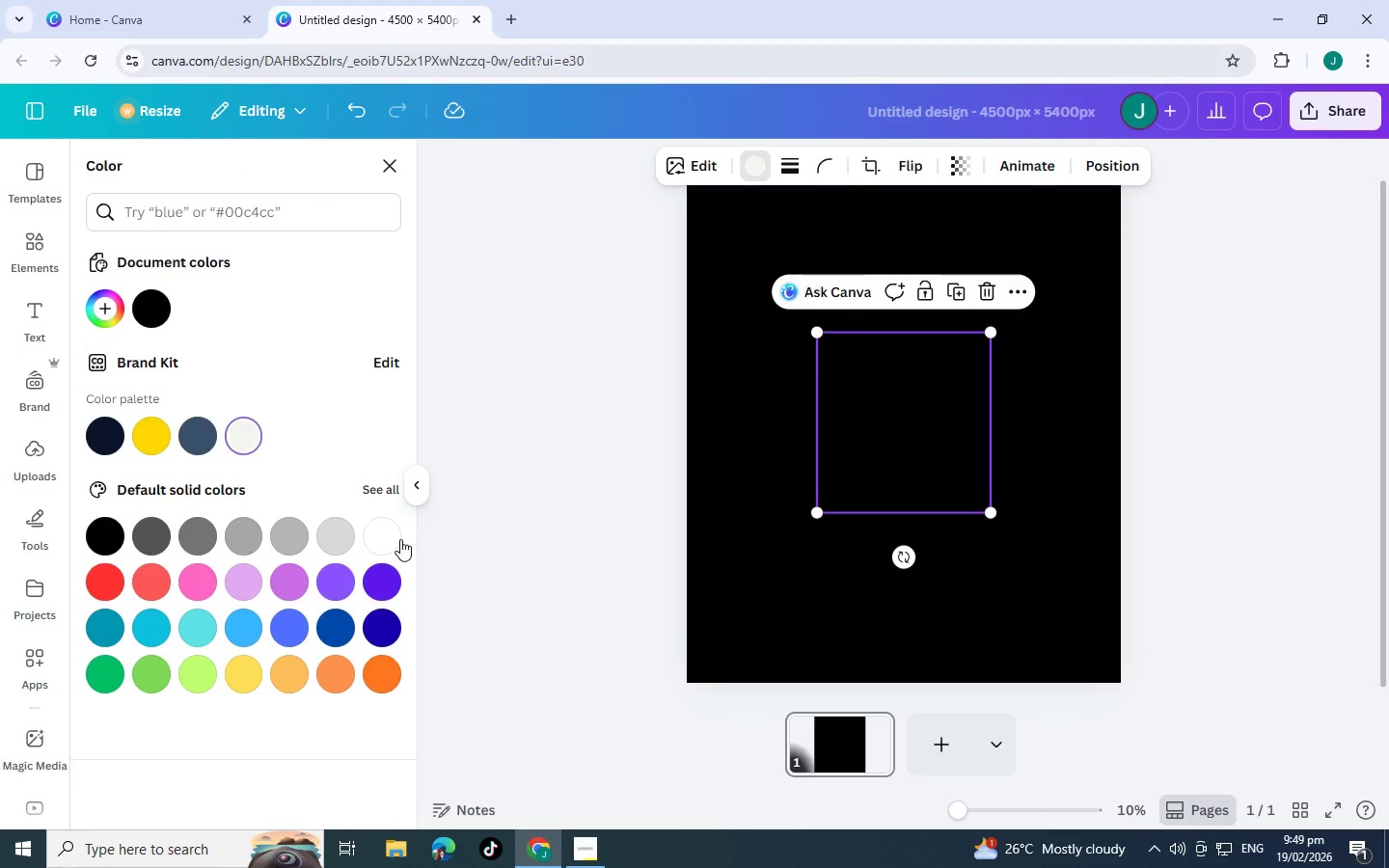 
left_click([378, 544])
 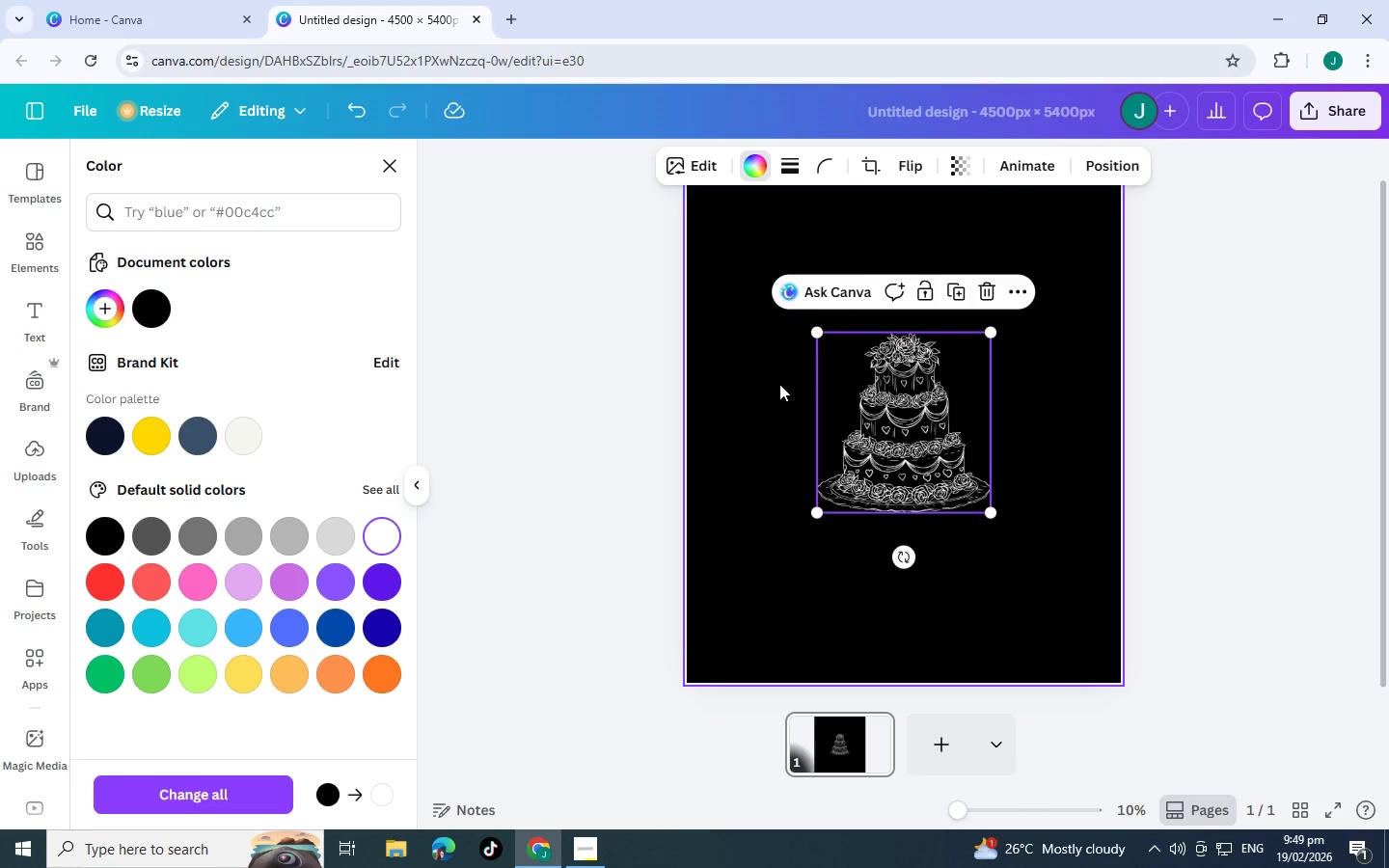 
left_click_drag(start_coordinate=[818, 329], to_coordinate=[764, 272])
 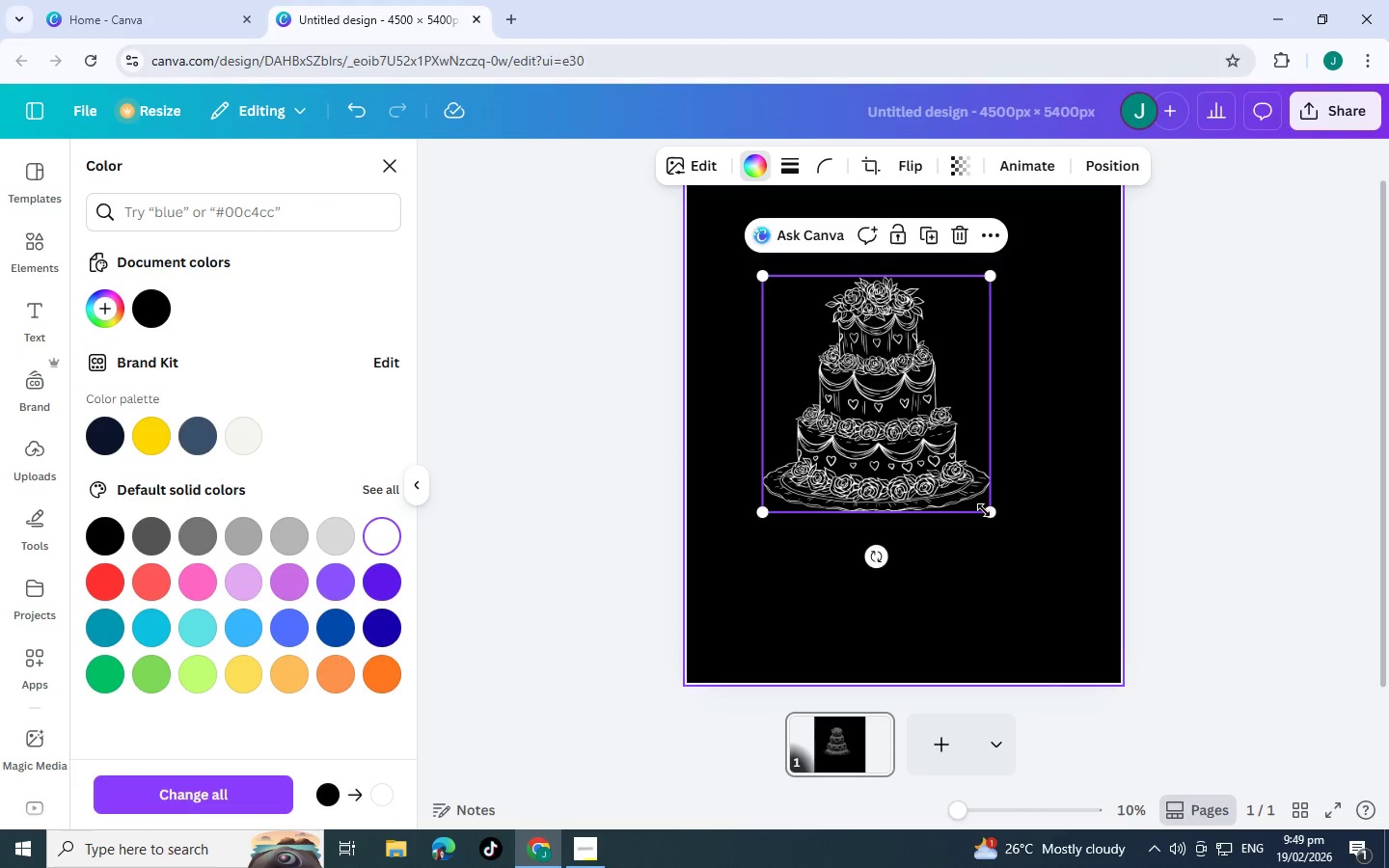 
left_click_drag(start_coordinate=[984, 510], to_coordinate=[1019, 534])
 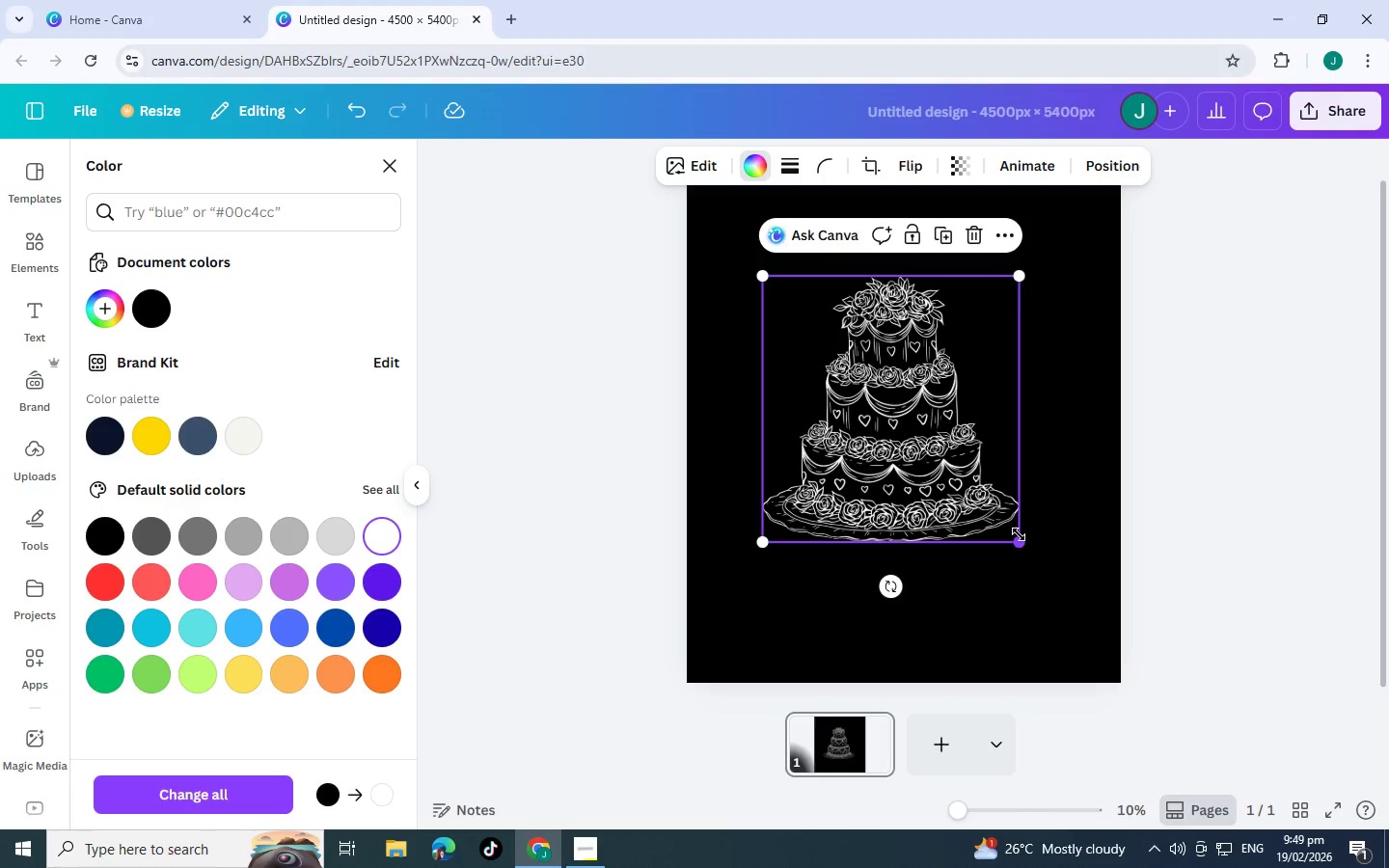 
wait(15.48)
 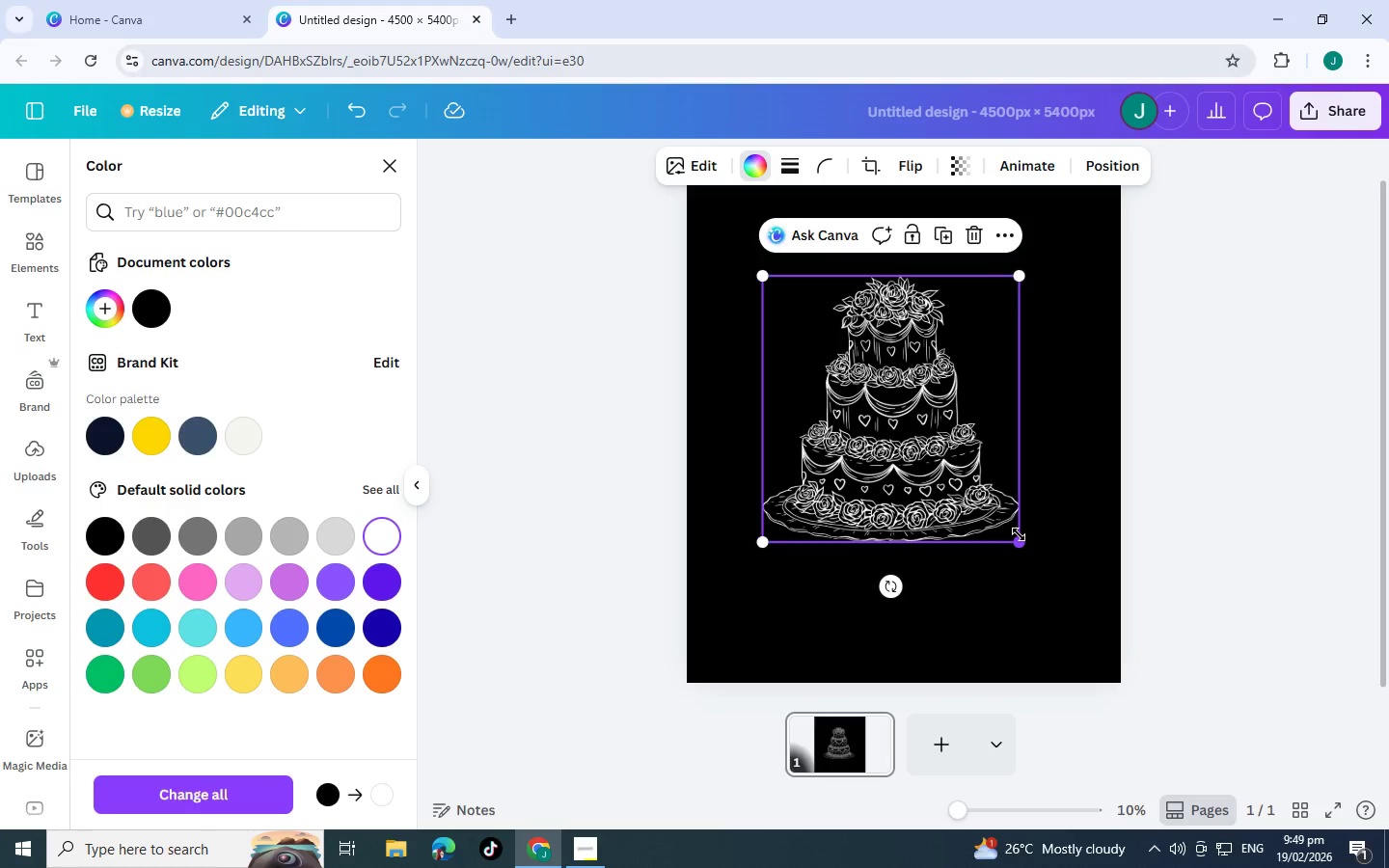 
left_click([930, 757])
 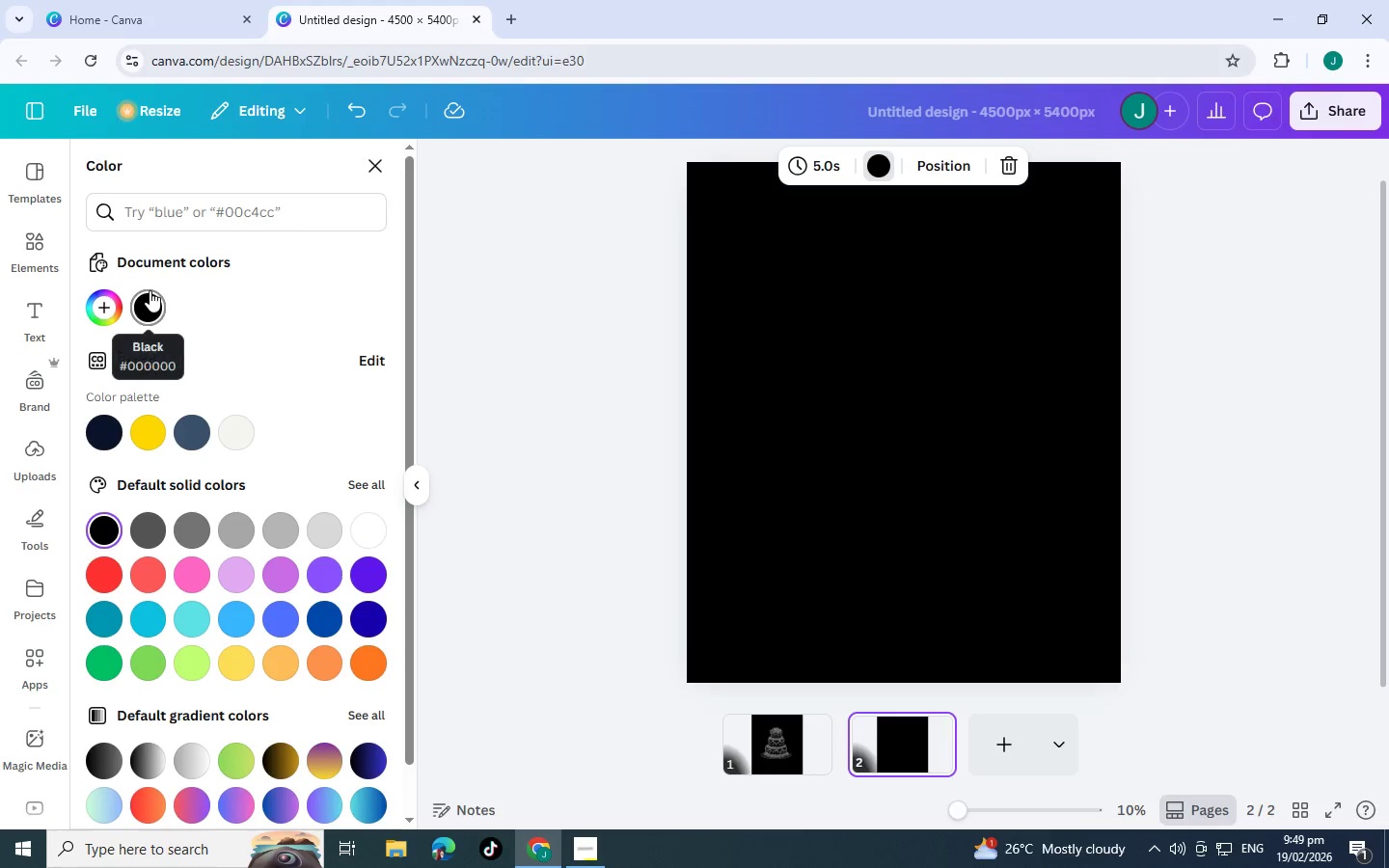 
left_click([369, 173])
 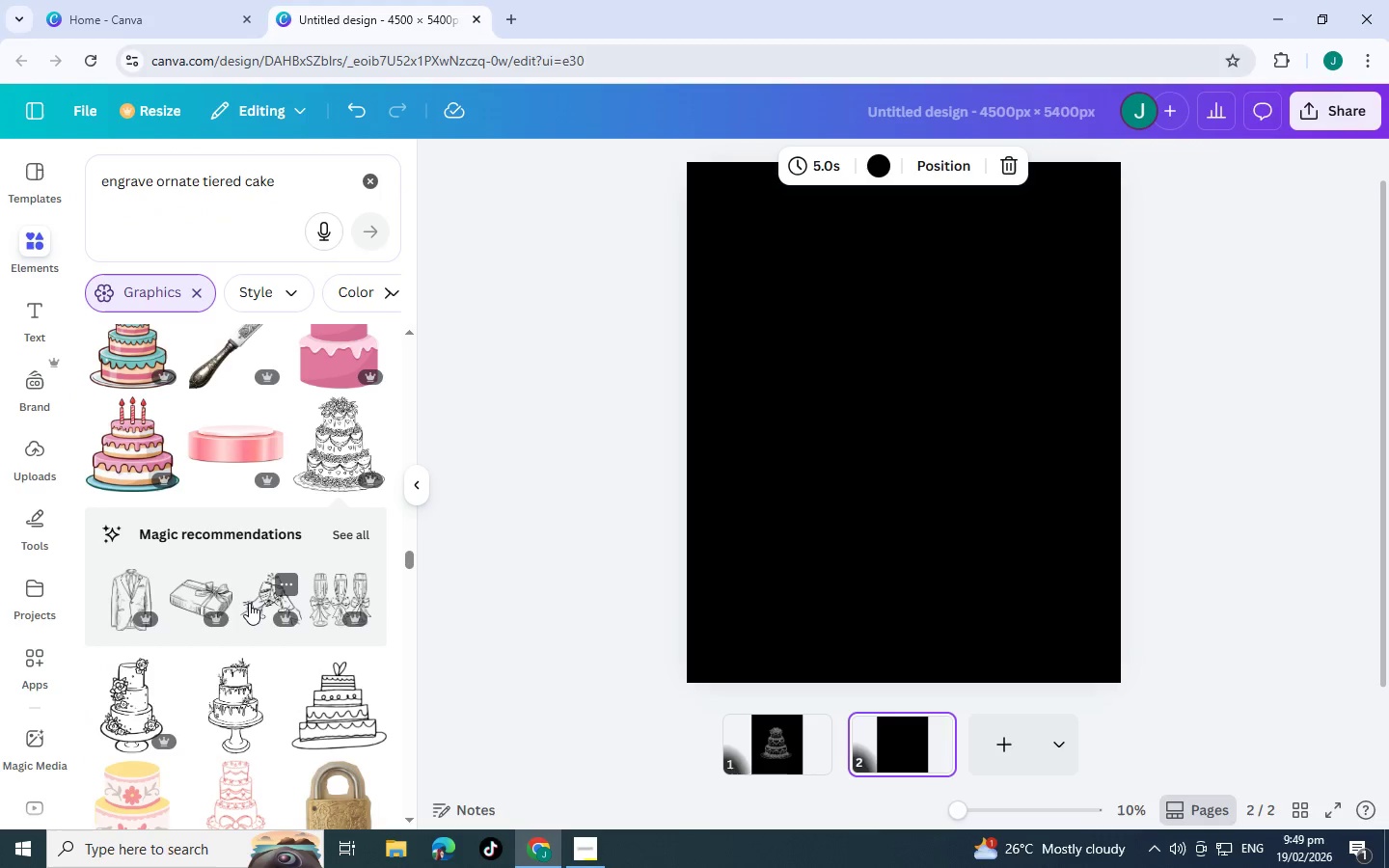 
scroll: coordinate [236, 570], scroll_direction: down, amount: 3.0
 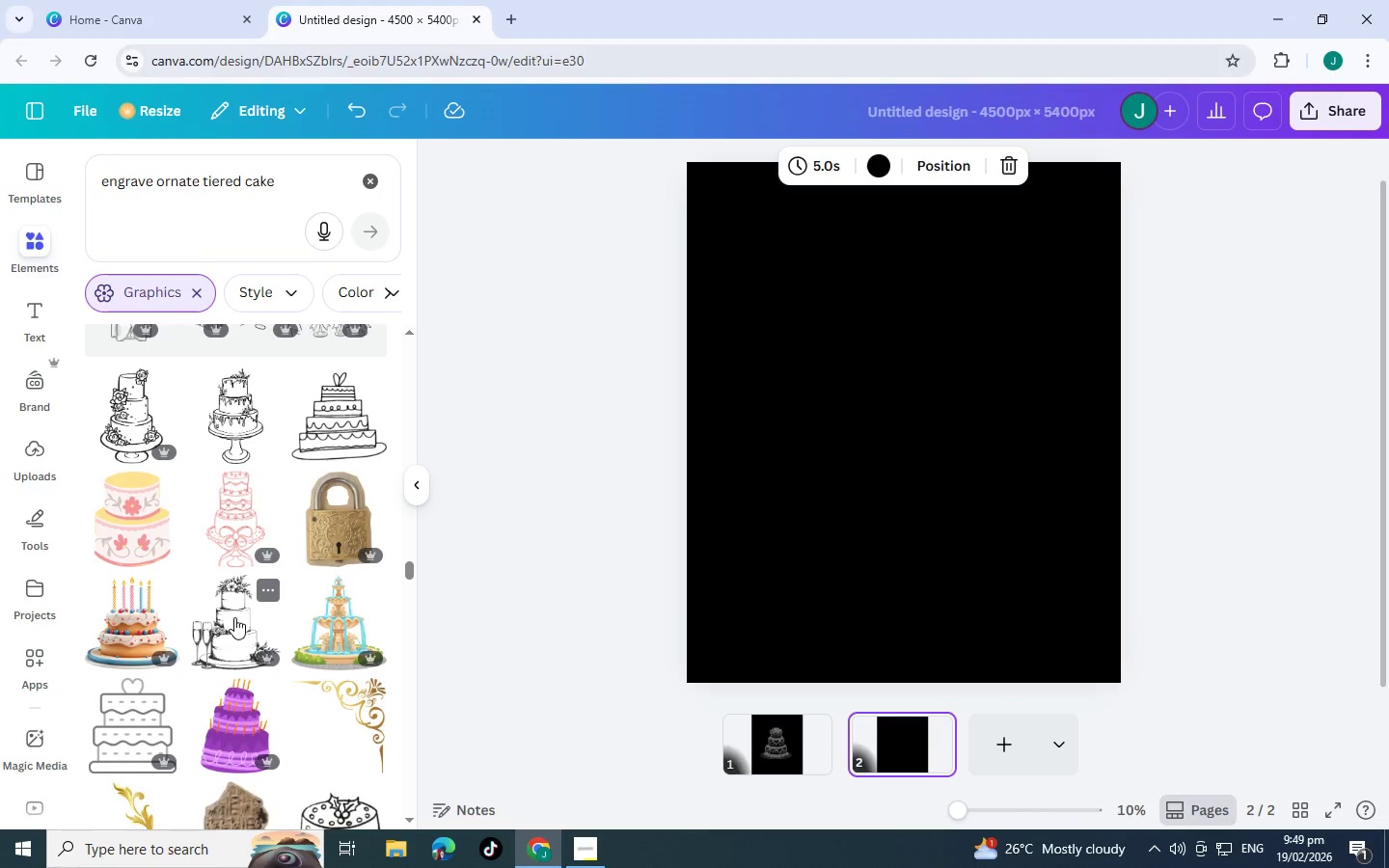 
wait(5.03)
 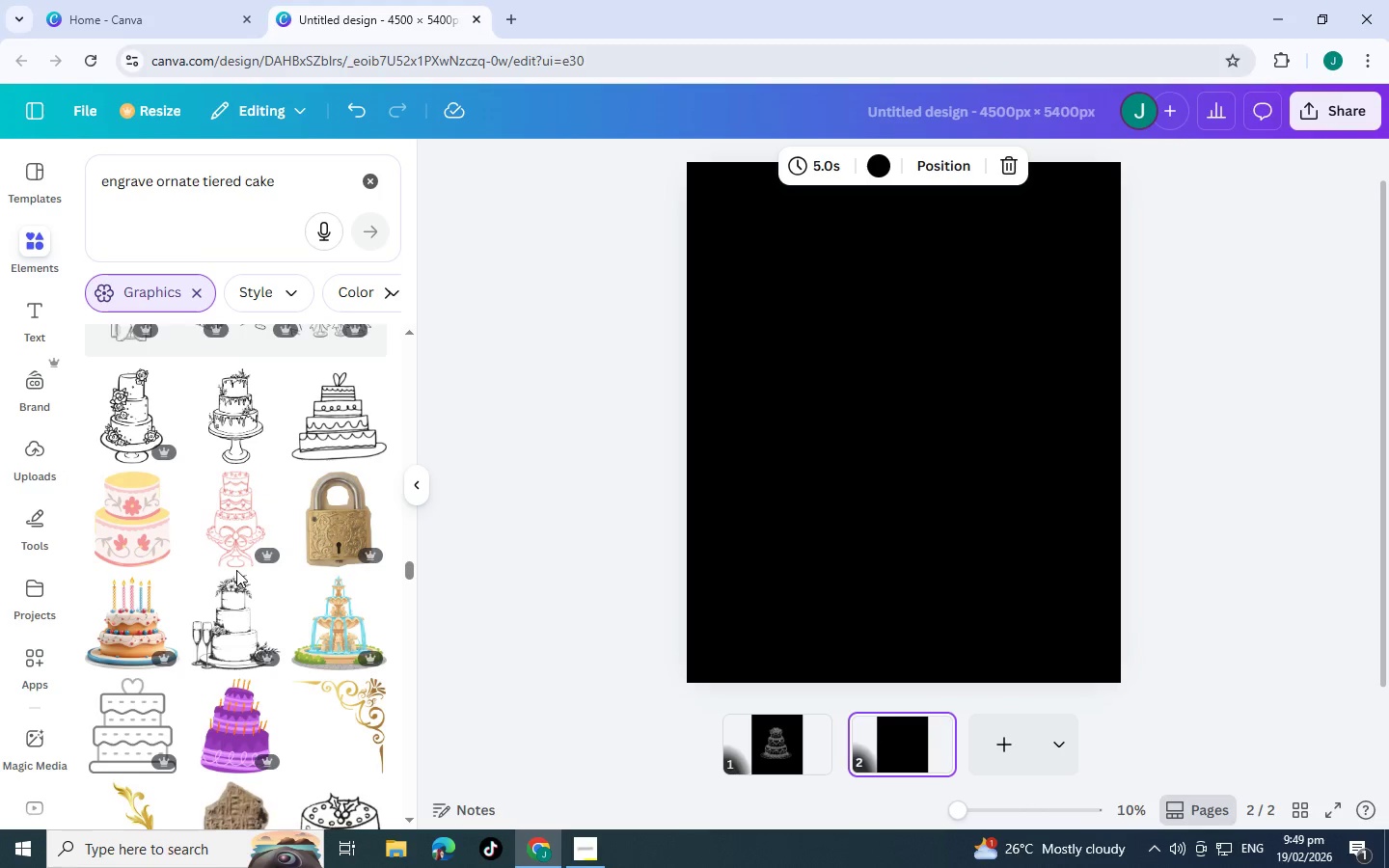 
scroll: coordinate [210, 541], scroll_direction: down, amount: 12.0
 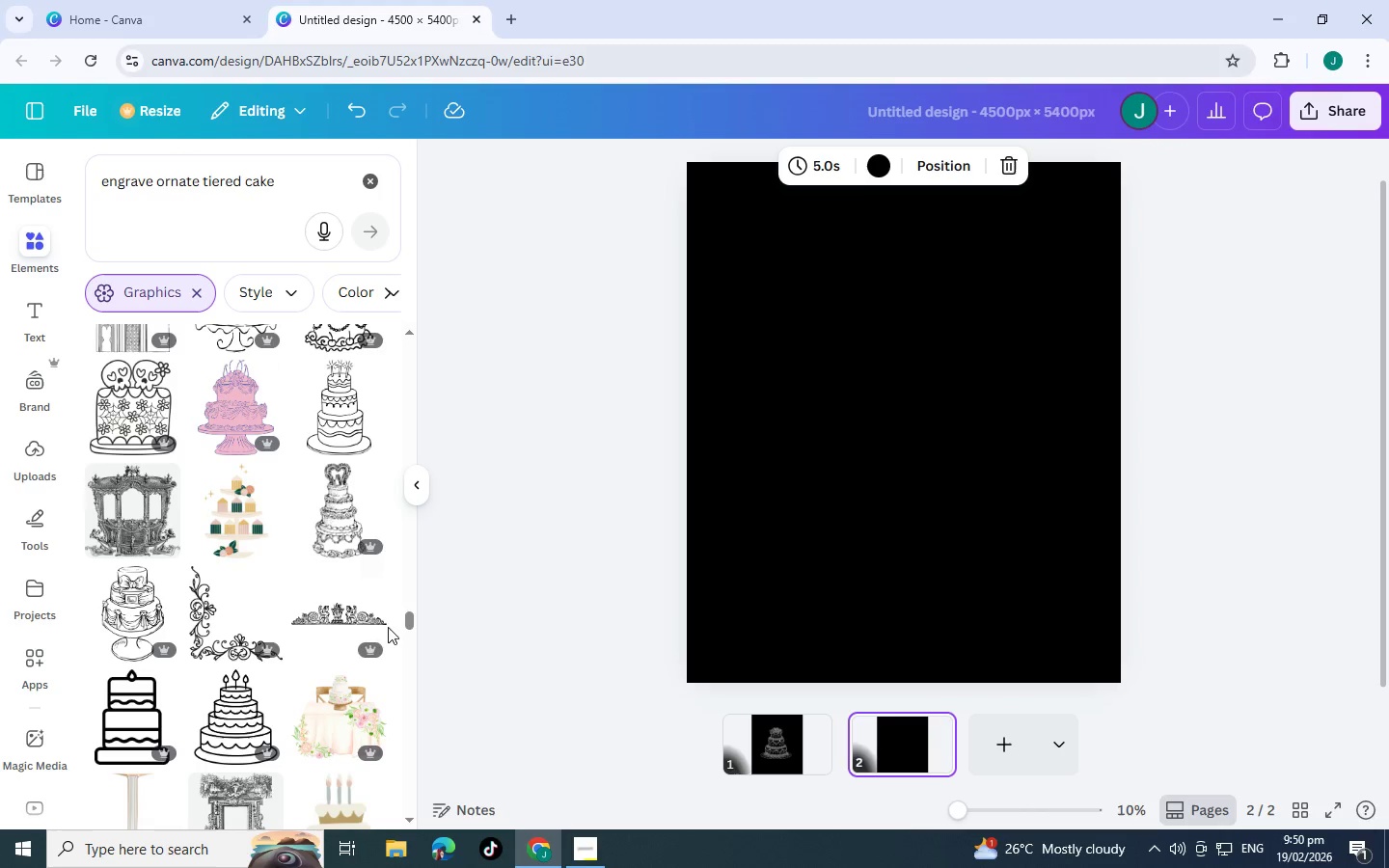 
left_click([315, 596])
 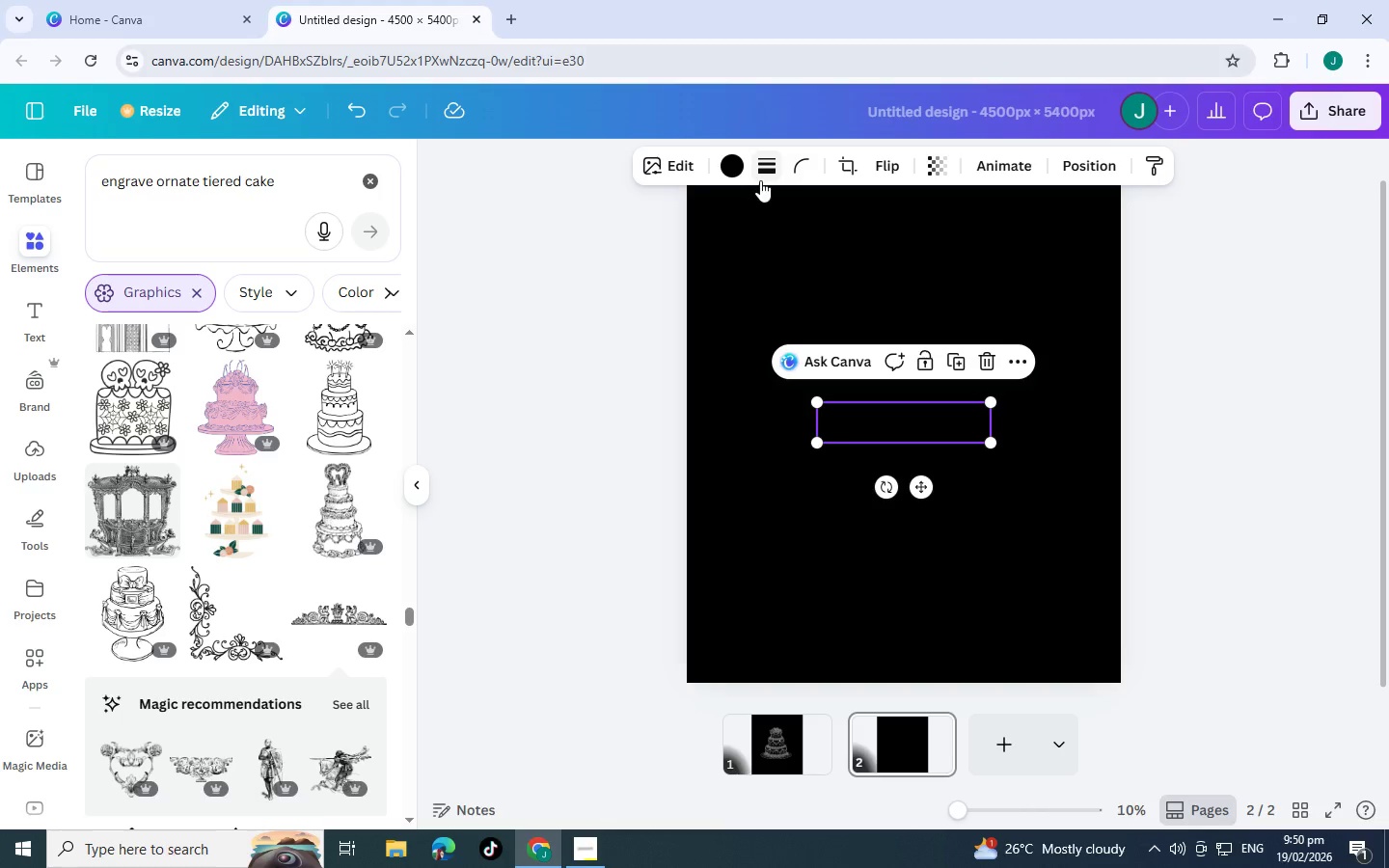 
left_click([720, 164])
 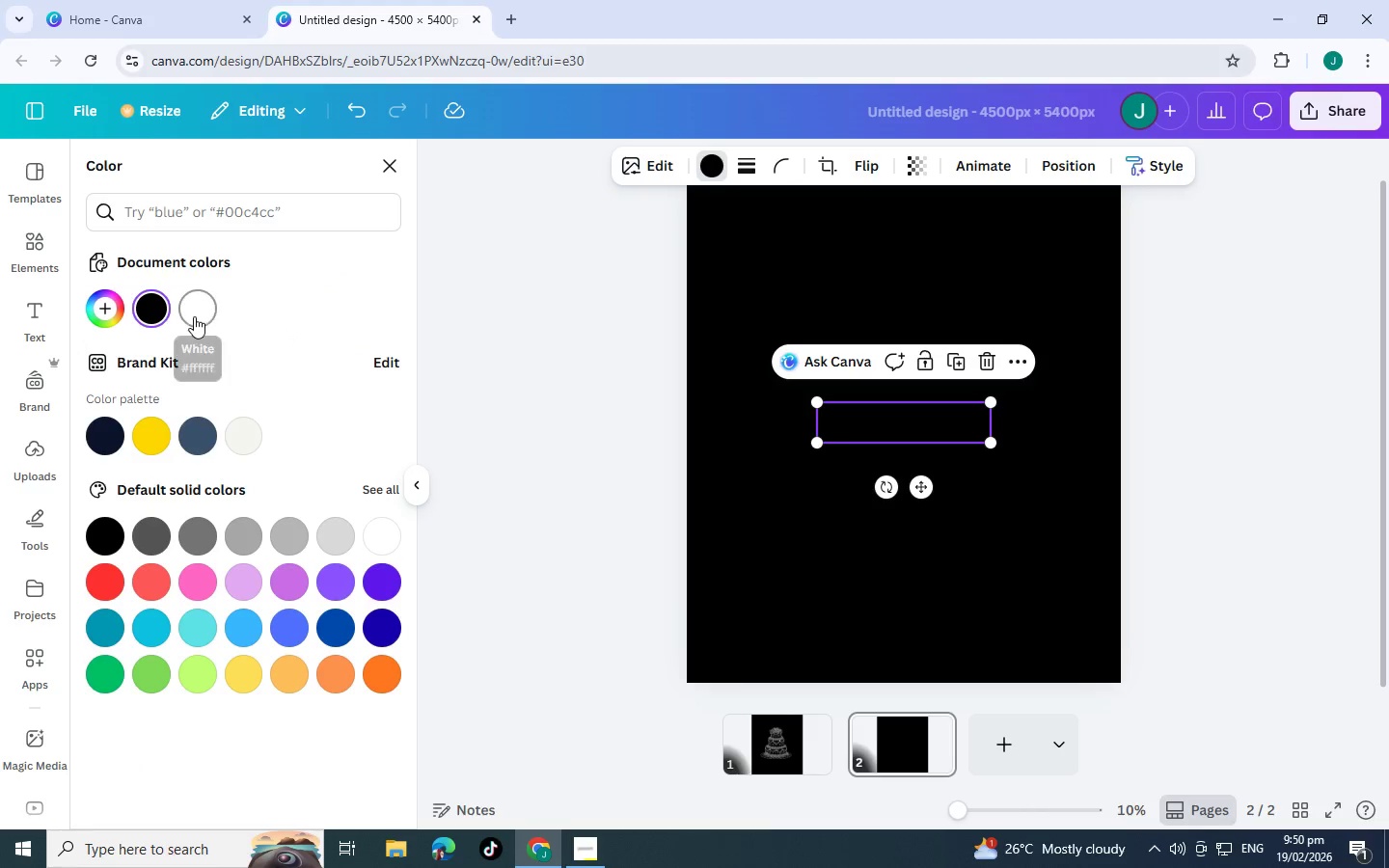 
left_click([194, 315])
 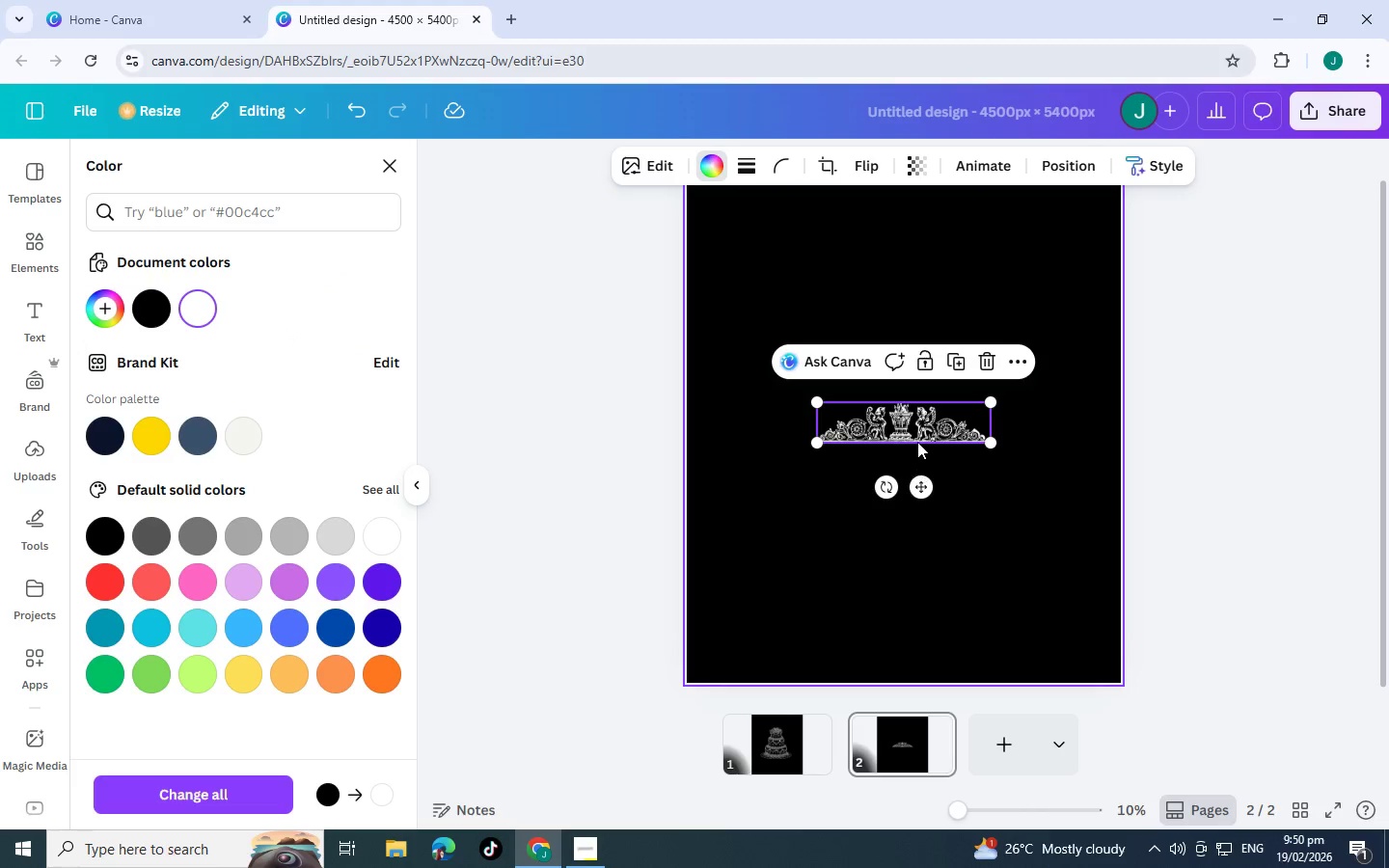 
left_click([891, 295])
 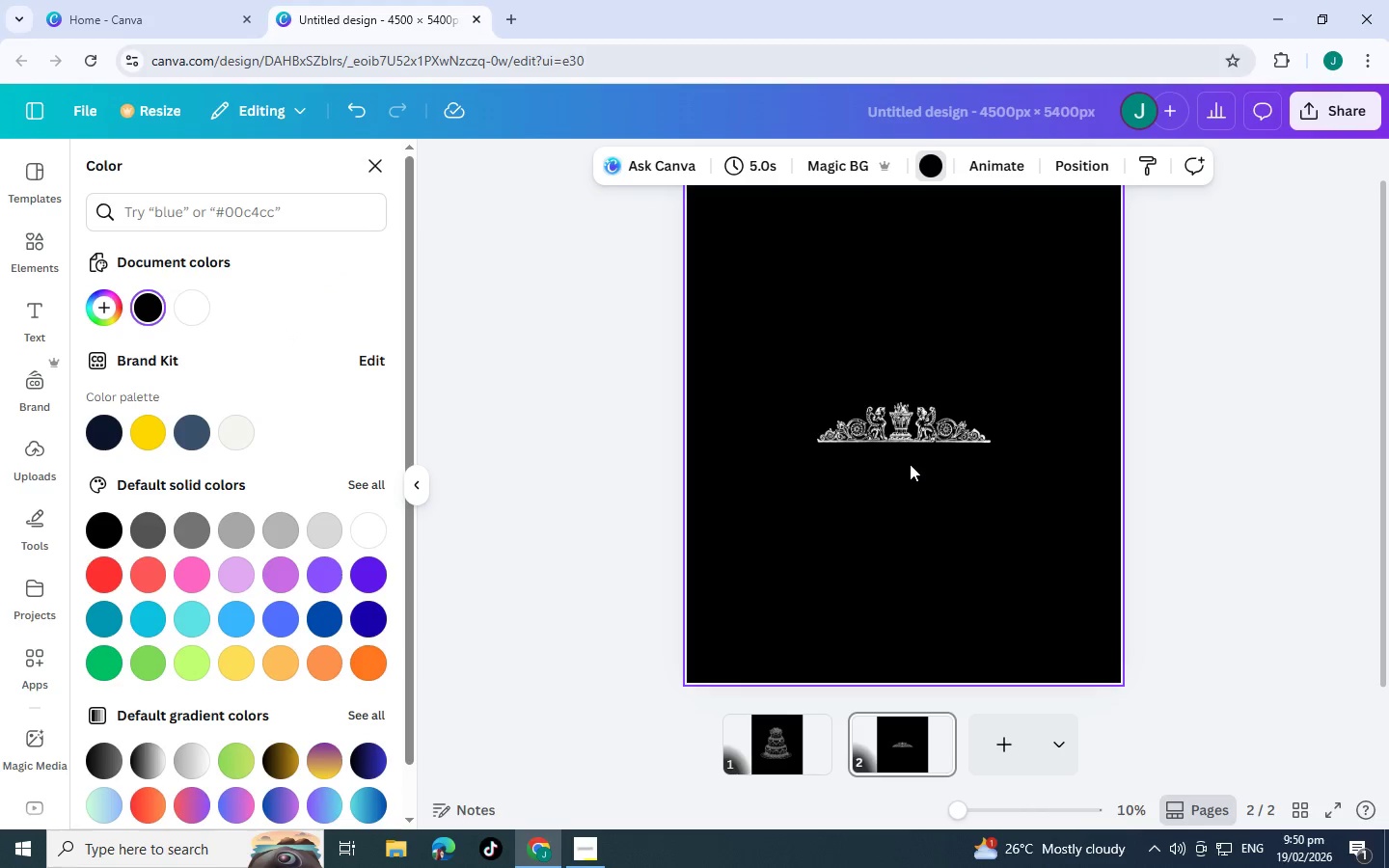 
left_click([907, 428])
 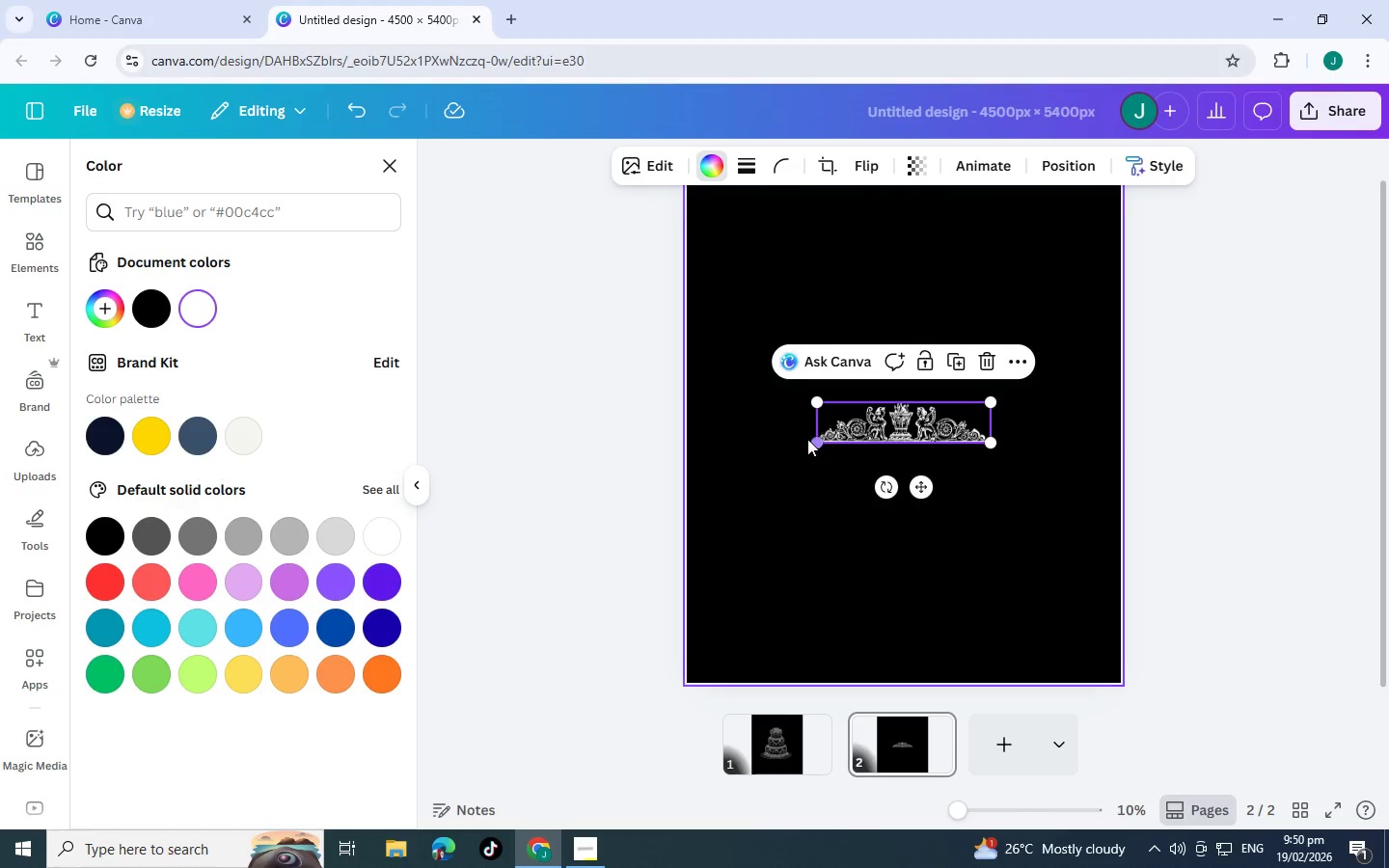 
left_click_drag(start_coordinate=[813, 440], to_coordinate=[731, 547])
 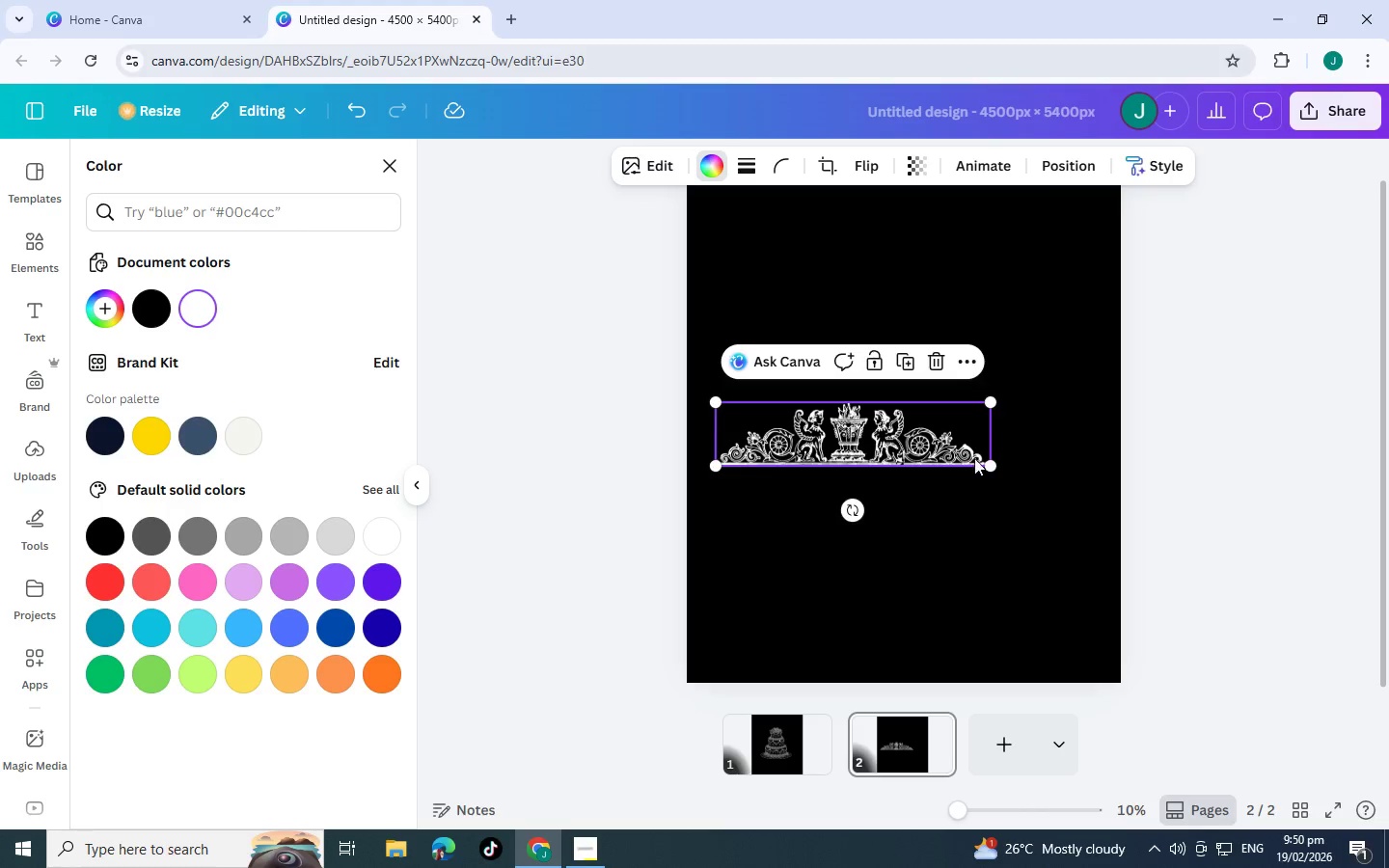 
left_click_drag(start_coordinate=[987, 463], to_coordinate=[1017, 547])
 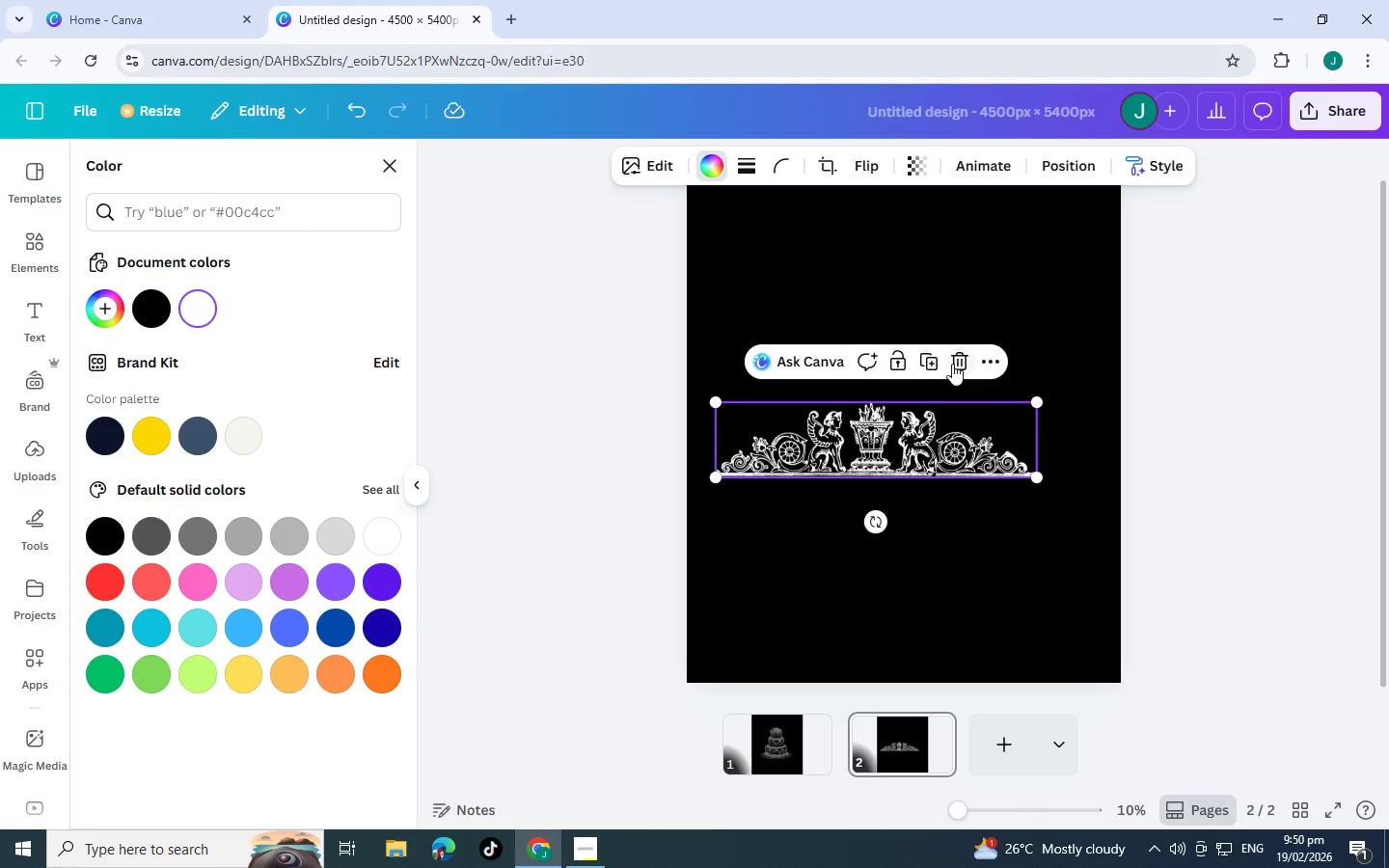 
left_click([953, 363])
 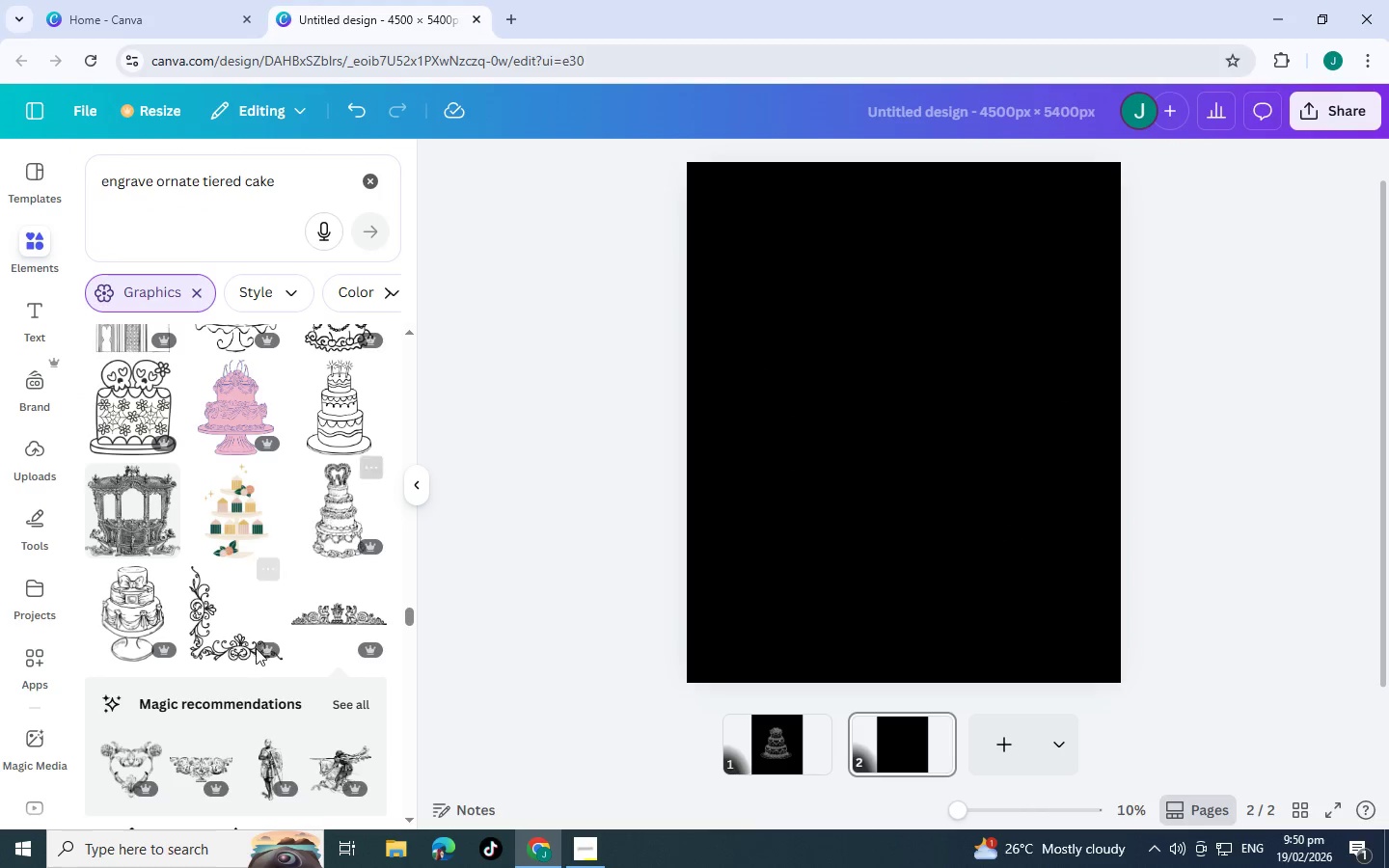 
left_click([218, 614])
 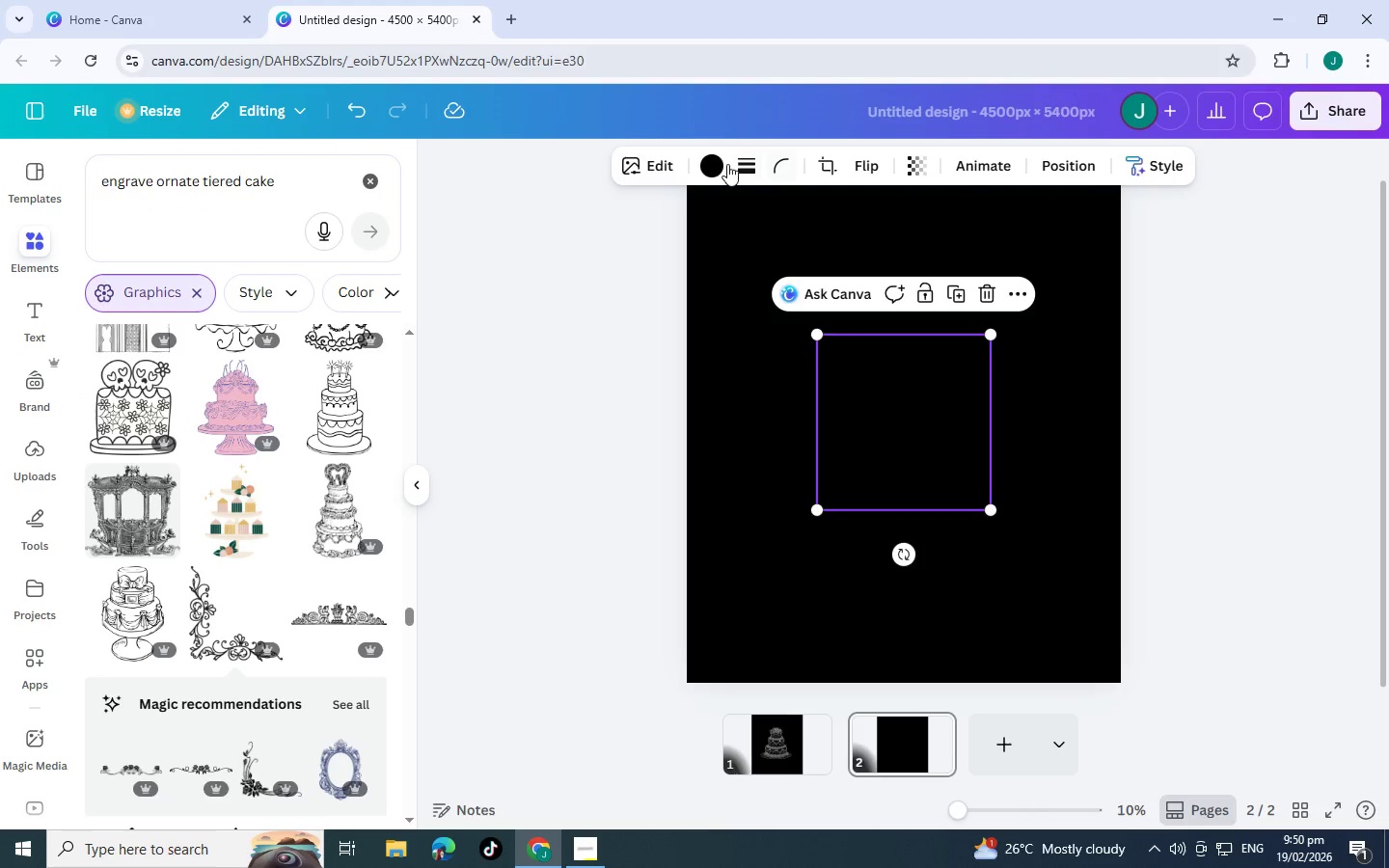 
left_click([715, 164])
 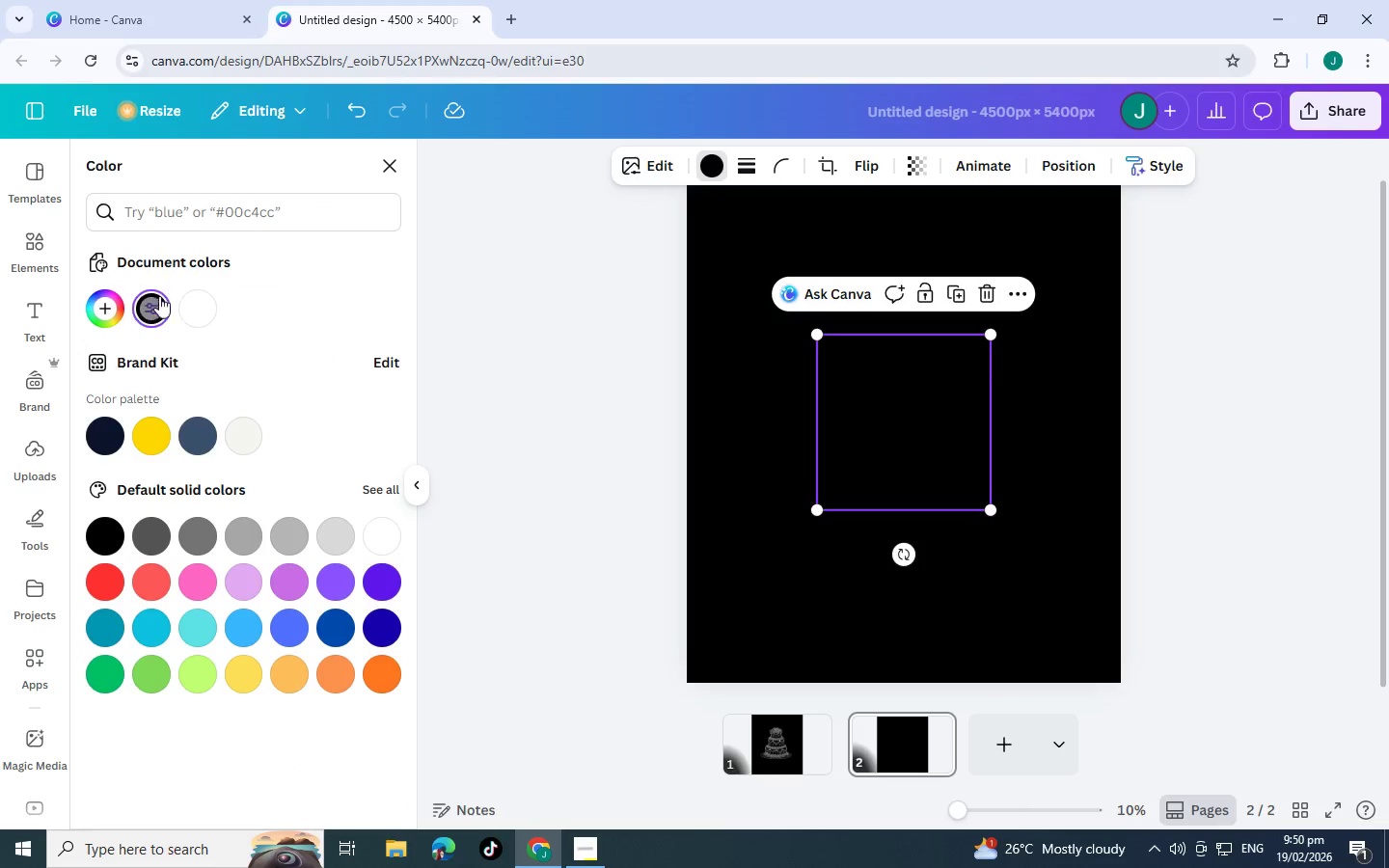 
left_click([180, 296])
 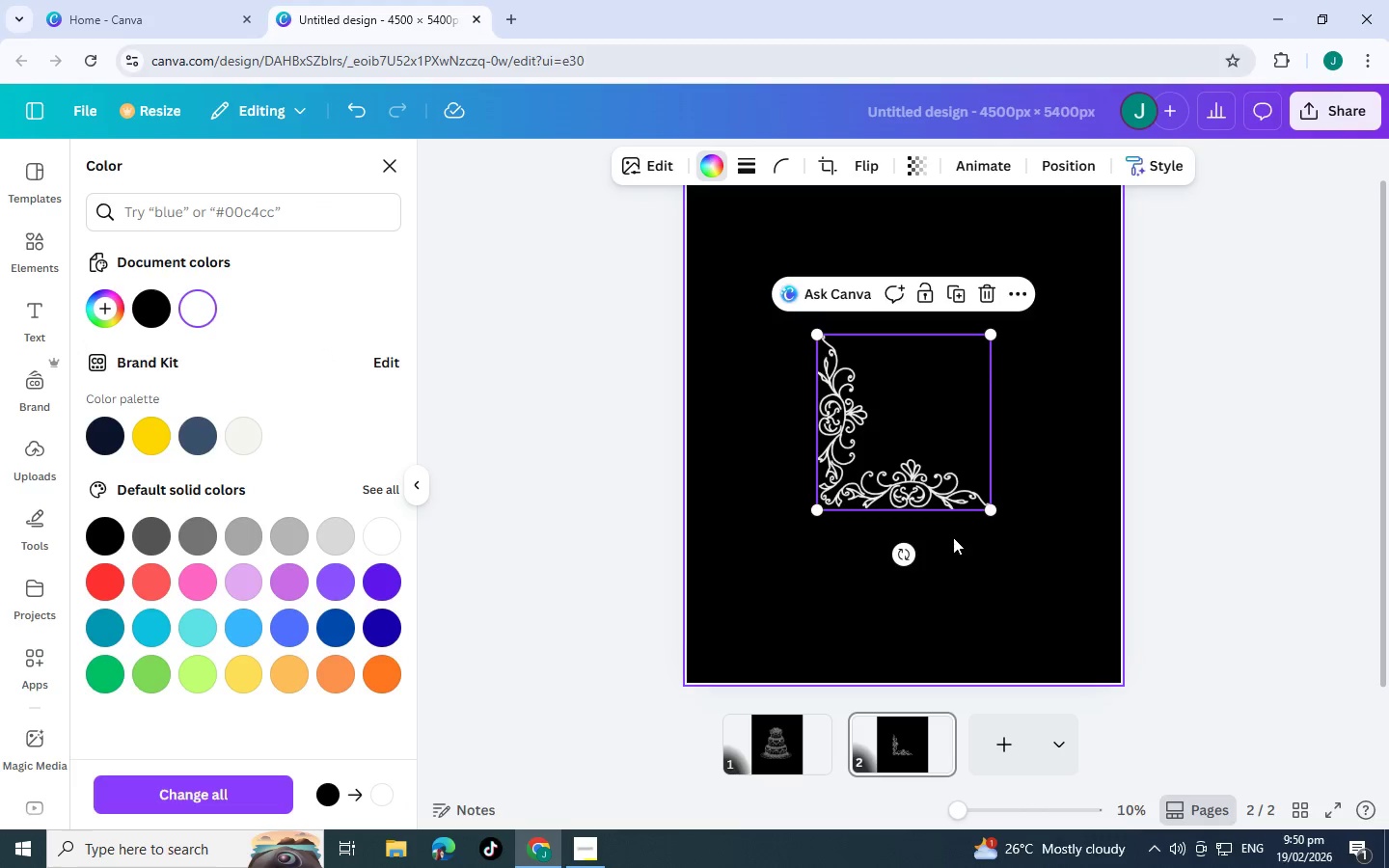 
left_click([824, 581])
 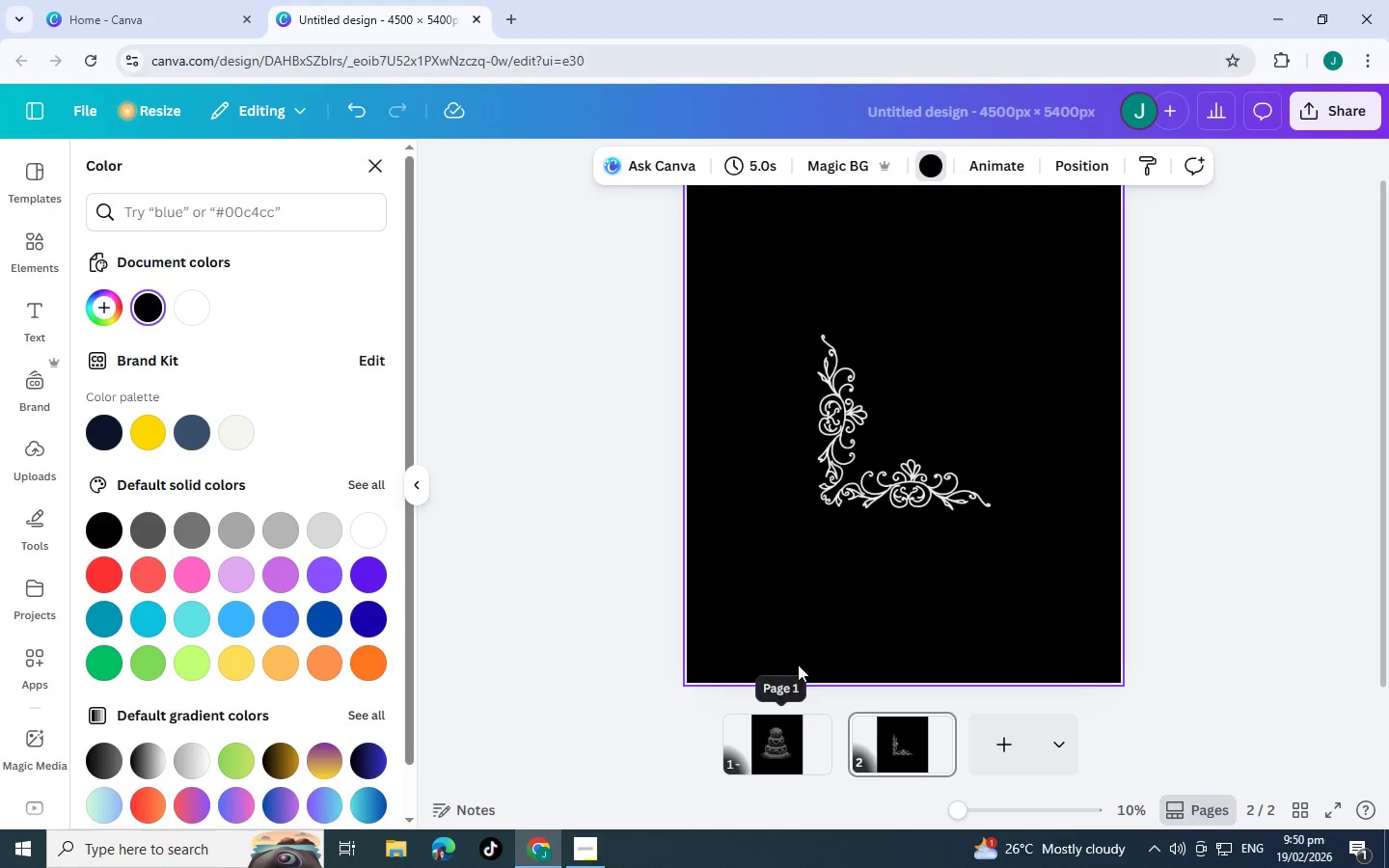 
left_click_drag(start_coordinate=[868, 490], to_coordinate=[824, 503])
 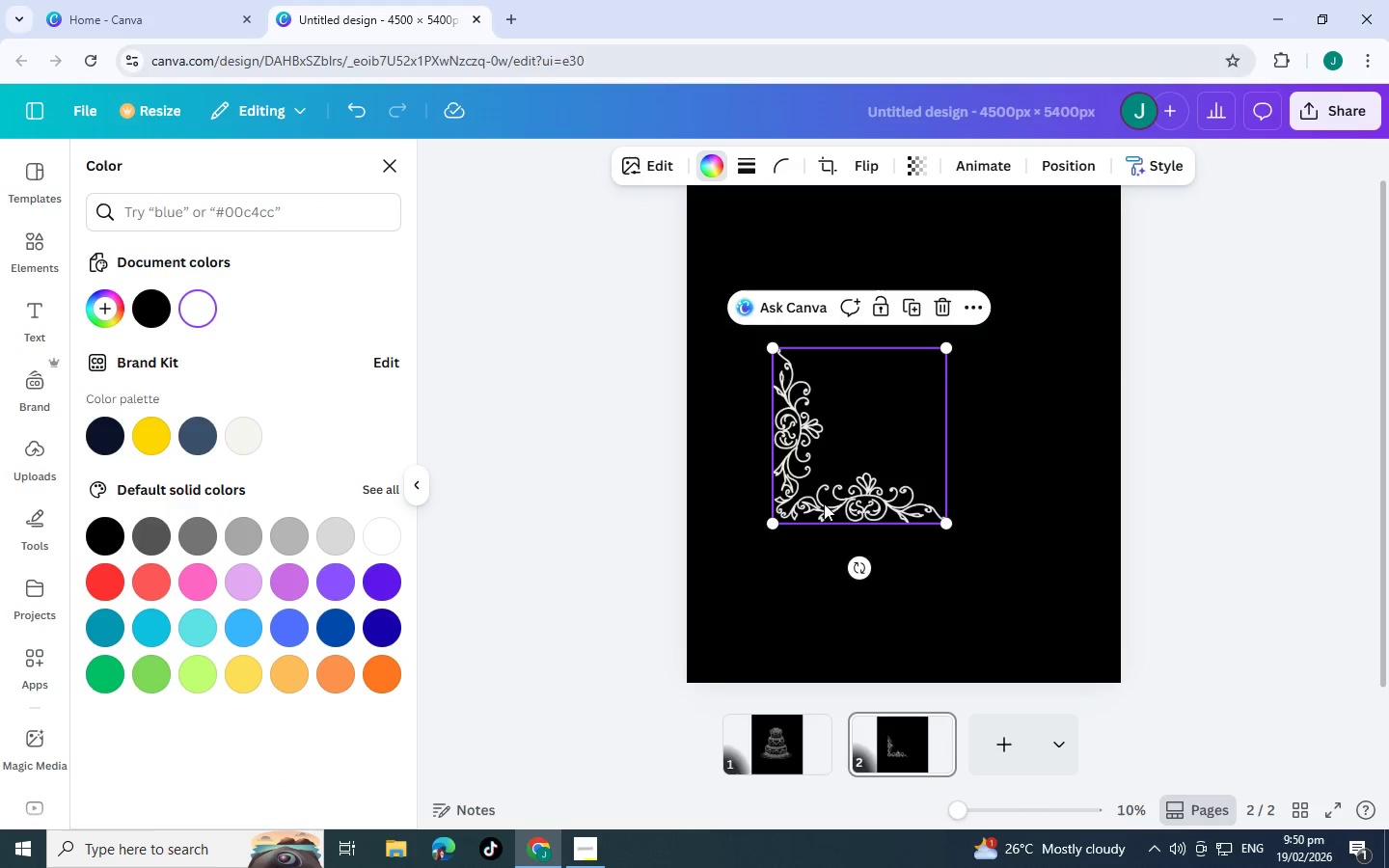 
key(Control+X)
 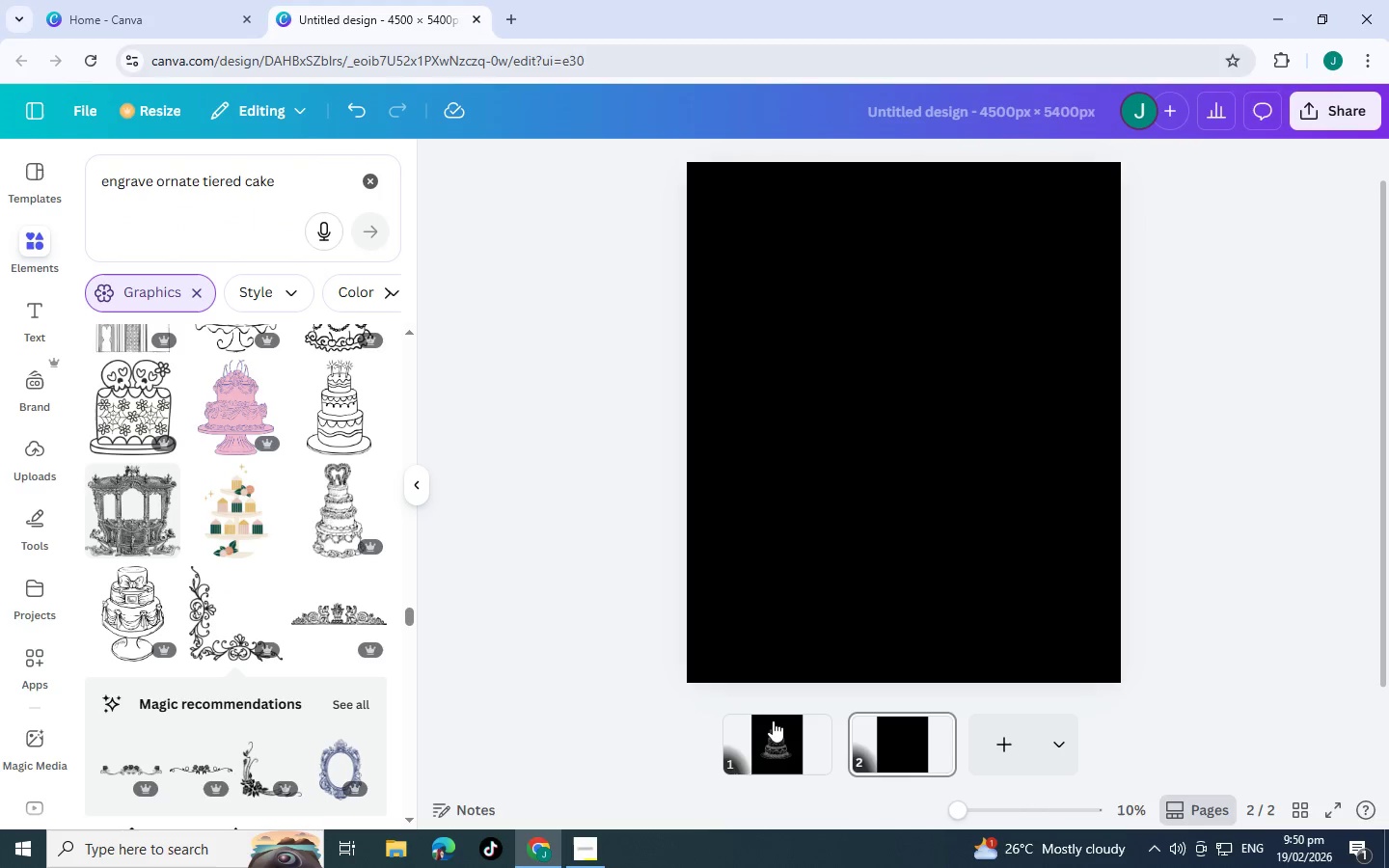 
left_click([776, 738])
 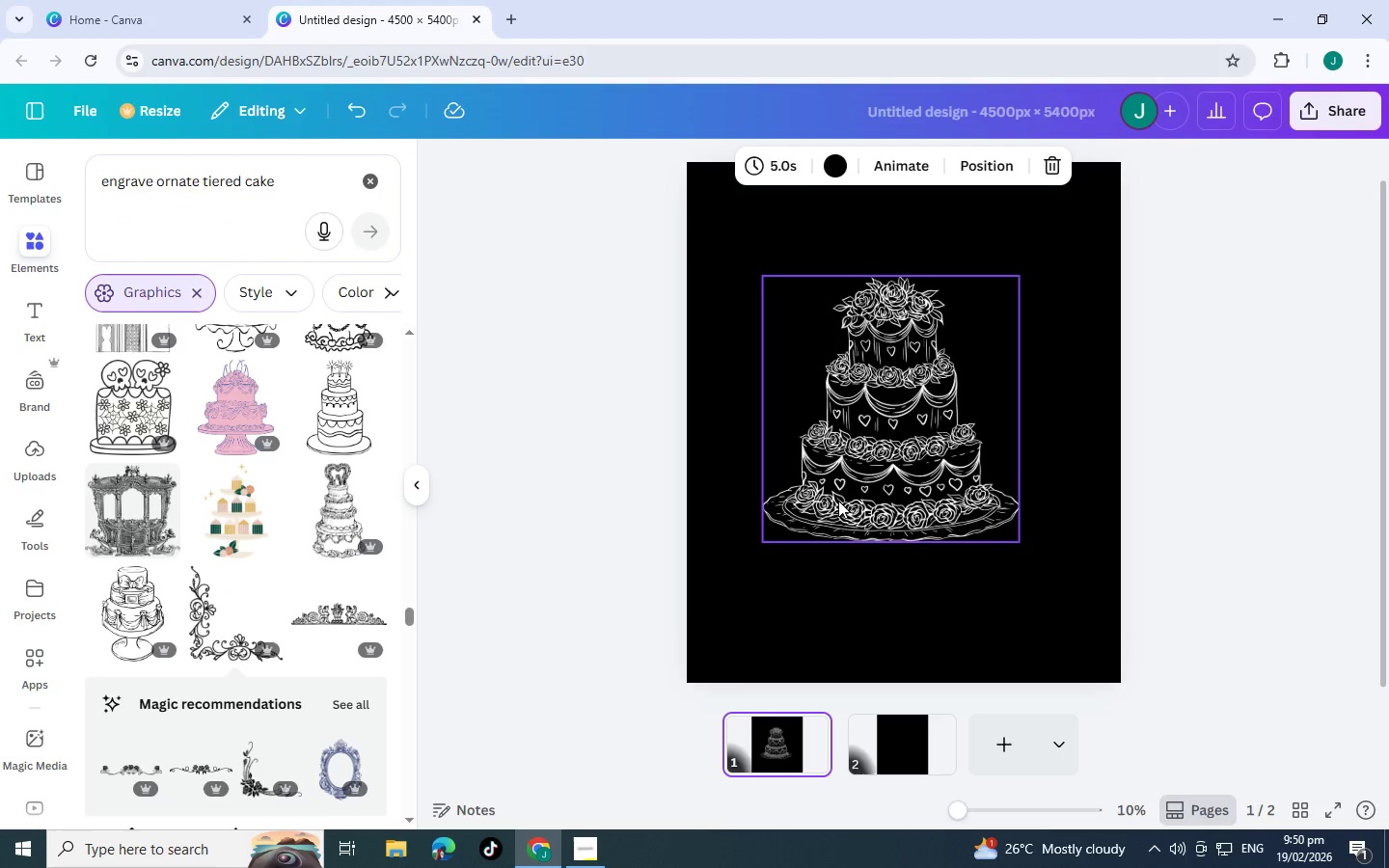 
key(Control+V)
 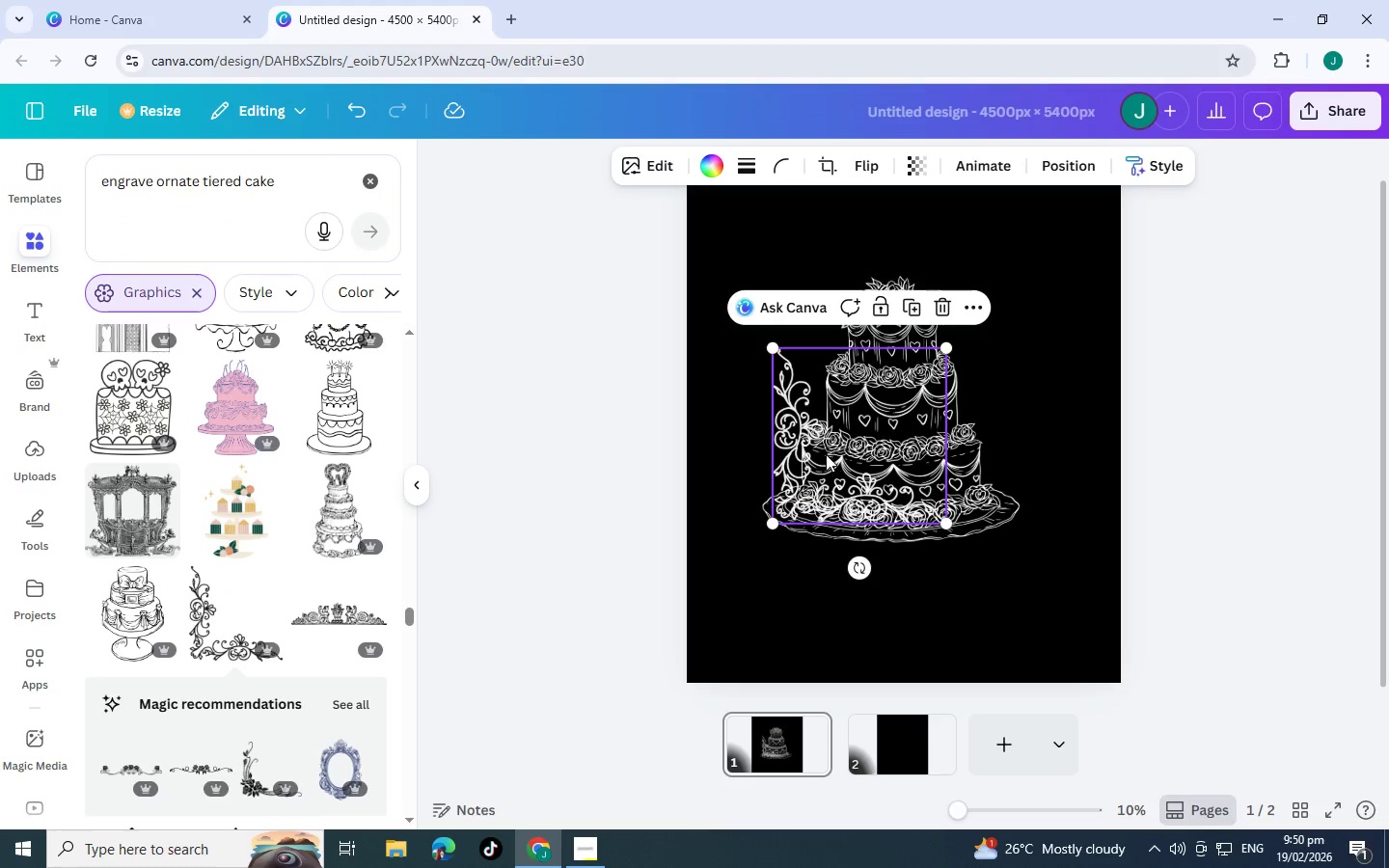 
left_click_drag(start_coordinate=[826, 453], to_coordinate=[792, 502])
 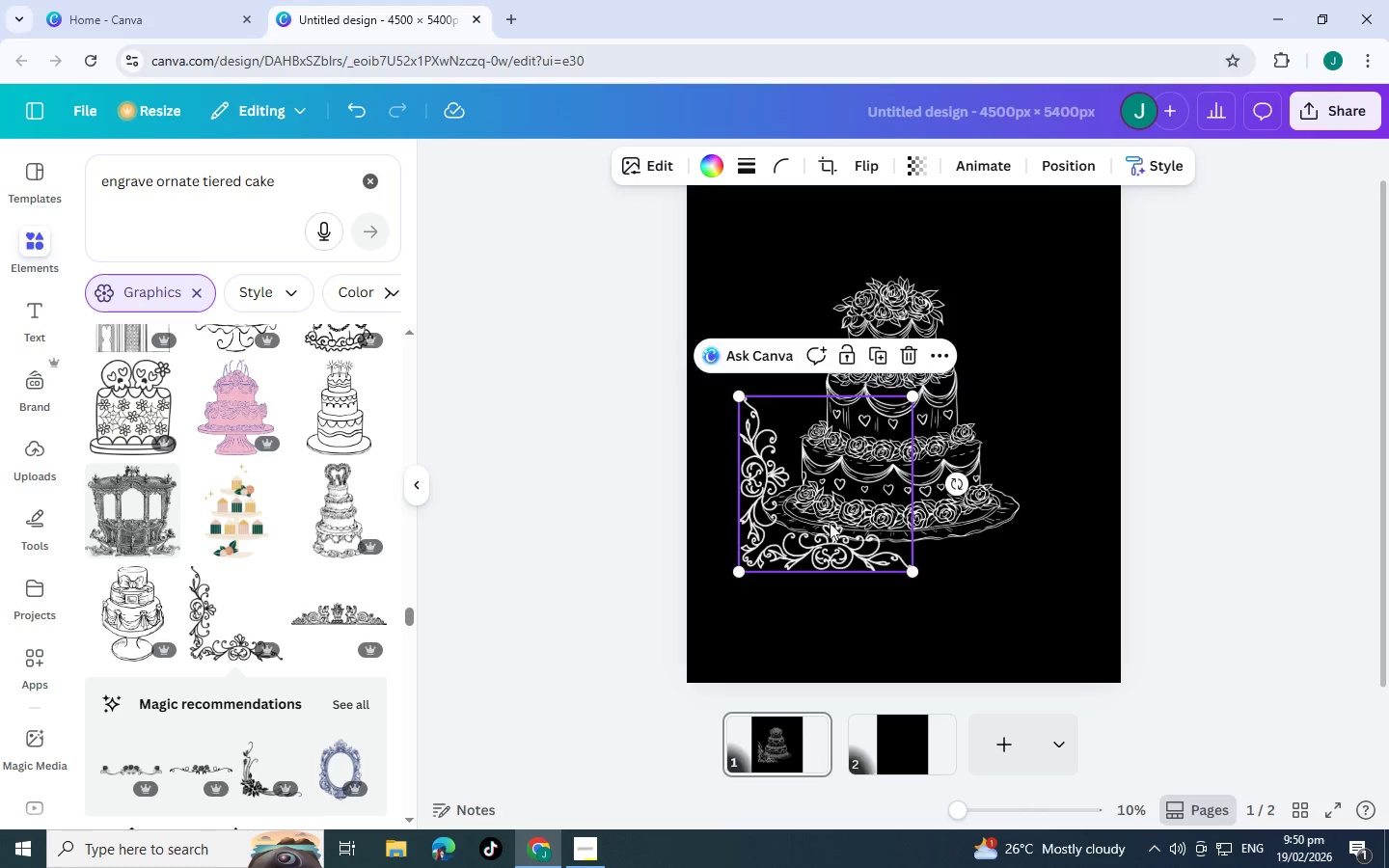 
key(Control+C)
 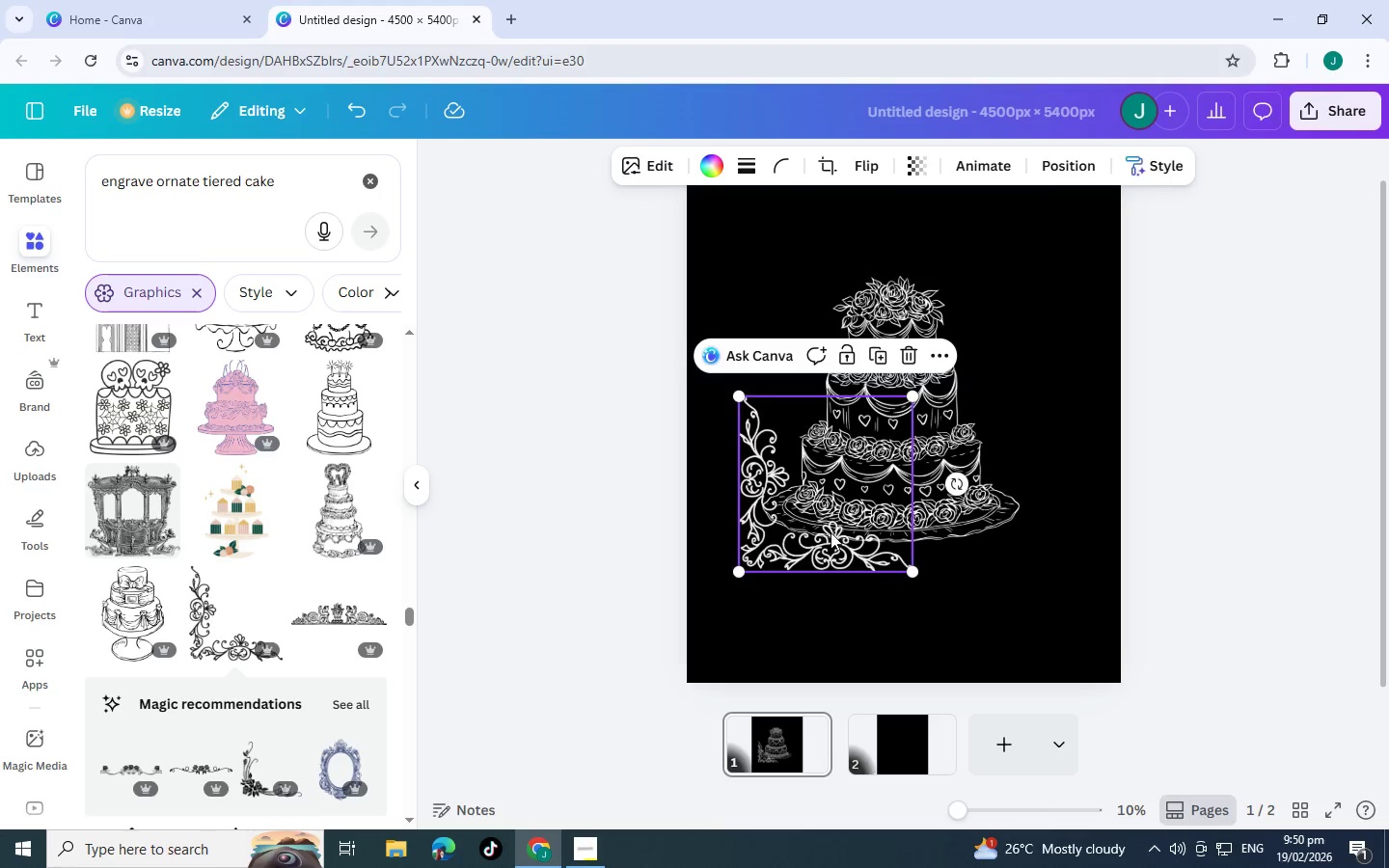 
key(Control+V)
 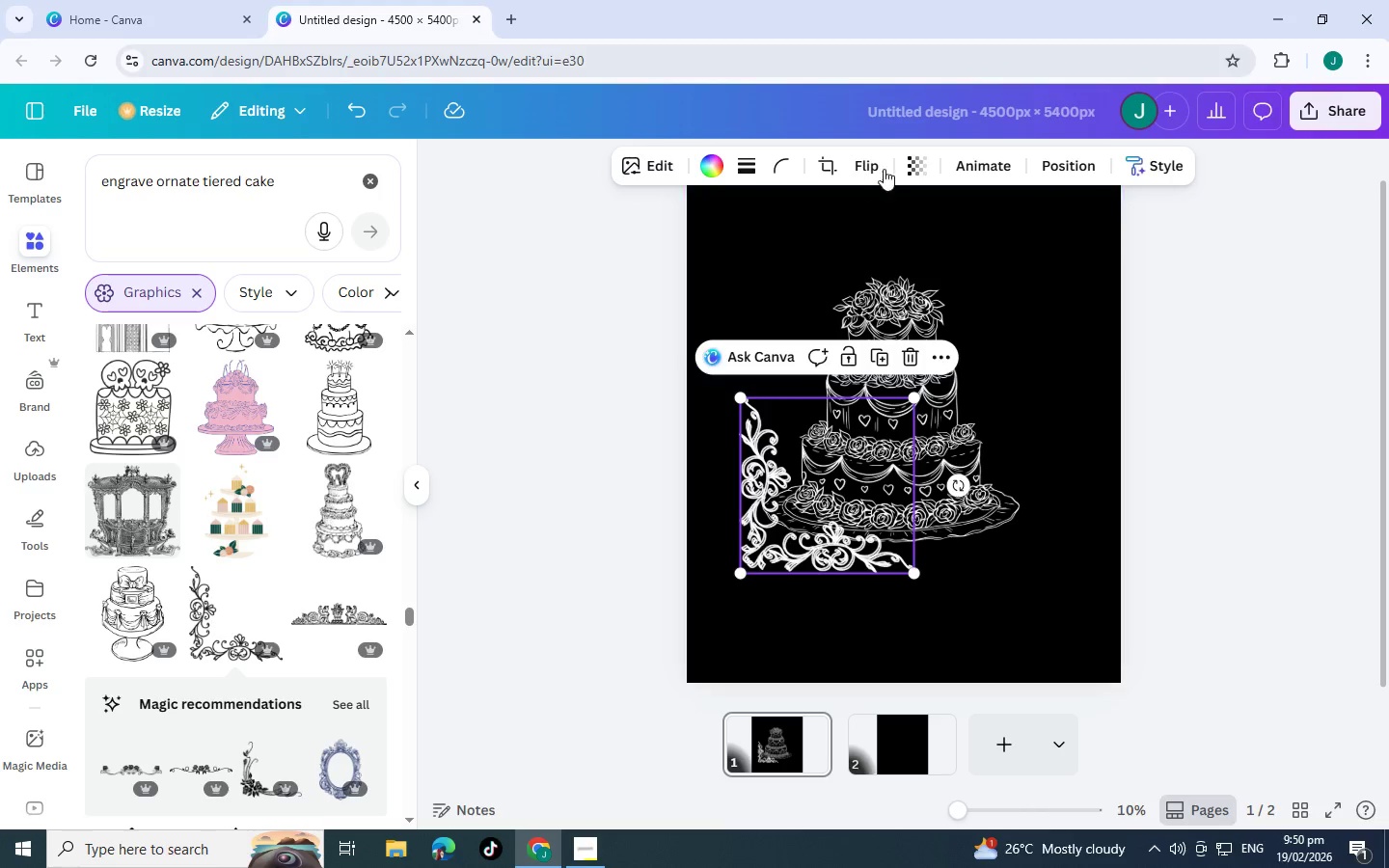 
left_click([858, 157])
 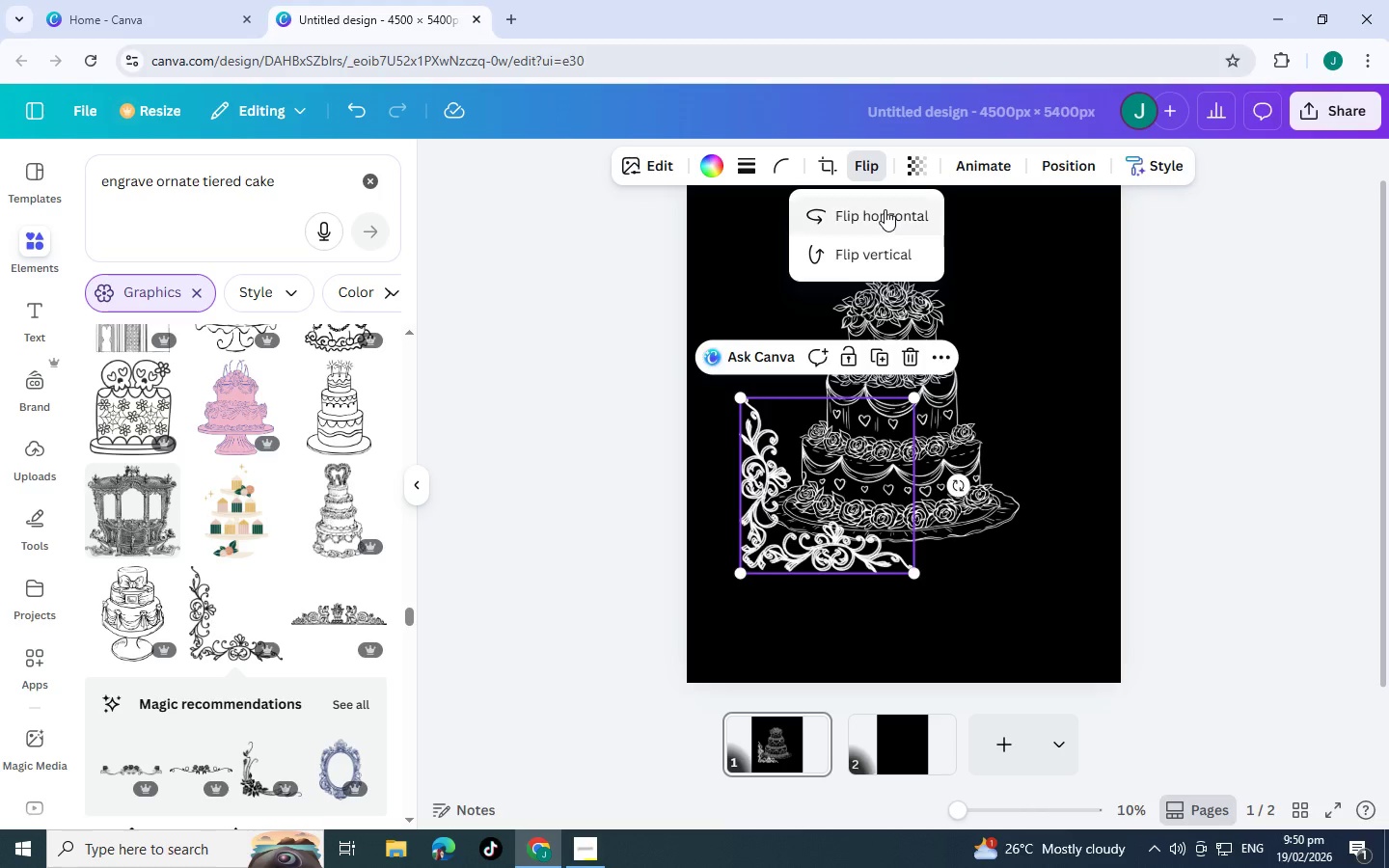 
left_click([885, 209])
 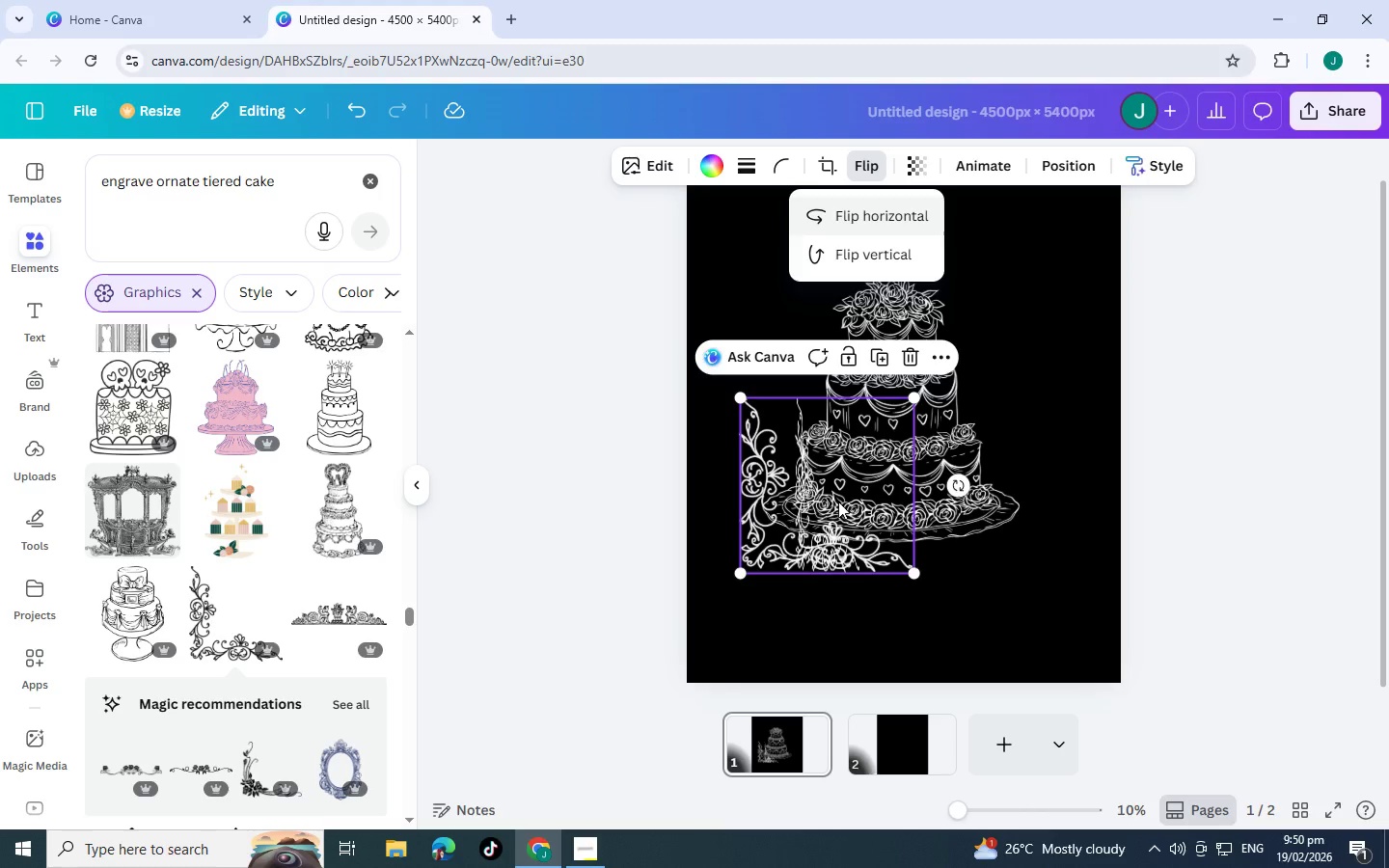 
left_click_drag(start_coordinate=[834, 502], to_coordinate=[973, 502])
 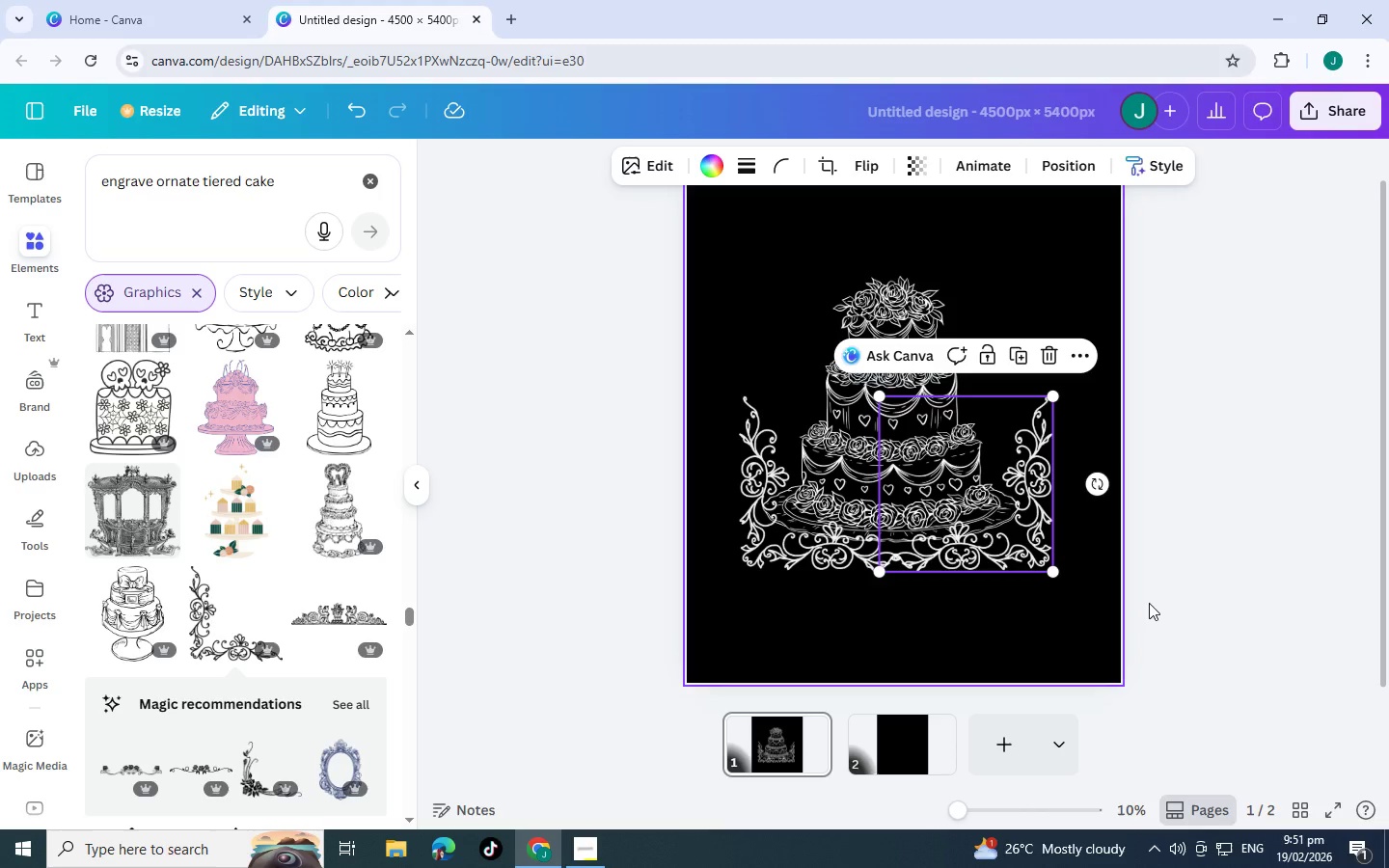 
left_click([1149, 603])
 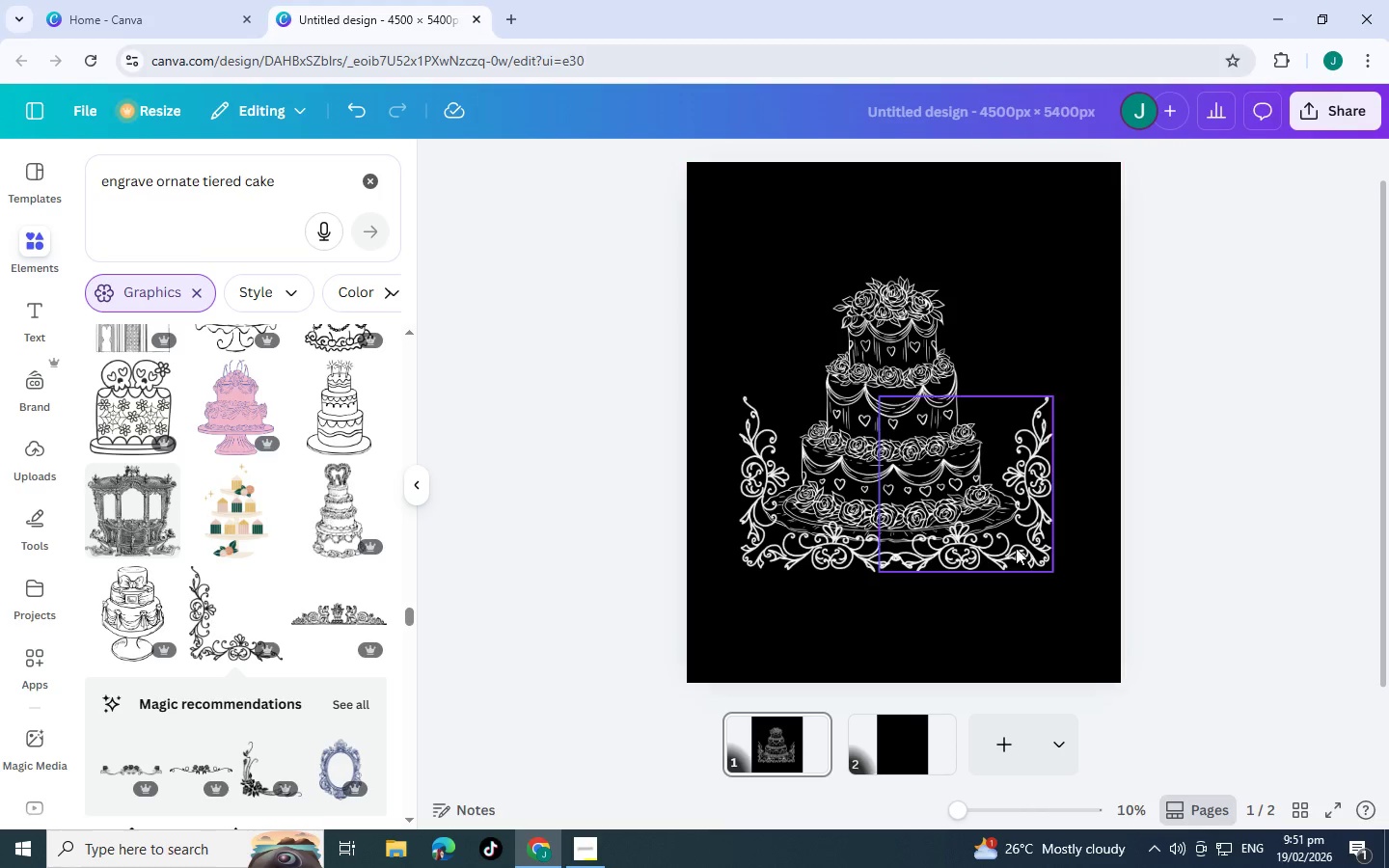 
left_click_drag(start_coordinate=[1016, 547], to_coordinate=[1007, 546])
 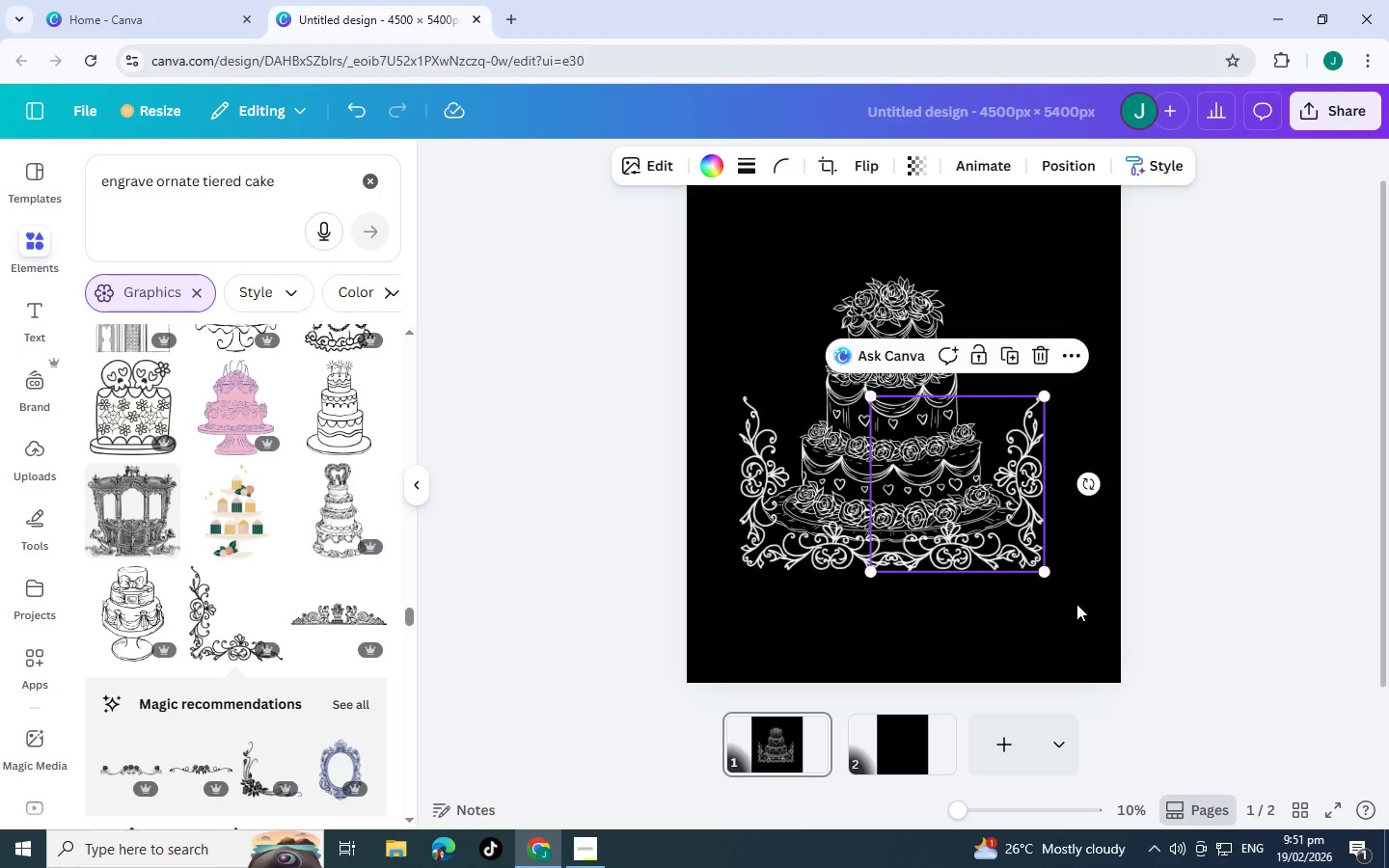 
left_click([1089, 628])
 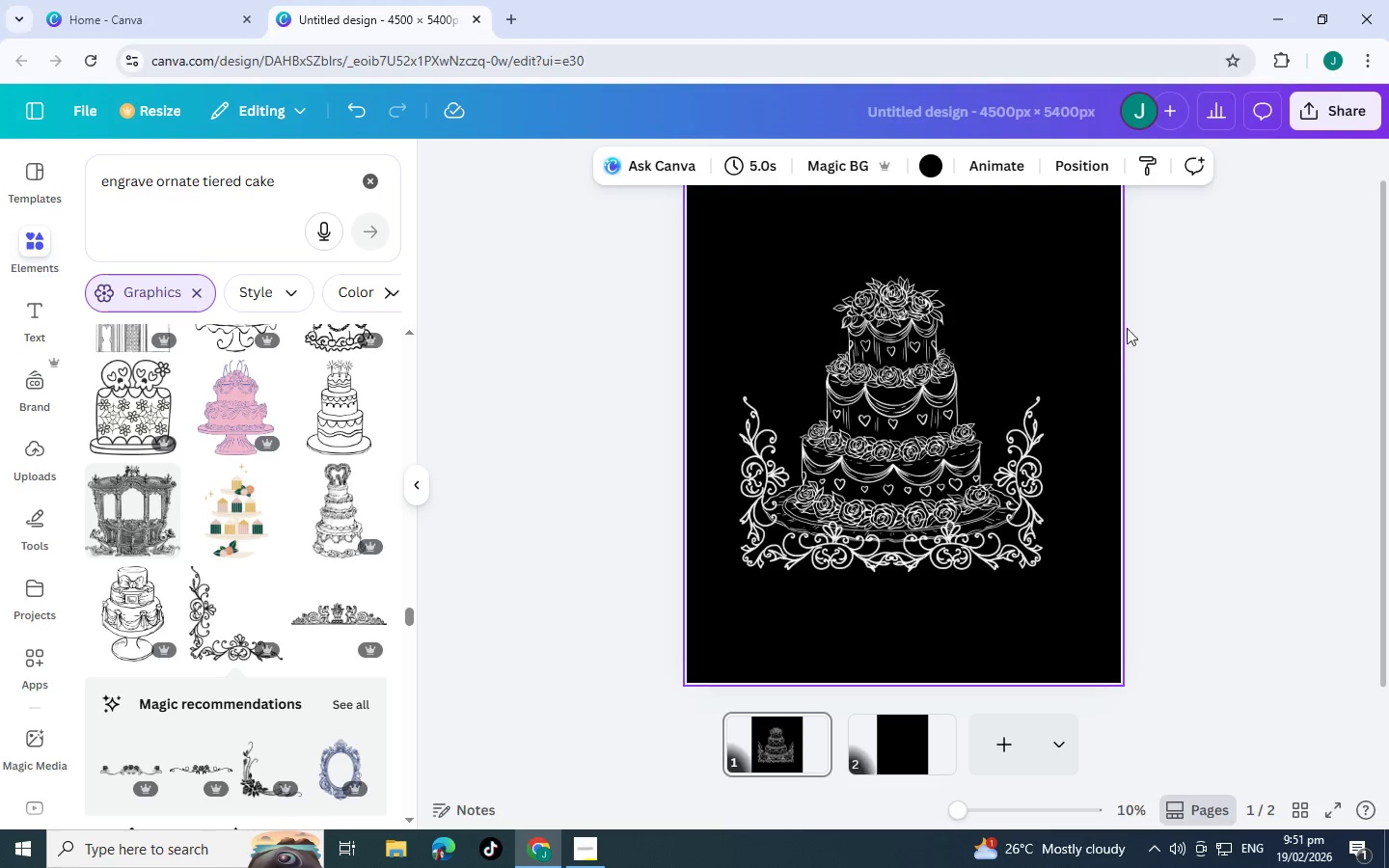 
left_click_drag(start_coordinate=[1131, 327], to_coordinate=[687, 627])
 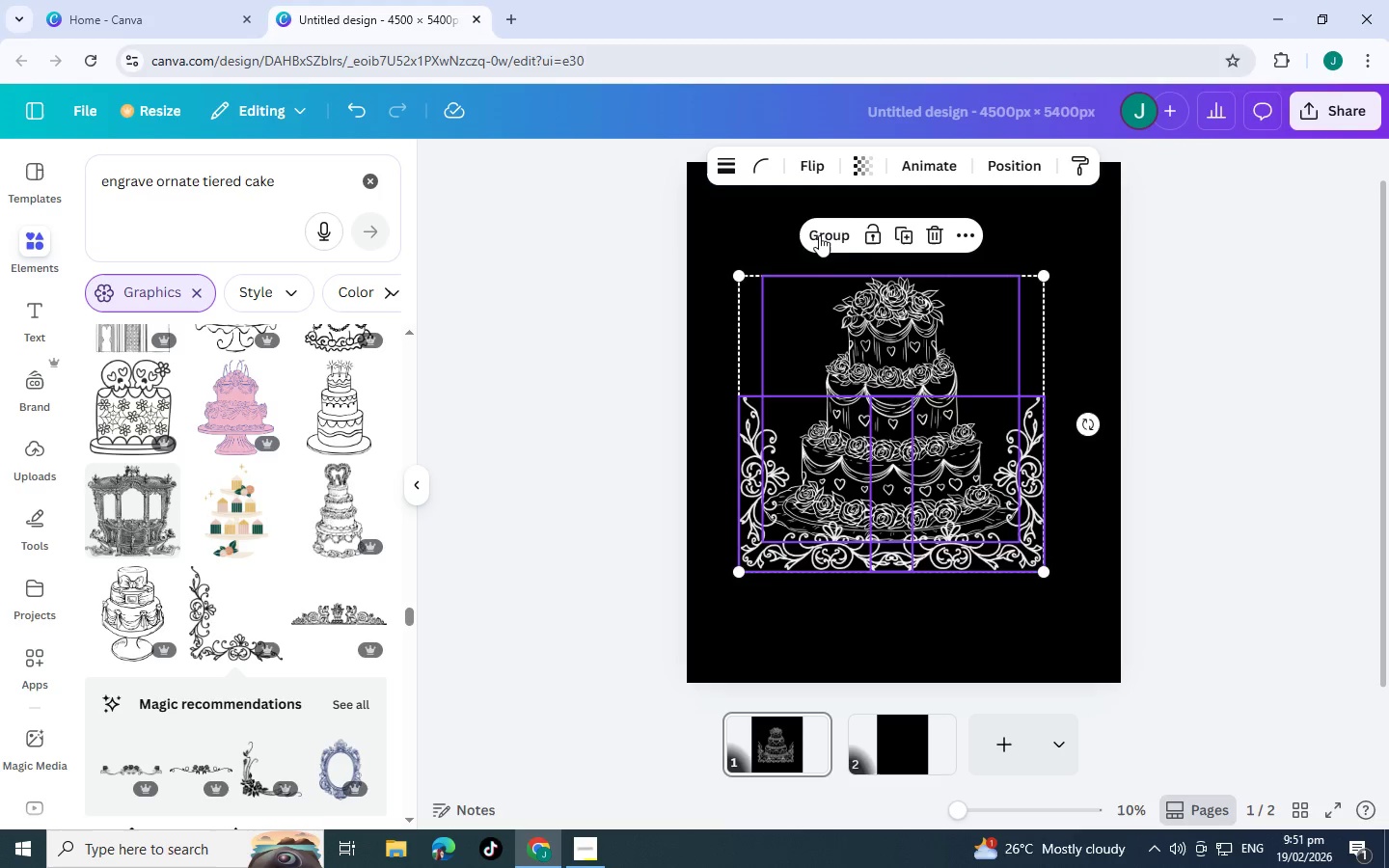 
left_click([819, 235])
 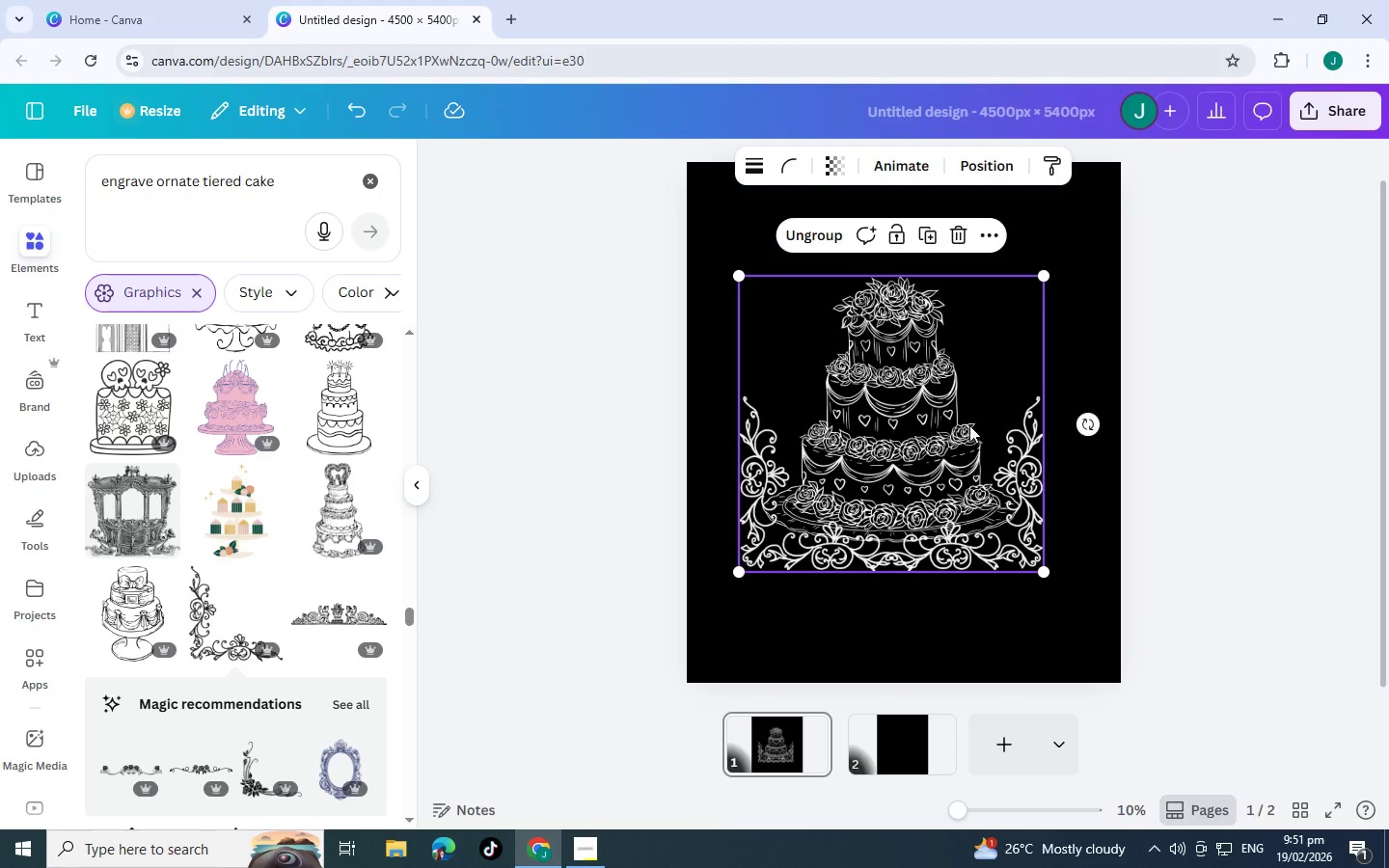 
left_click([1139, 402])
 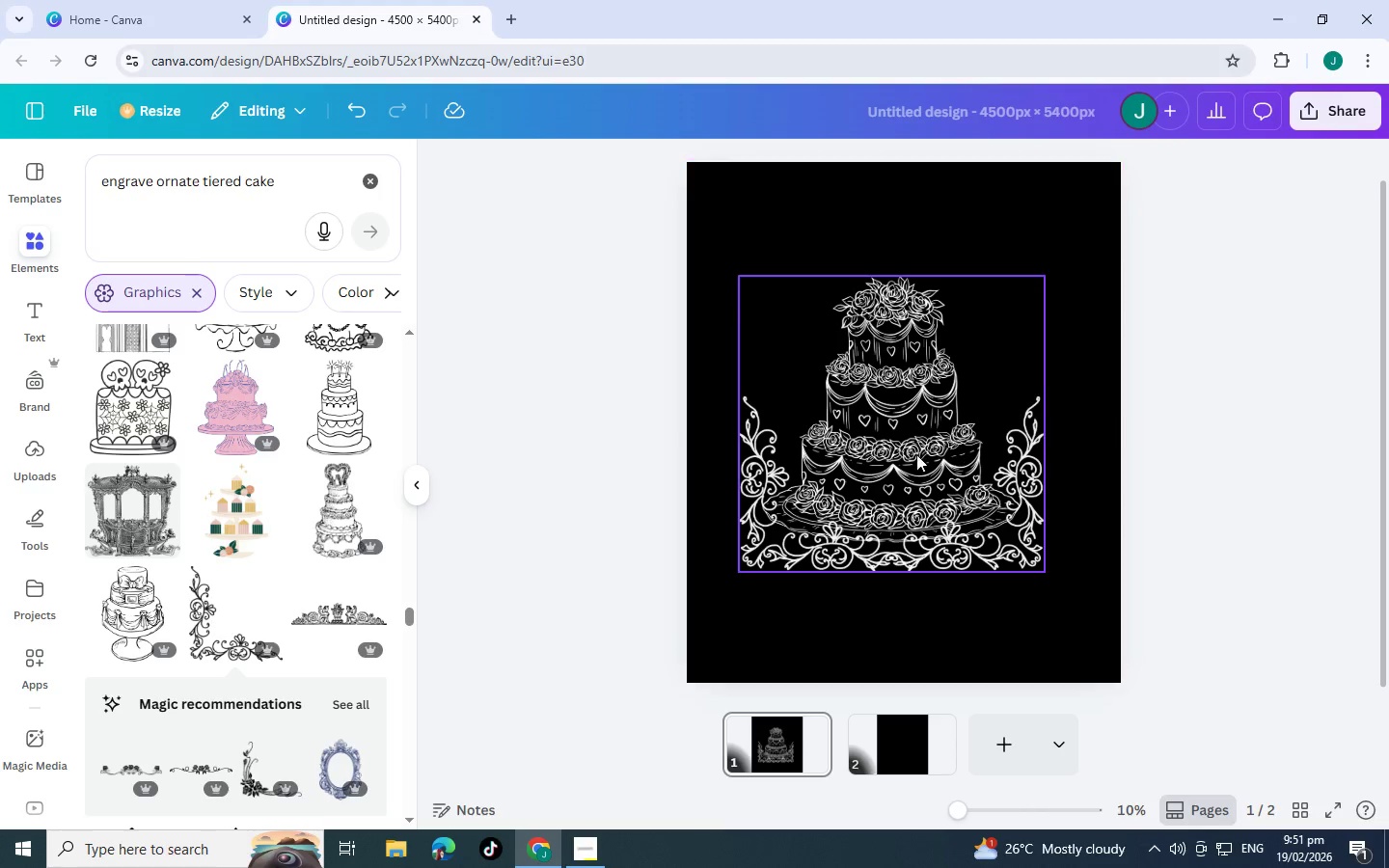 
left_click_drag(start_coordinate=[910, 456], to_coordinate=[931, 455])
 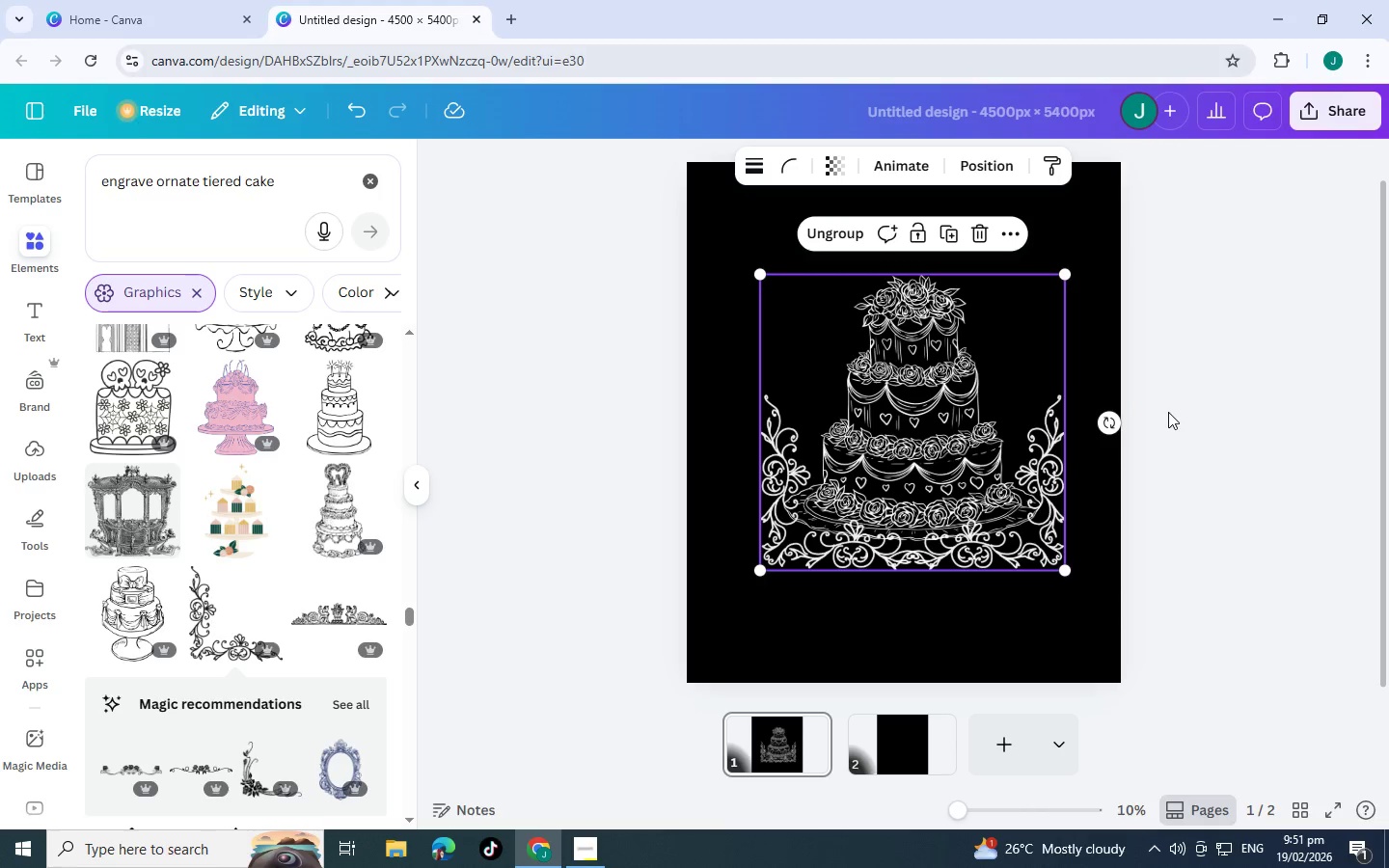 
left_click([1168, 412])
 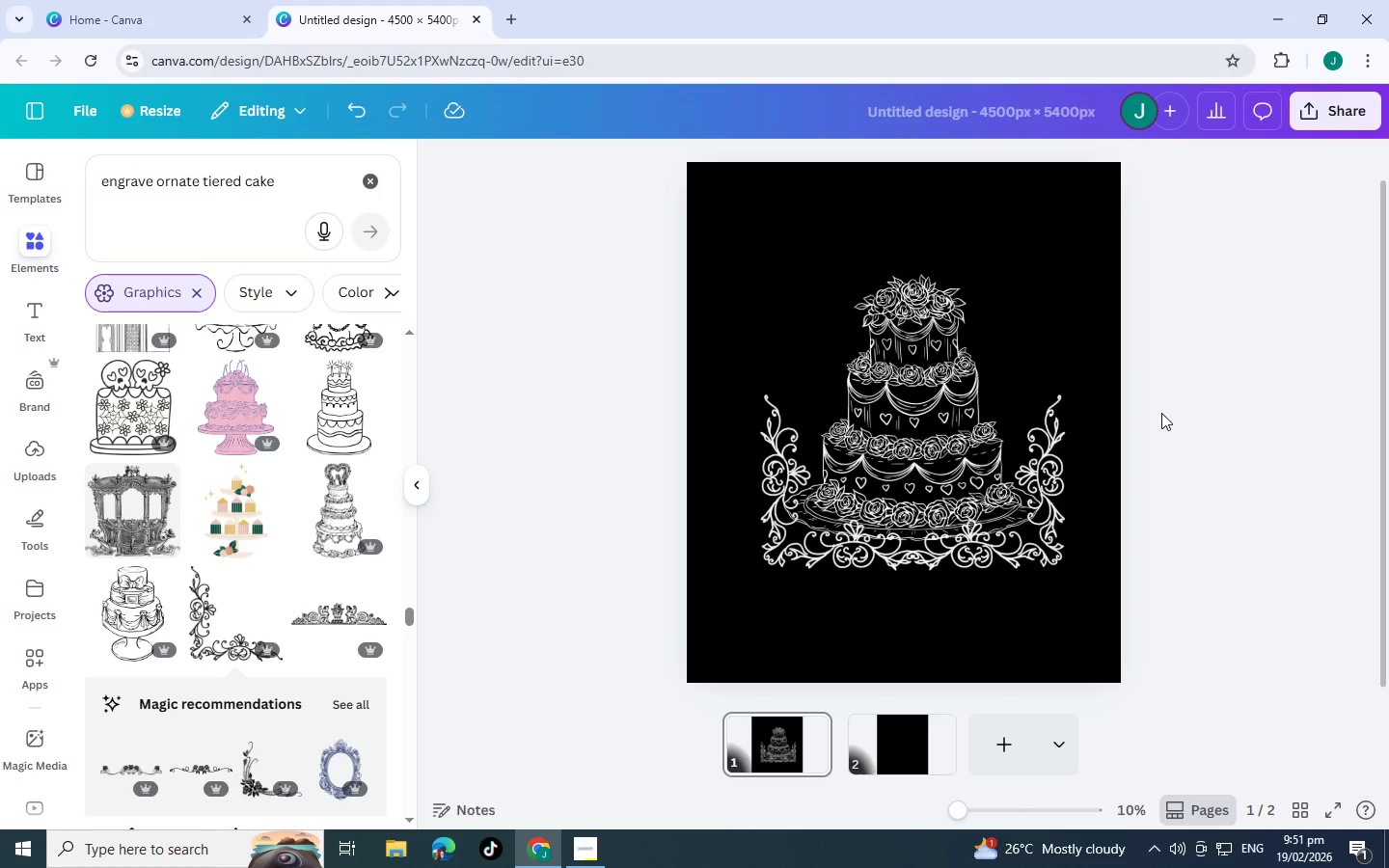 
wait(7.11)
 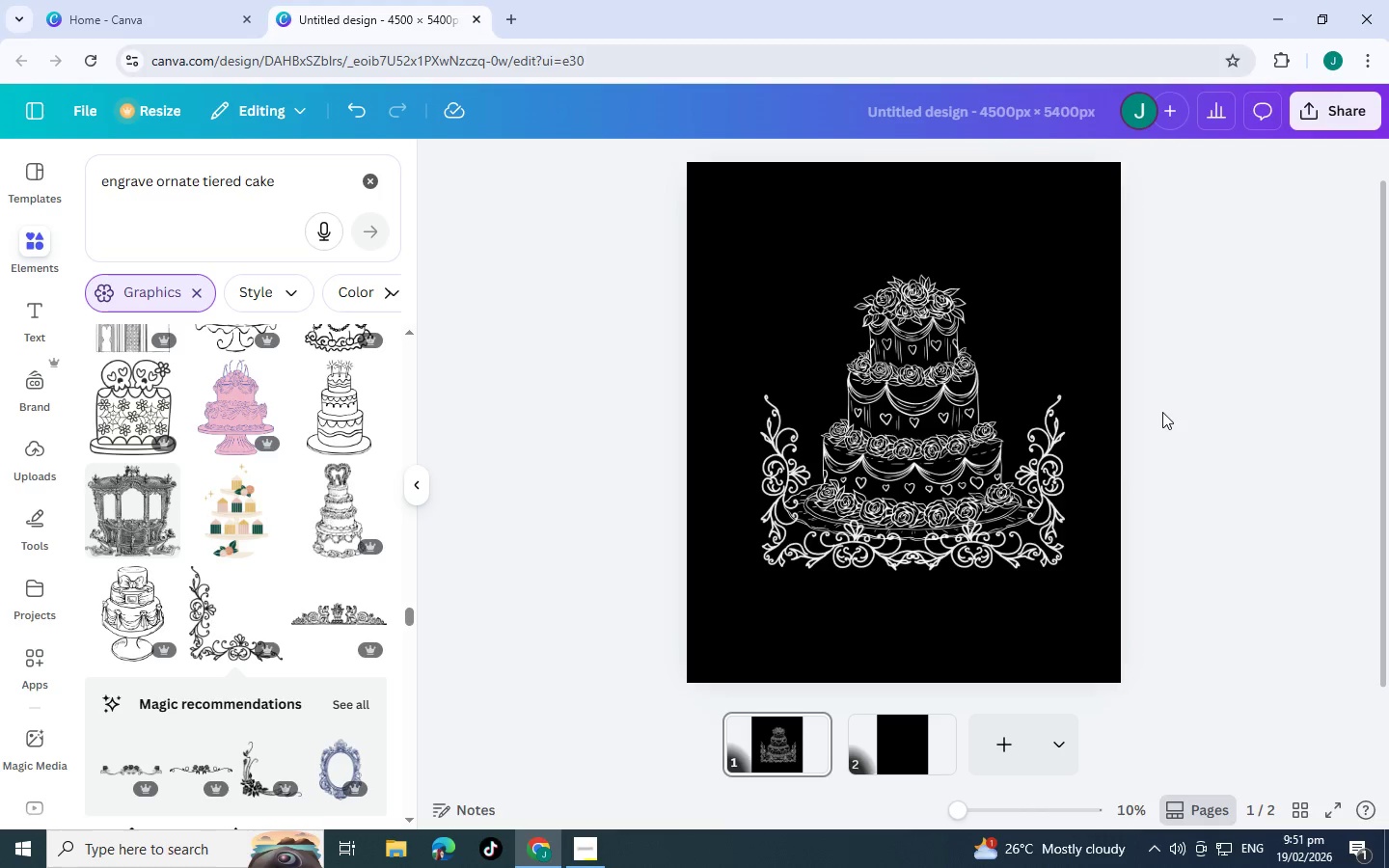 
scroll: coordinate [200, 528], scroll_direction: down, amount: 4.0
 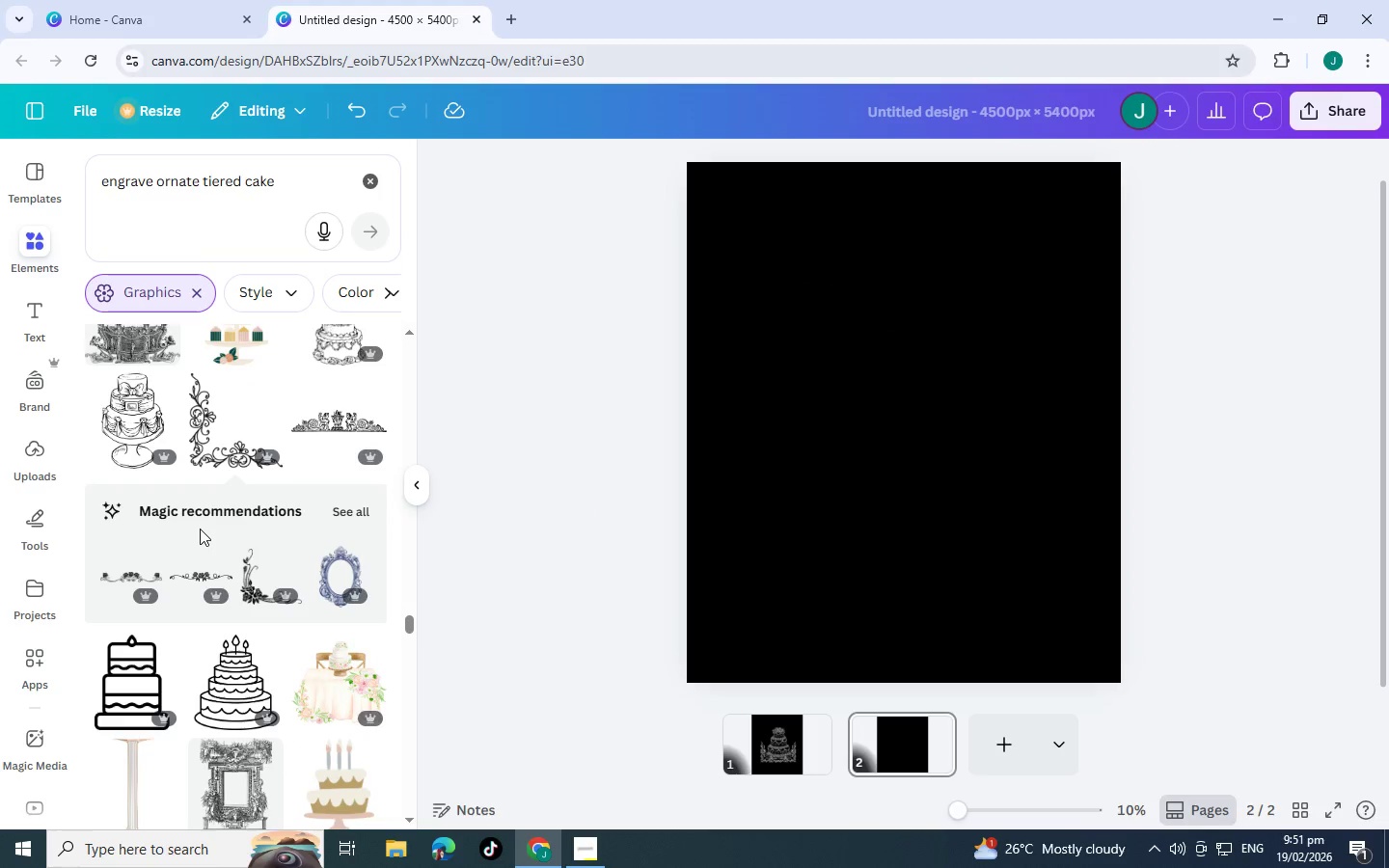 
mouse_move([286, 547])
 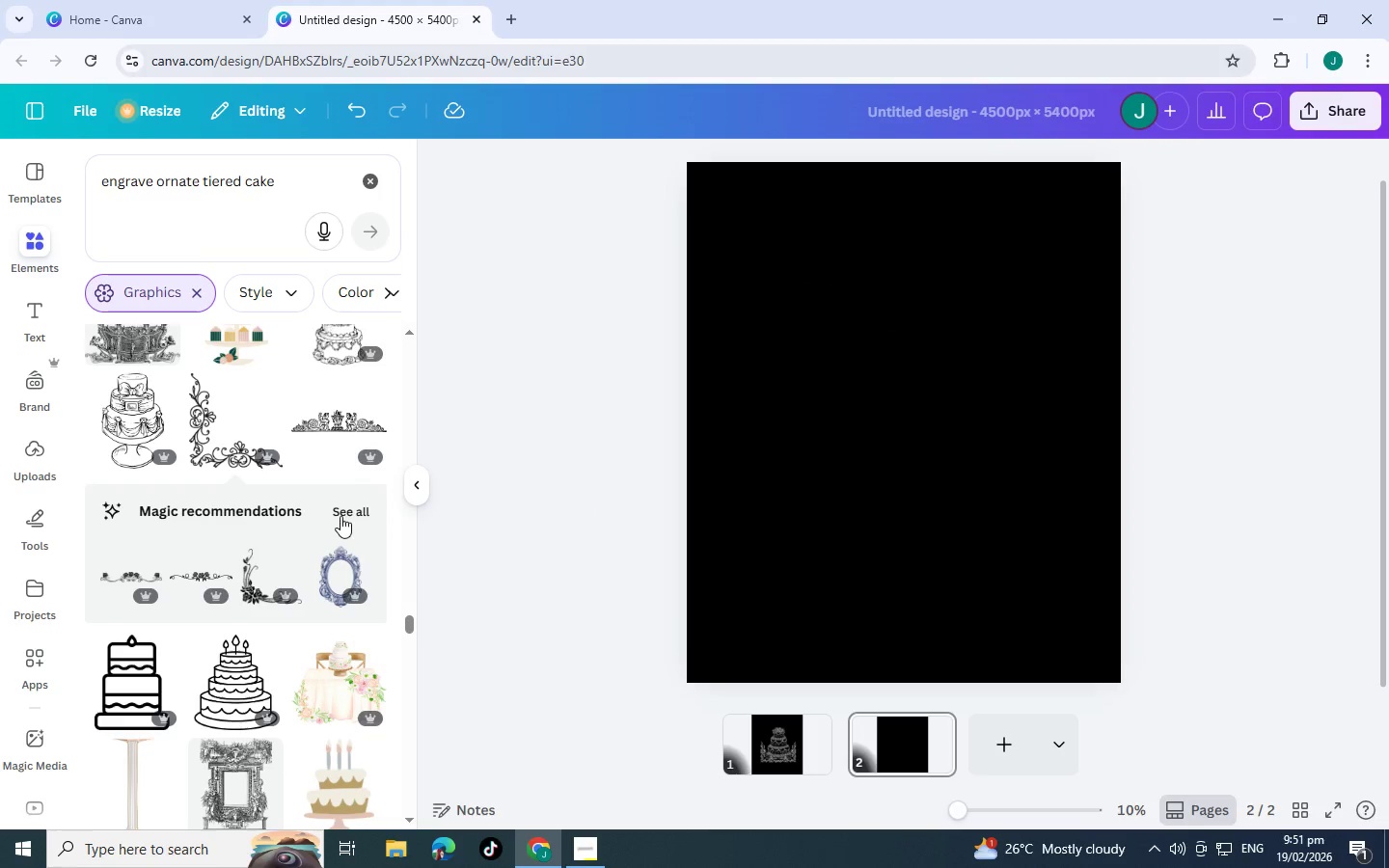 
left_click([340, 516])
 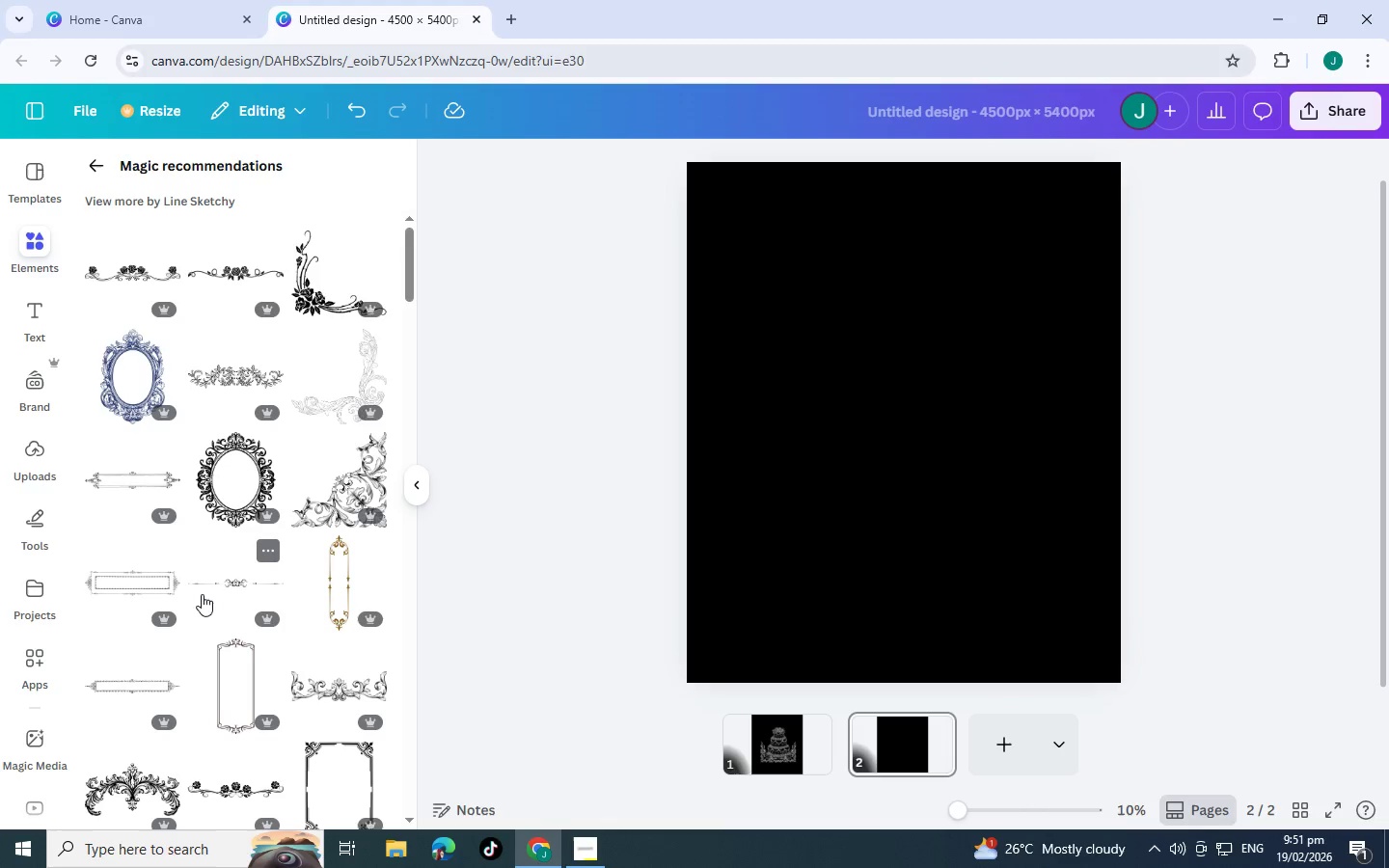 
scroll: coordinate [202, 594], scroll_direction: down, amount: 3.0
 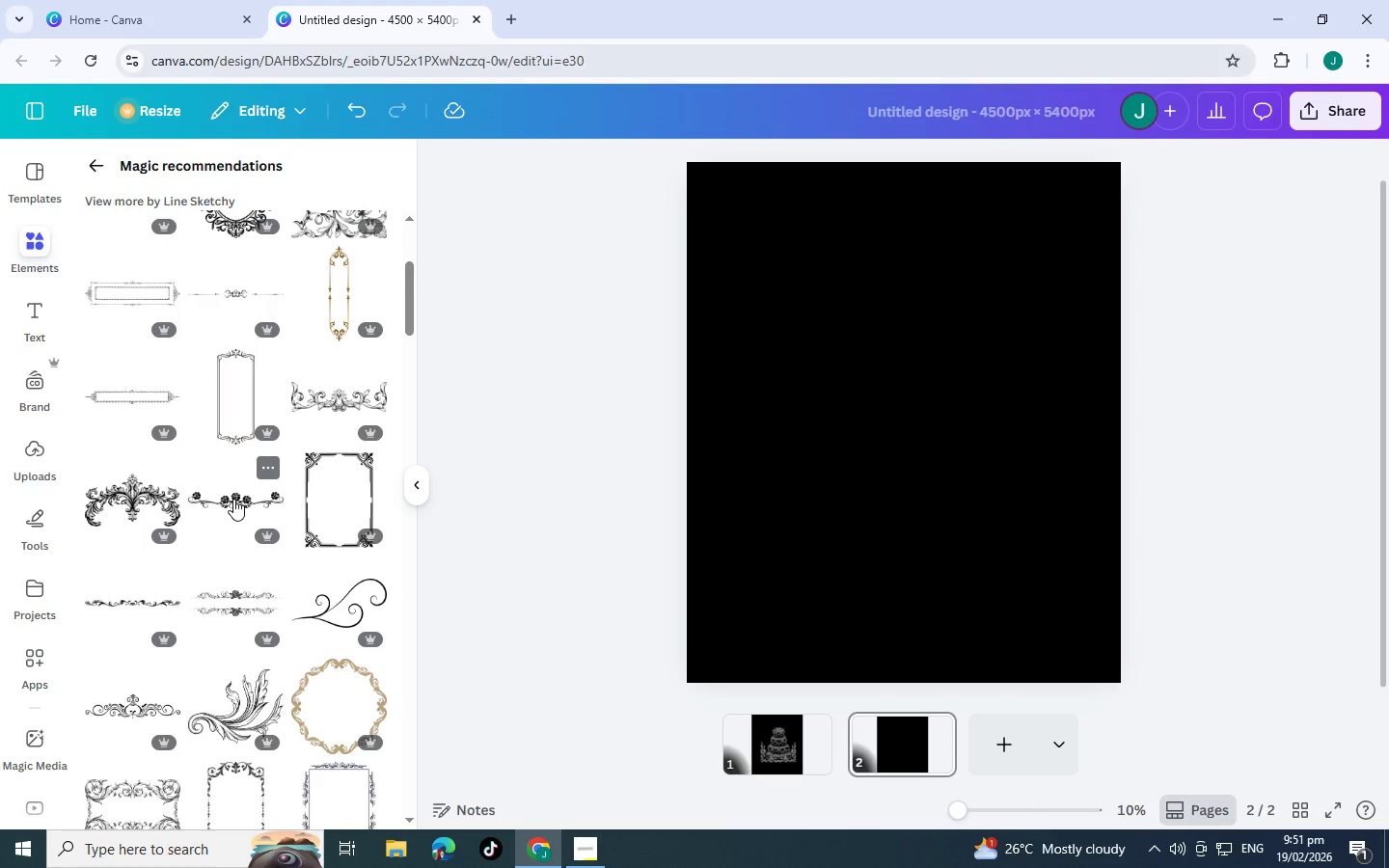 
left_click([233, 499])
 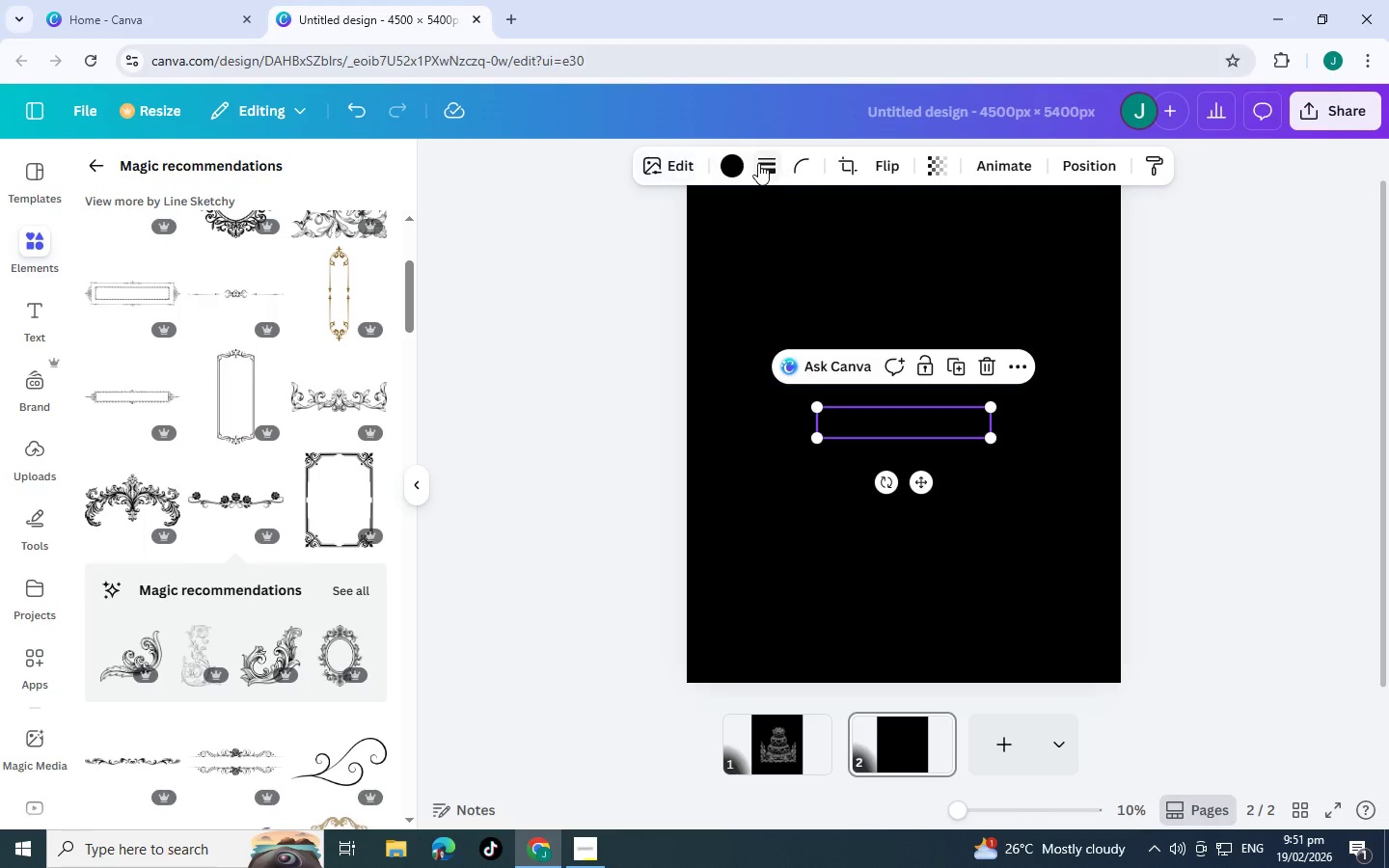 
left_click([715, 162])
 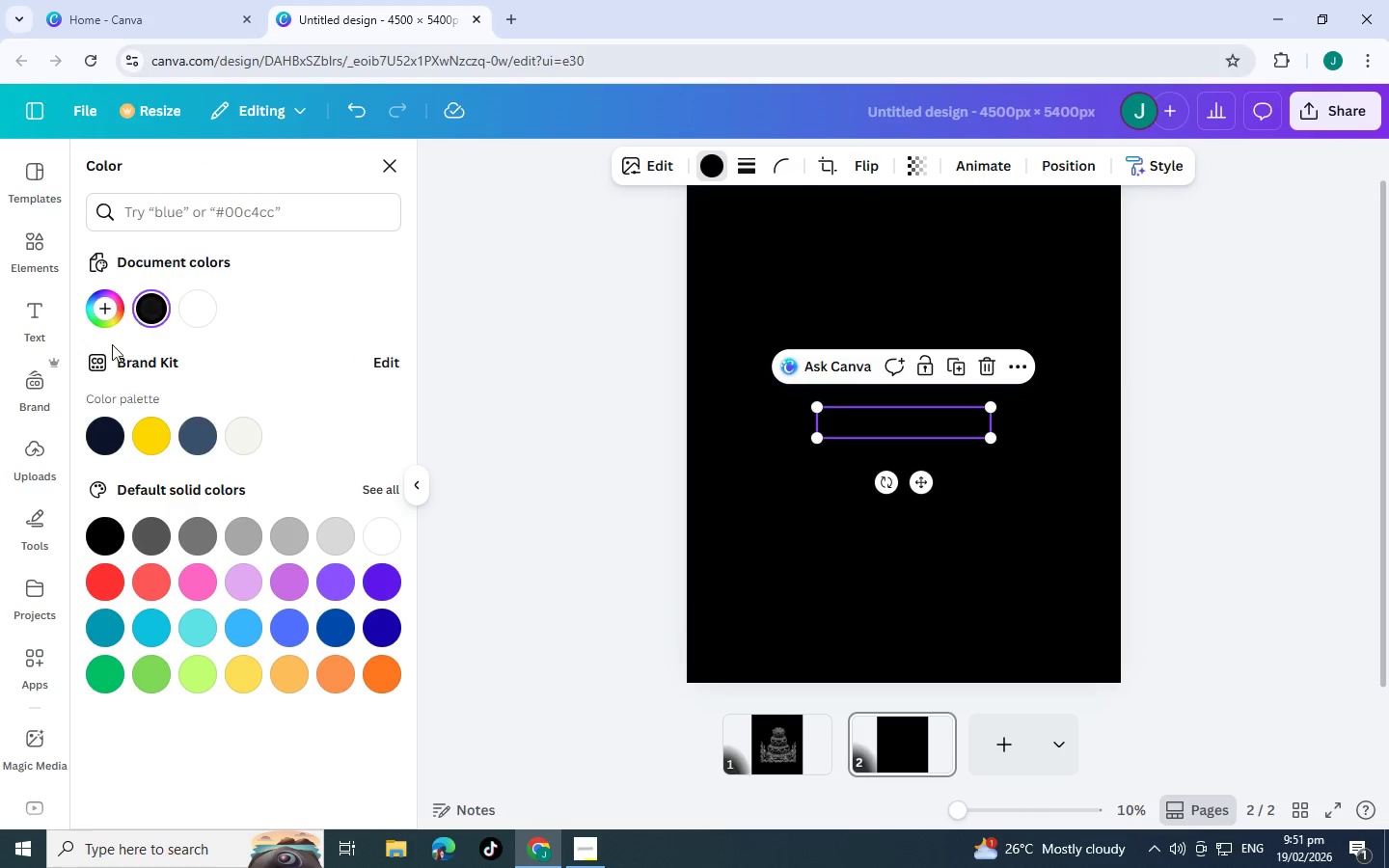 
left_click([209, 310])
 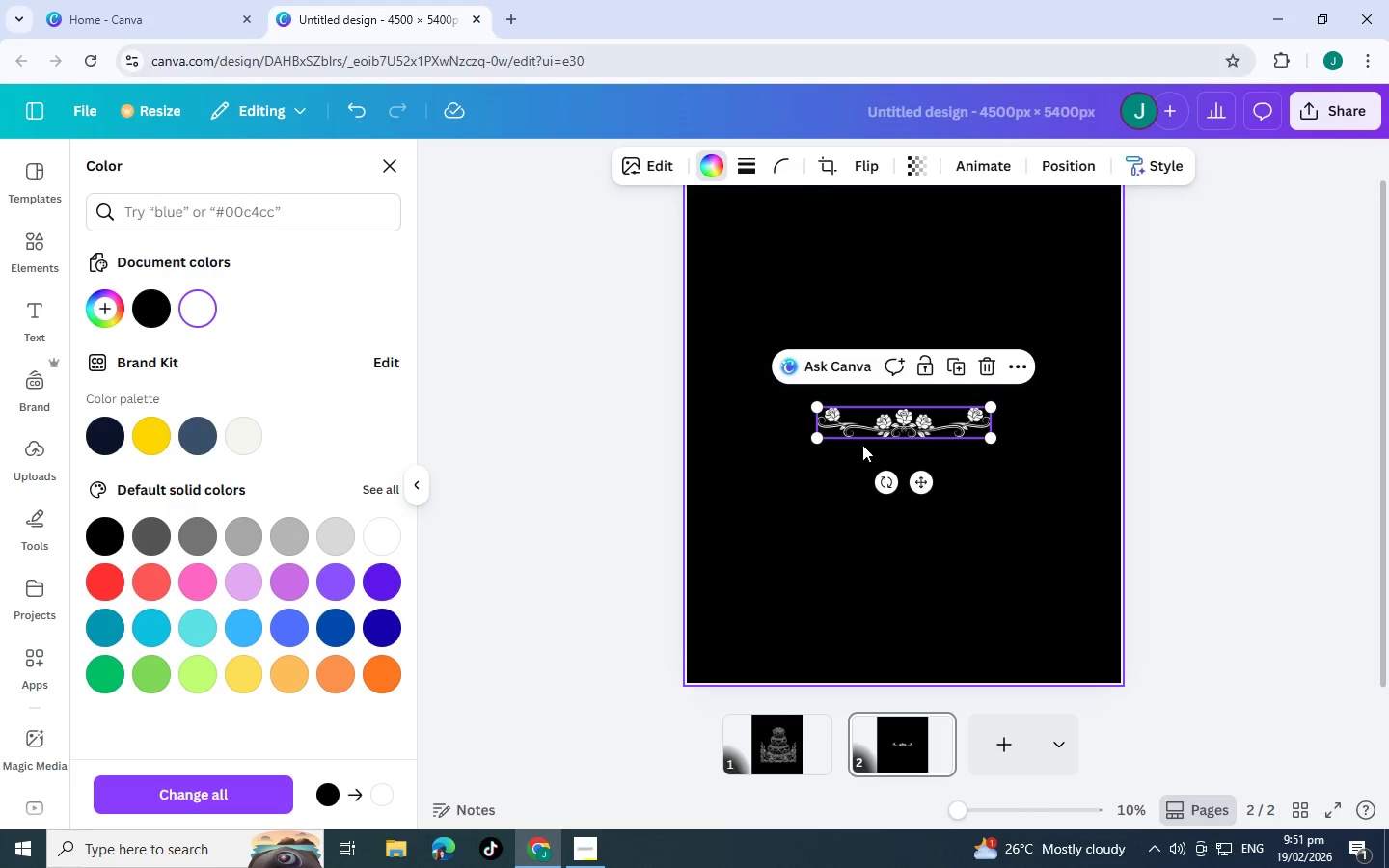 
scroll: coordinate [945, 481], scroll_direction: up, amount: 2.0
 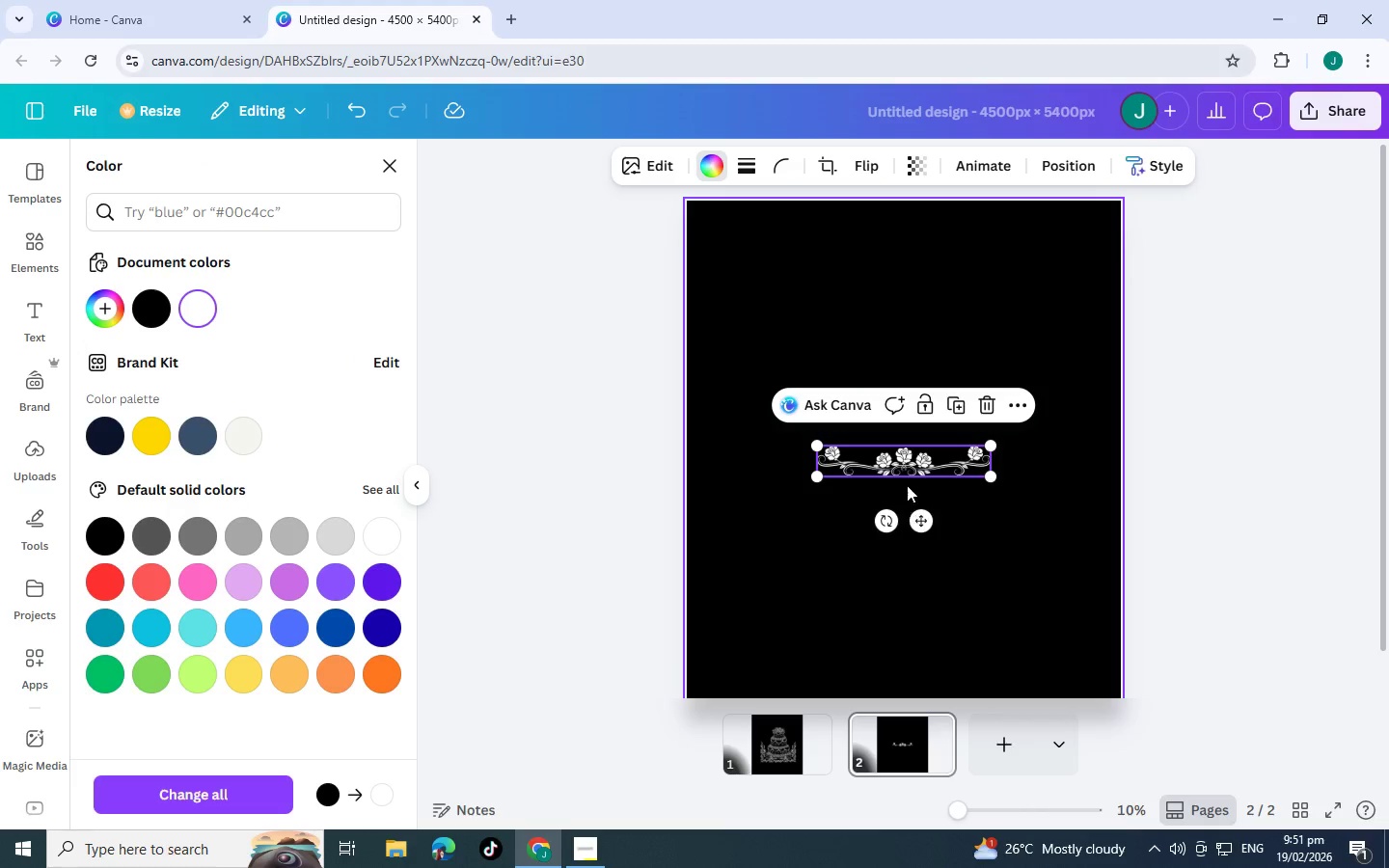 
left_click_drag(start_coordinate=[905, 467], to_coordinate=[916, 300])
 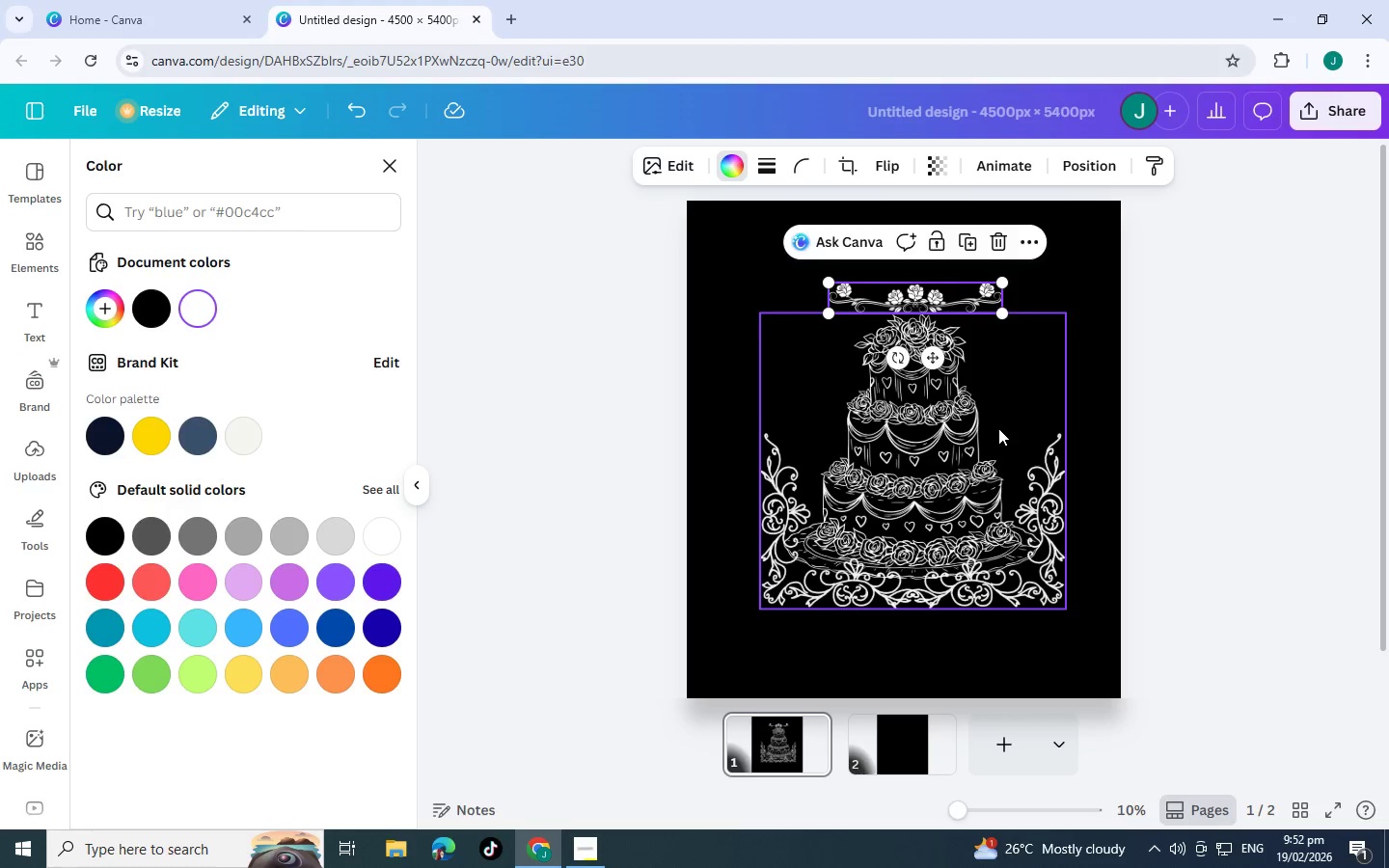 
left_click([1086, 433])
 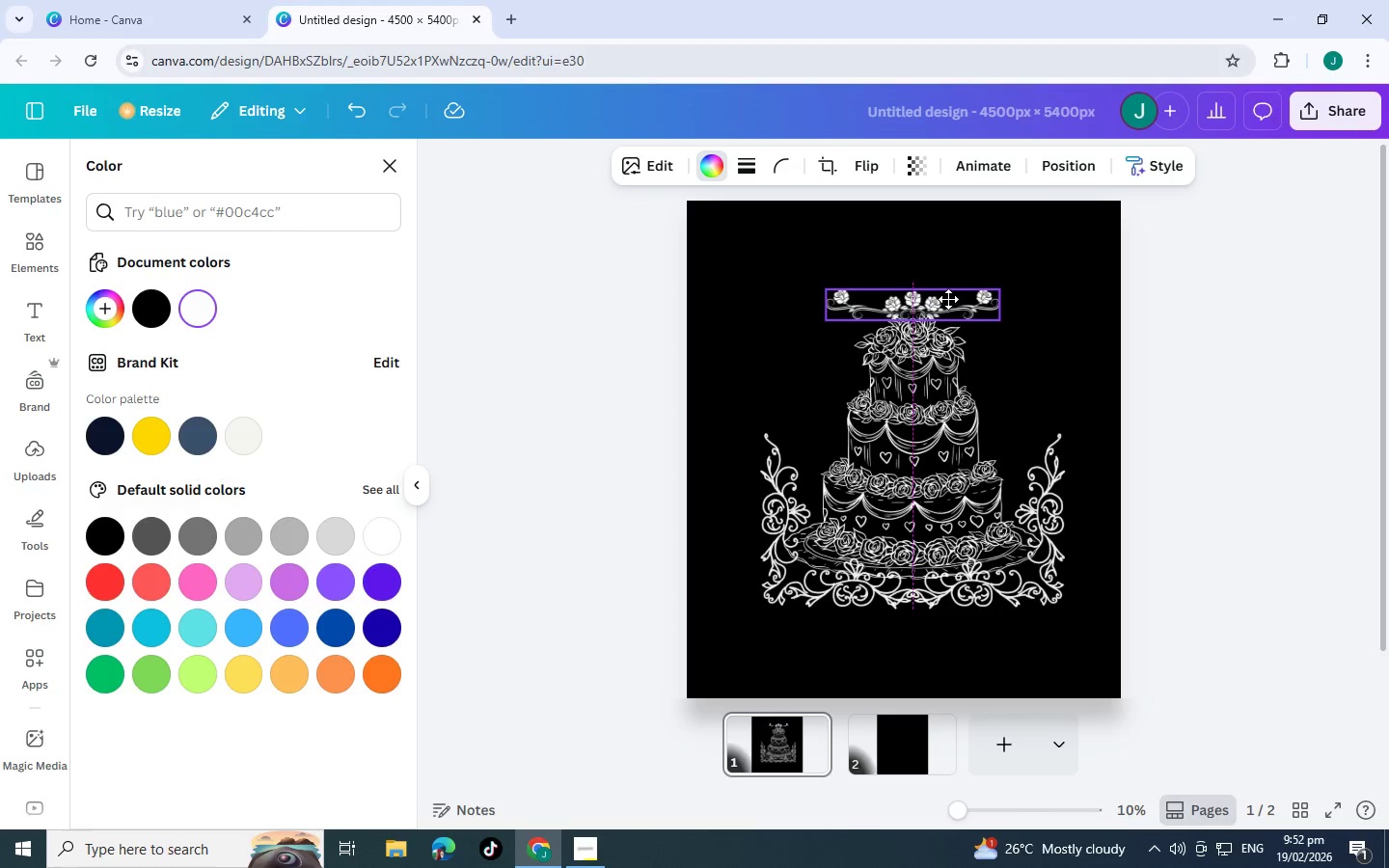 
wait(6.23)
 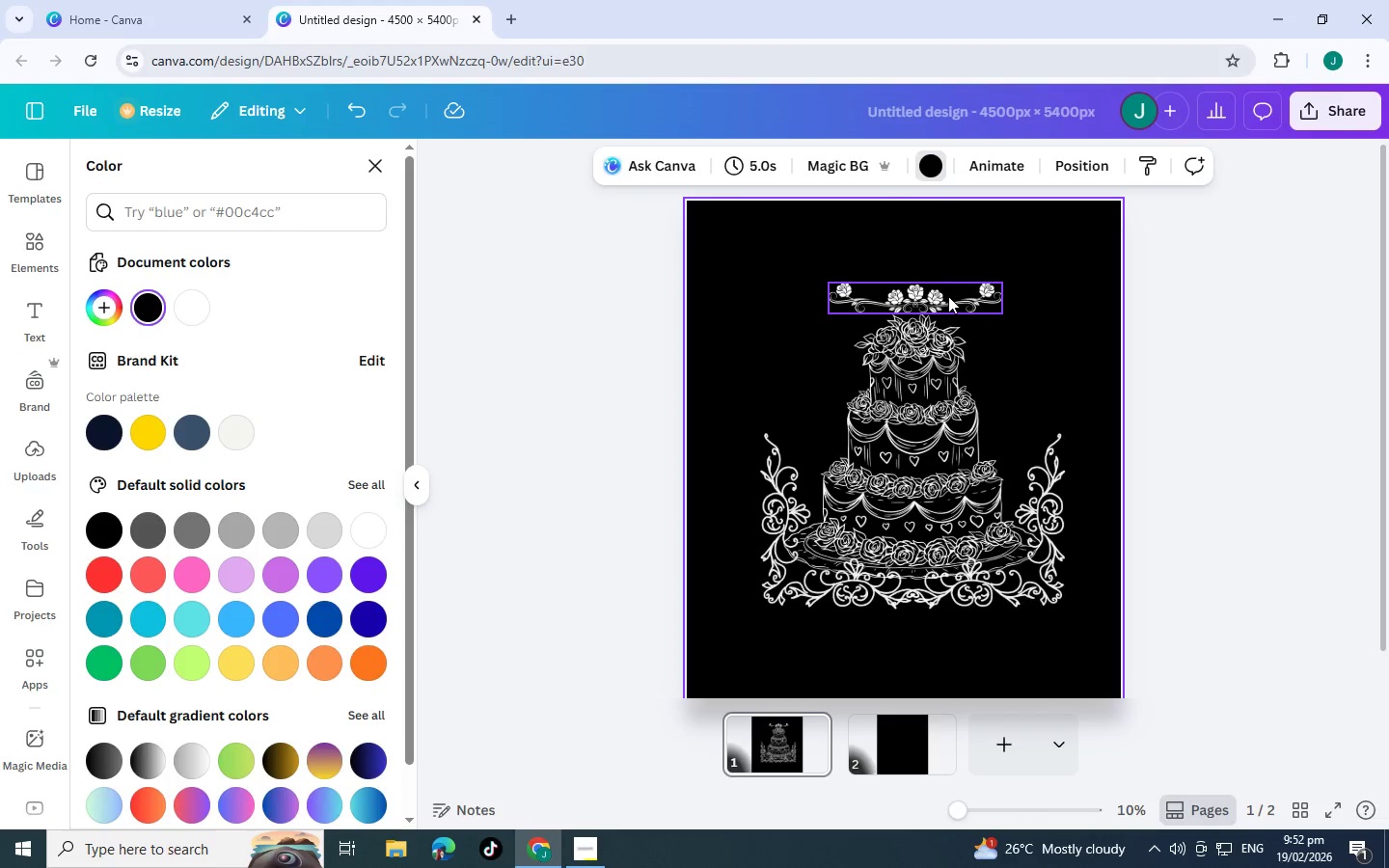 
left_click([1159, 357])
 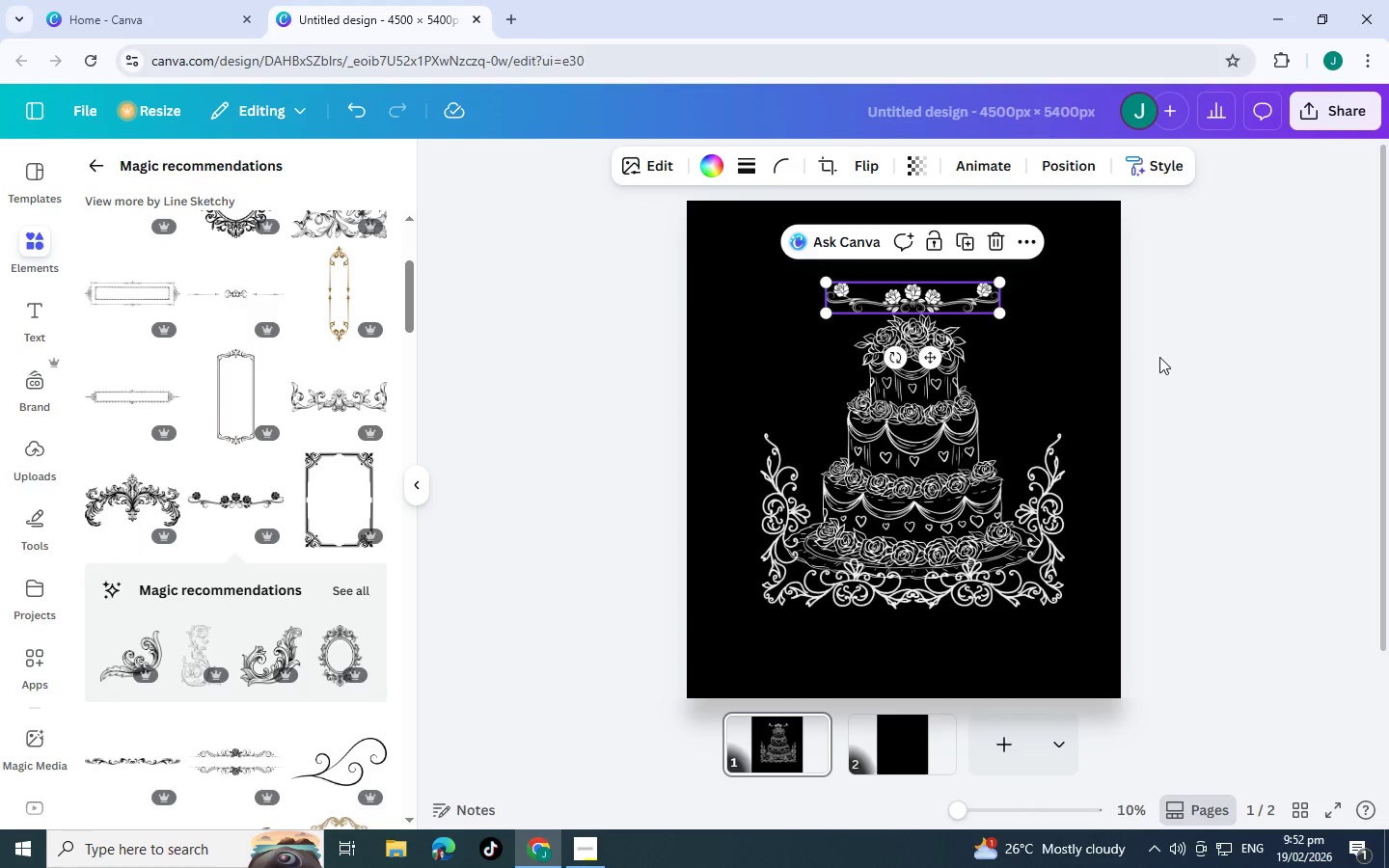 
left_click([1159, 357])
 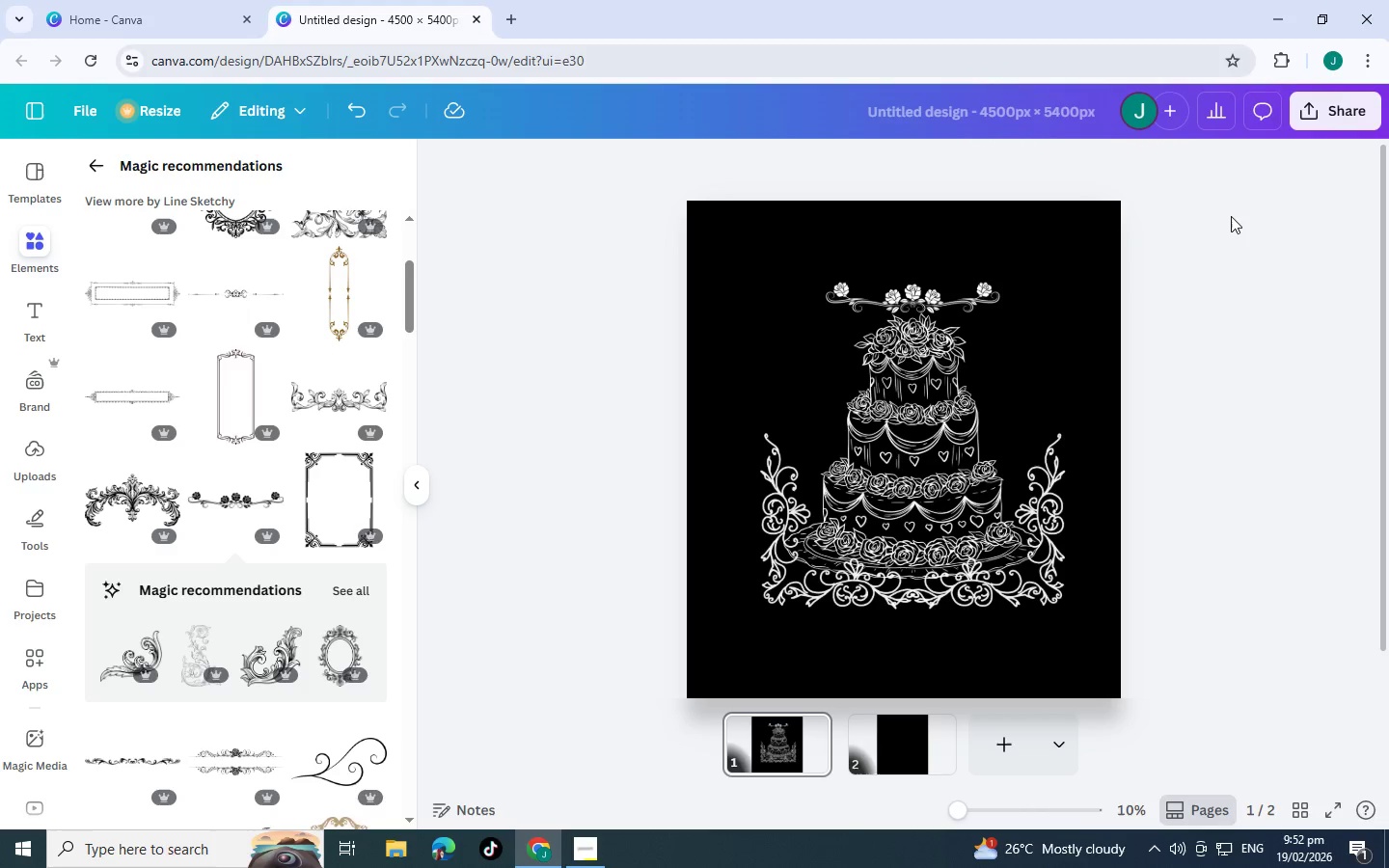 
wait(8.89)
 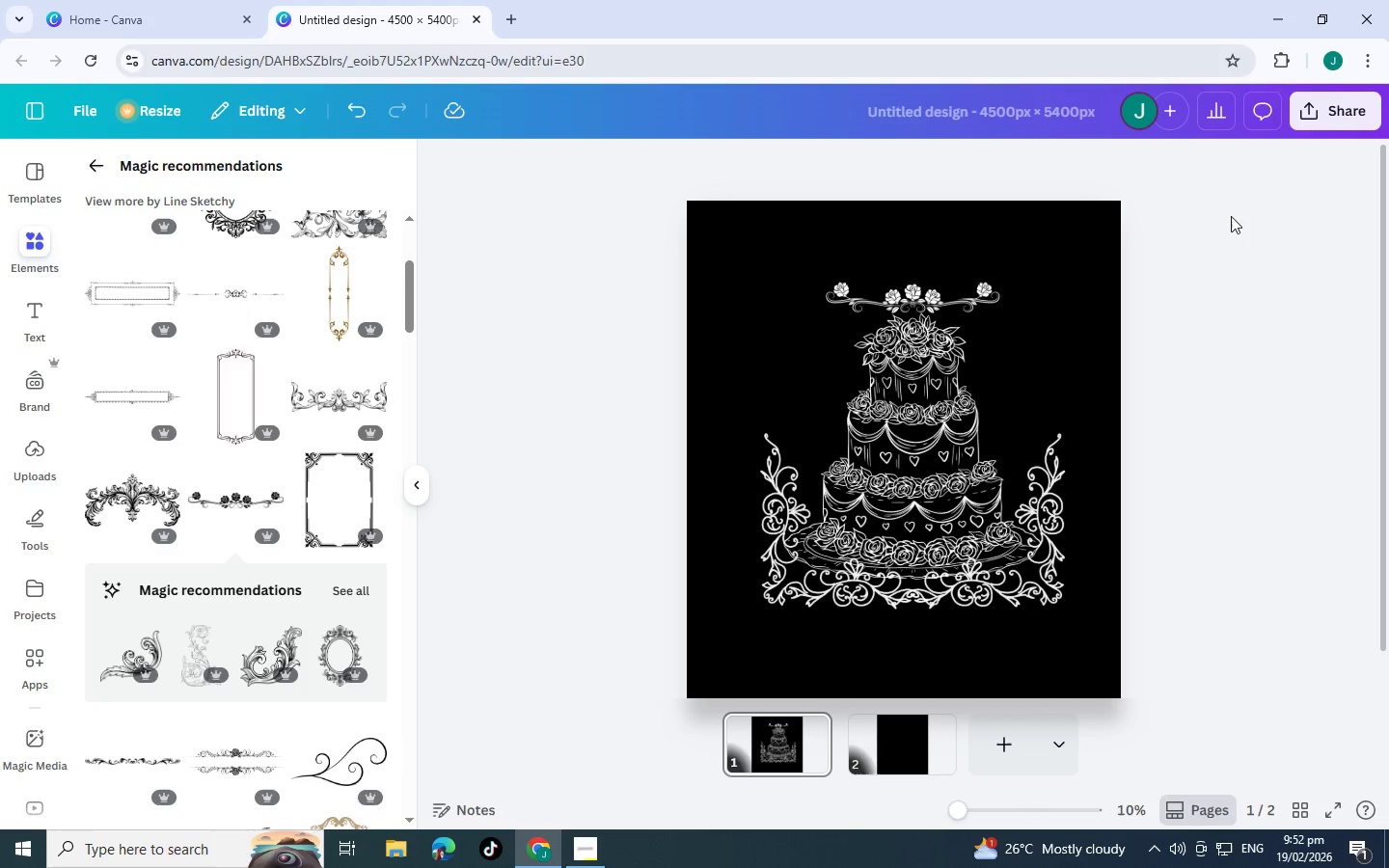 
scroll: coordinate [223, 516], scroll_direction: down, amount: 5.0
 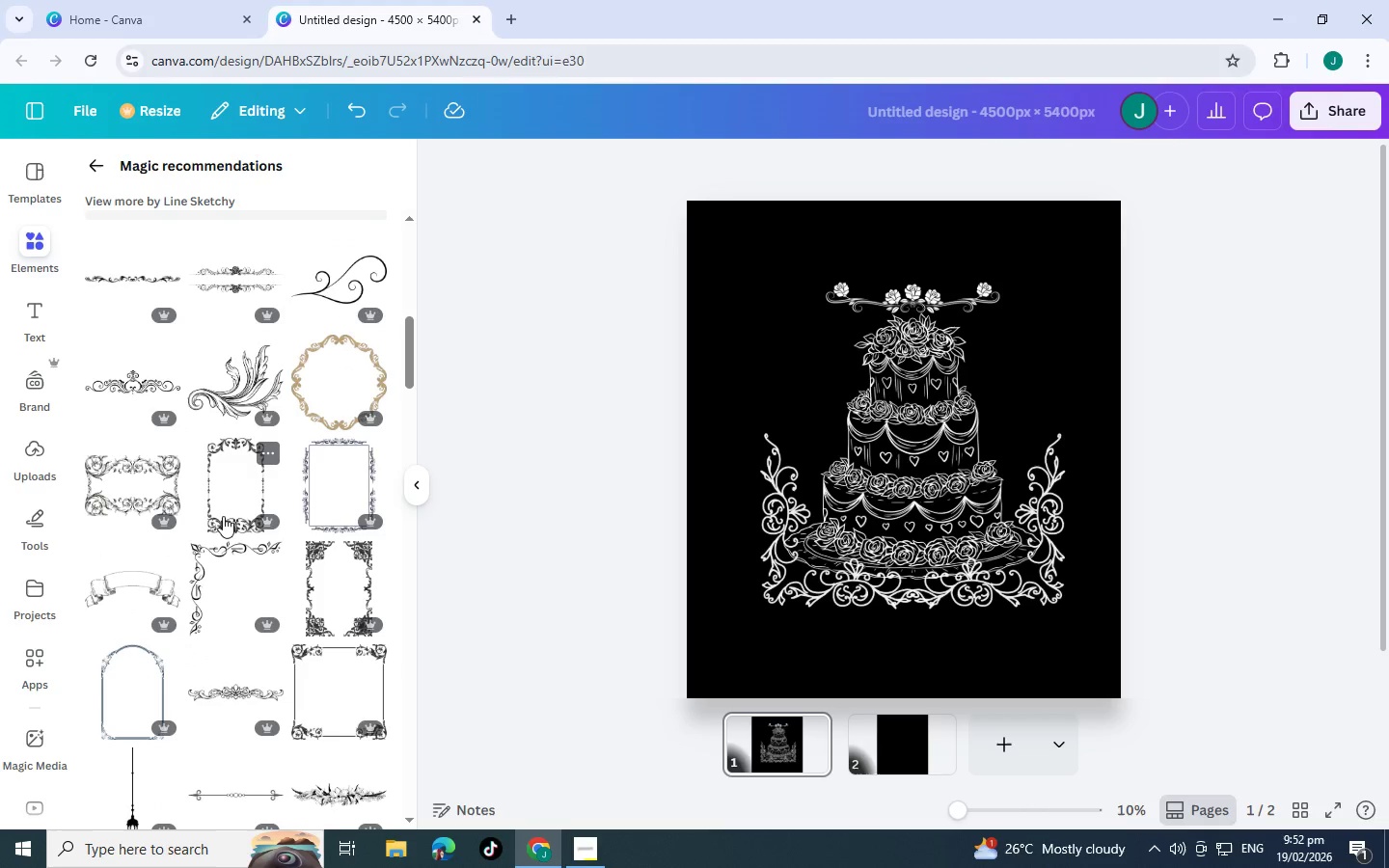 
scroll: coordinate [223, 516], scroll_direction: down, amount: 1.0
 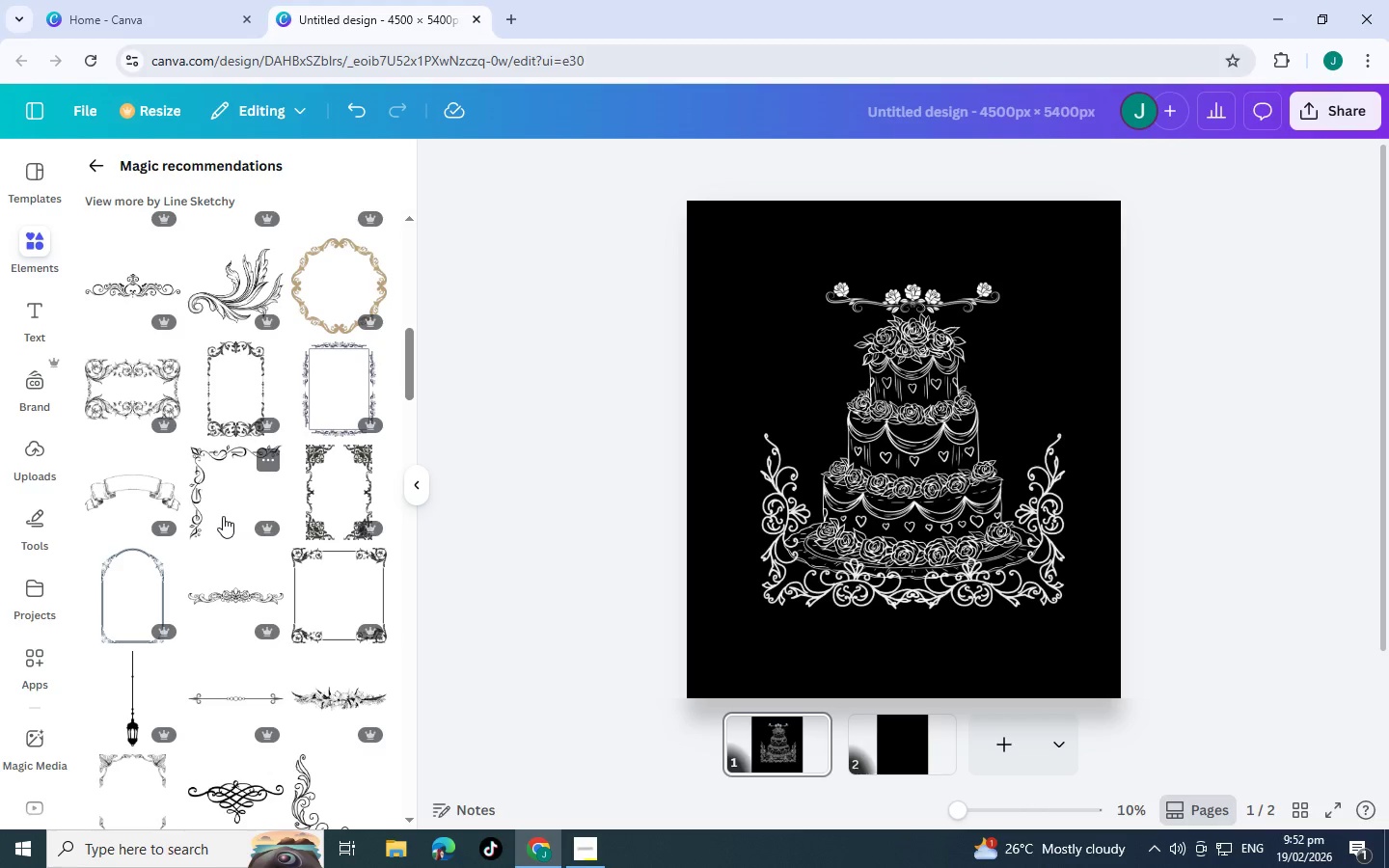 
wait(7.96)
 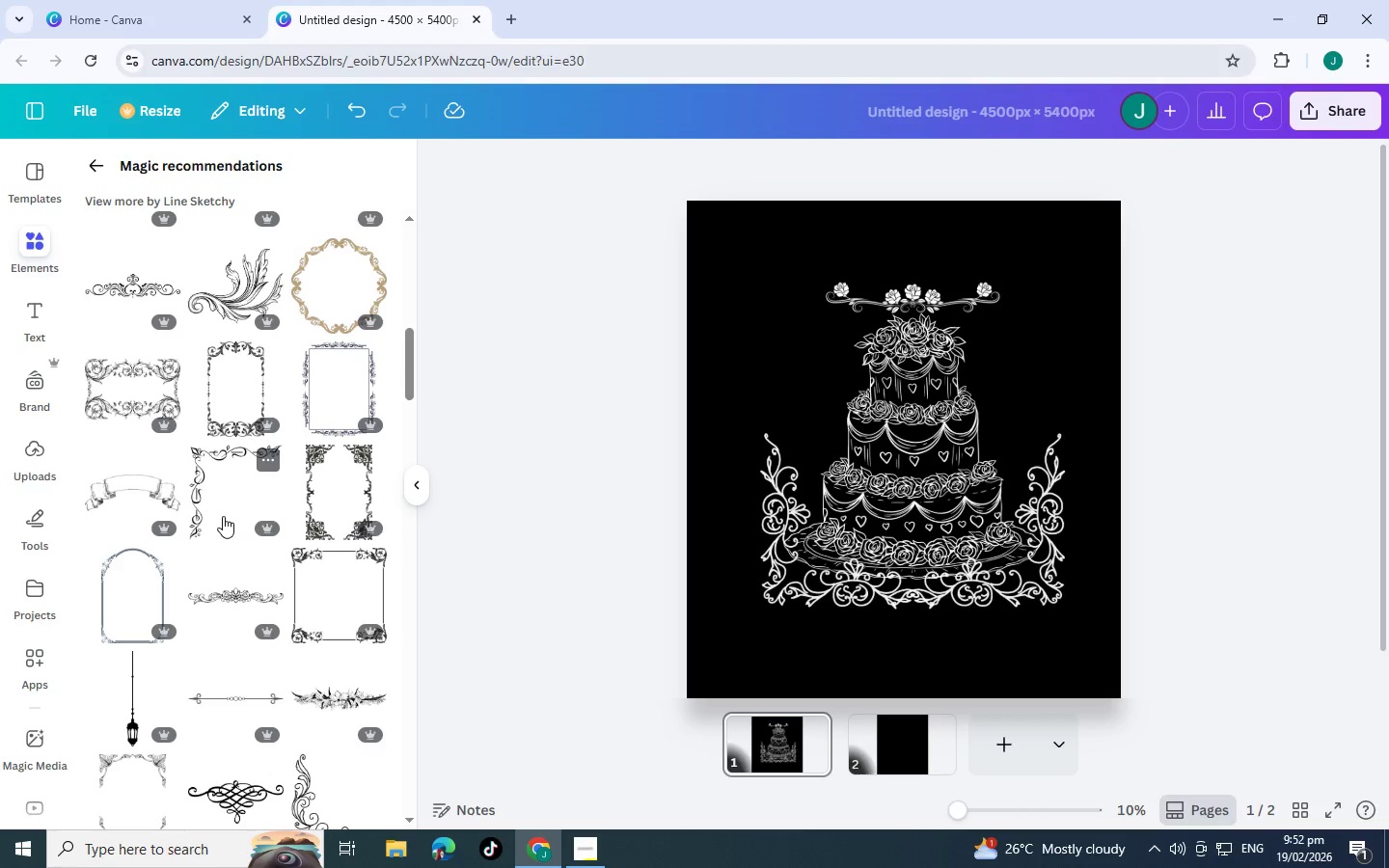 
scroll: coordinate [226, 496], scroll_direction: down, amount: 2.0
 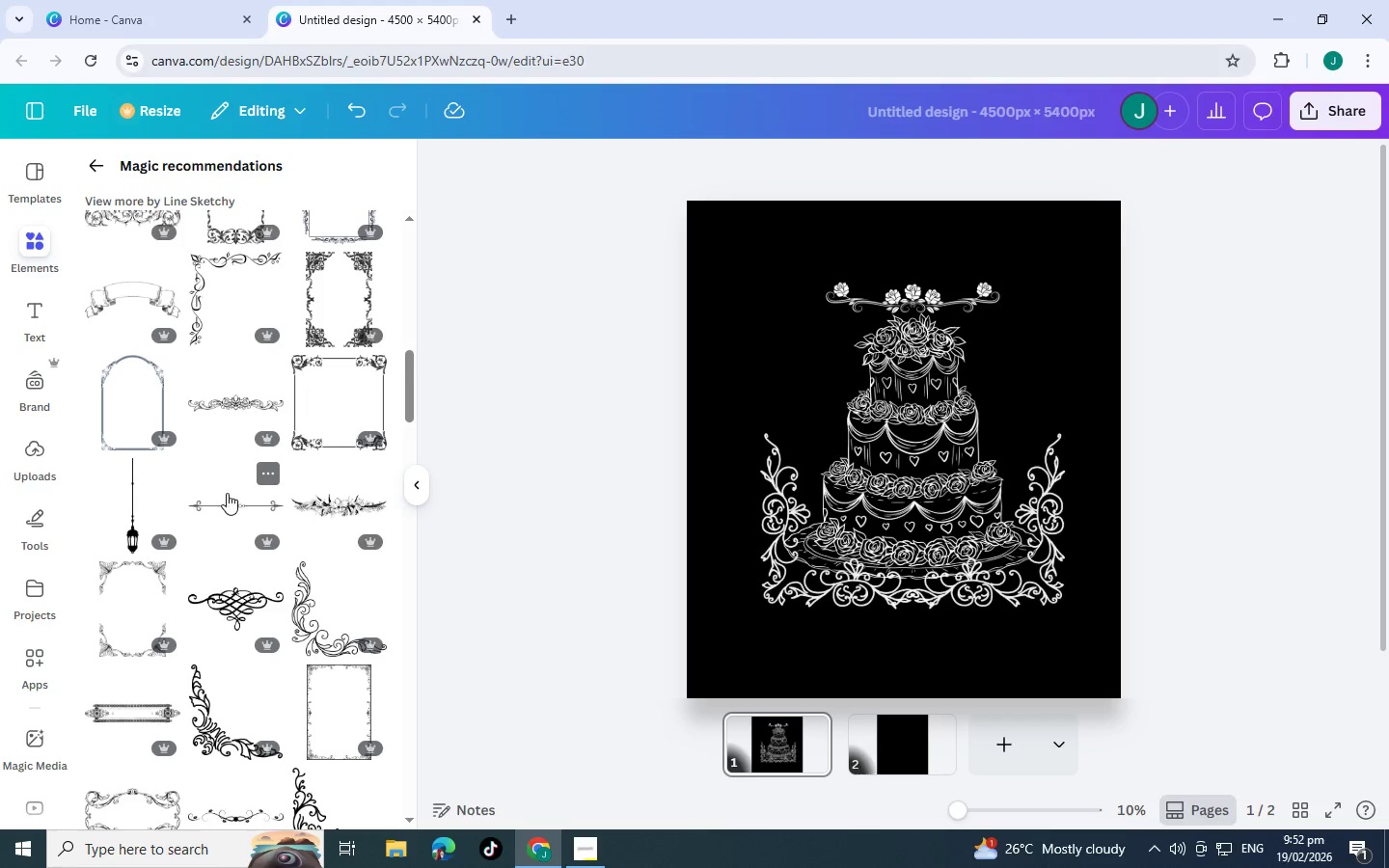 
scroll: coordinate [229, 487], scroll_direction: up, amount: 1.0
 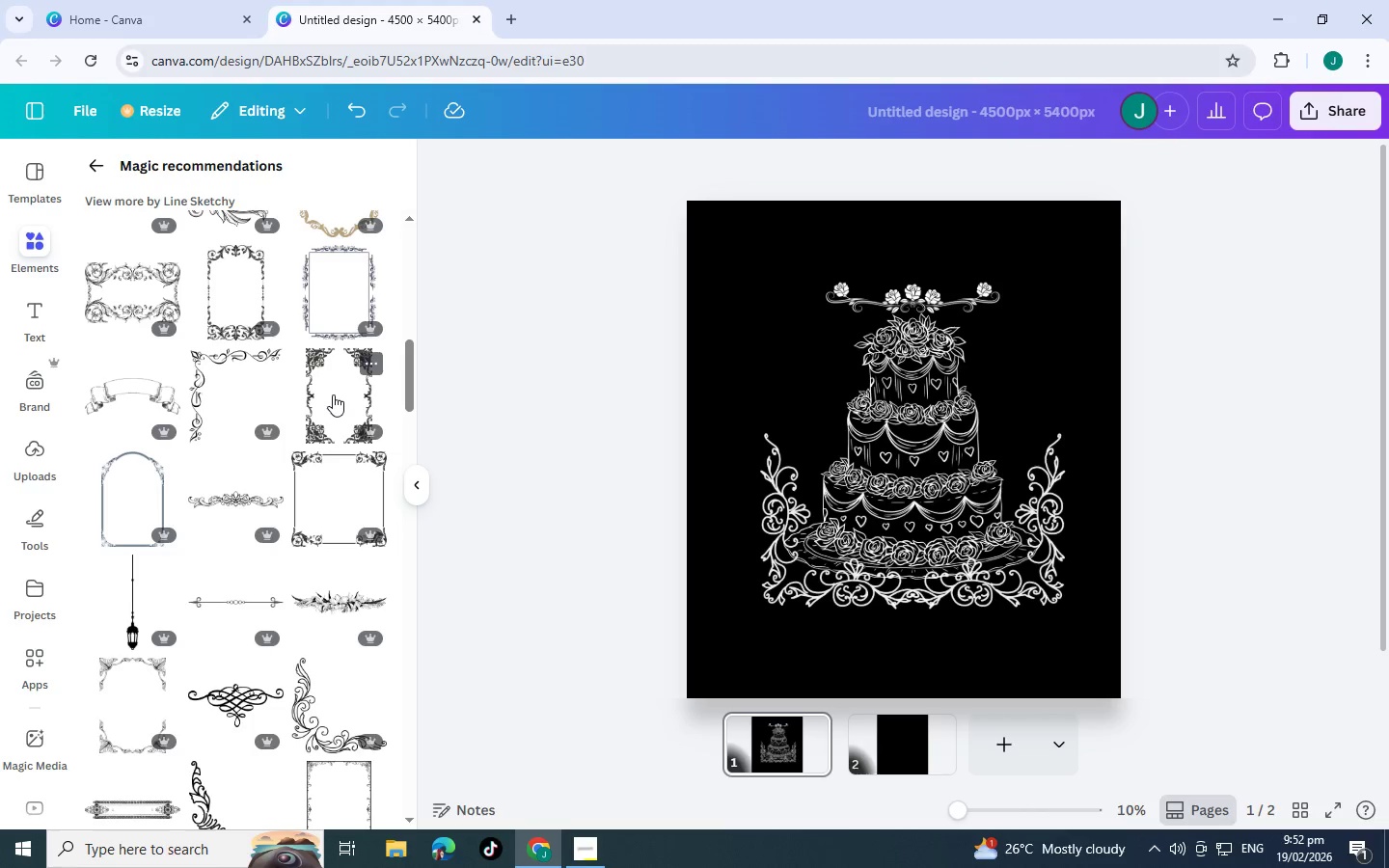 
wait(5.55)
 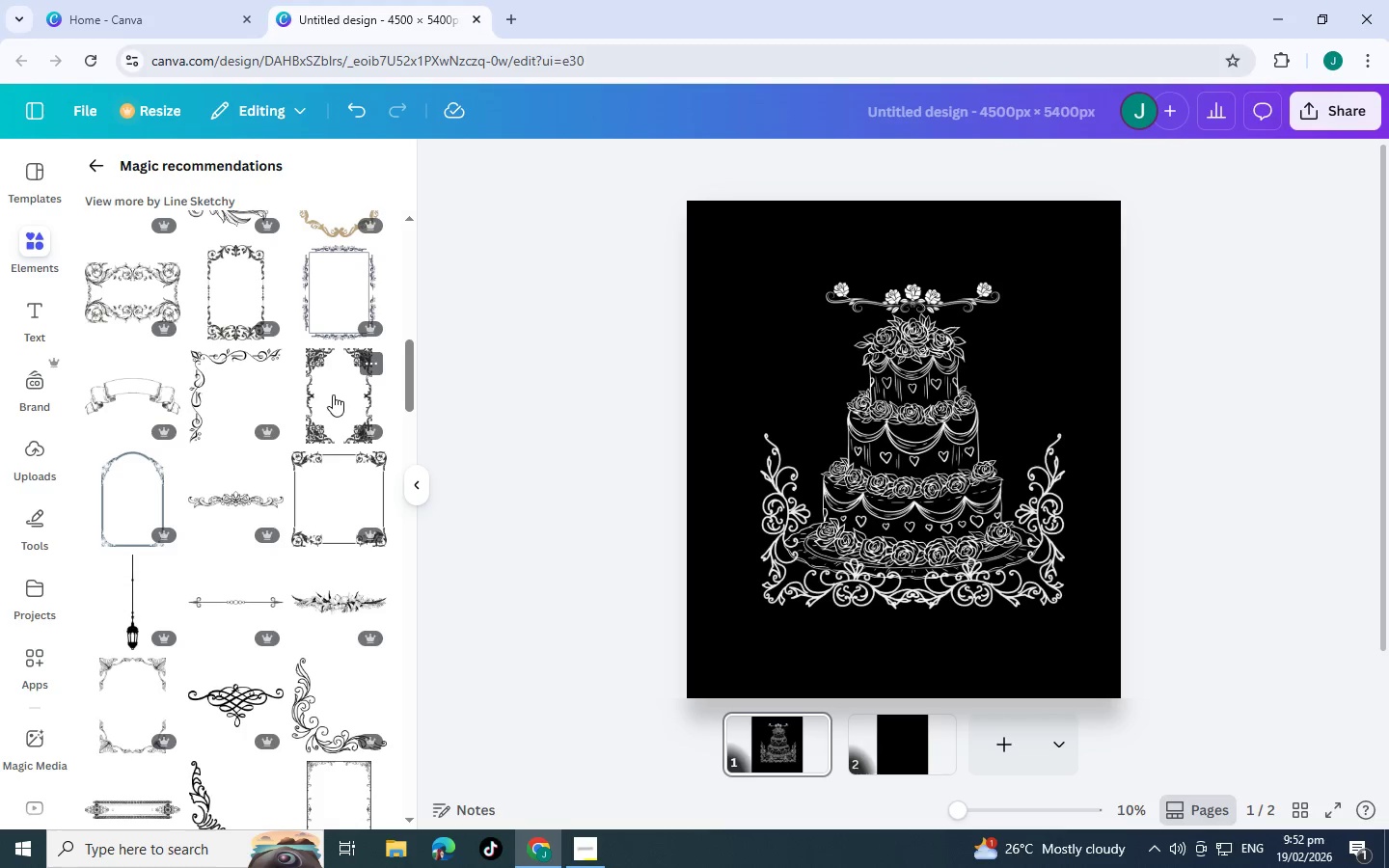 
scroll: coordinate [262, 398], scroll_direction: down, amount: 6.0
 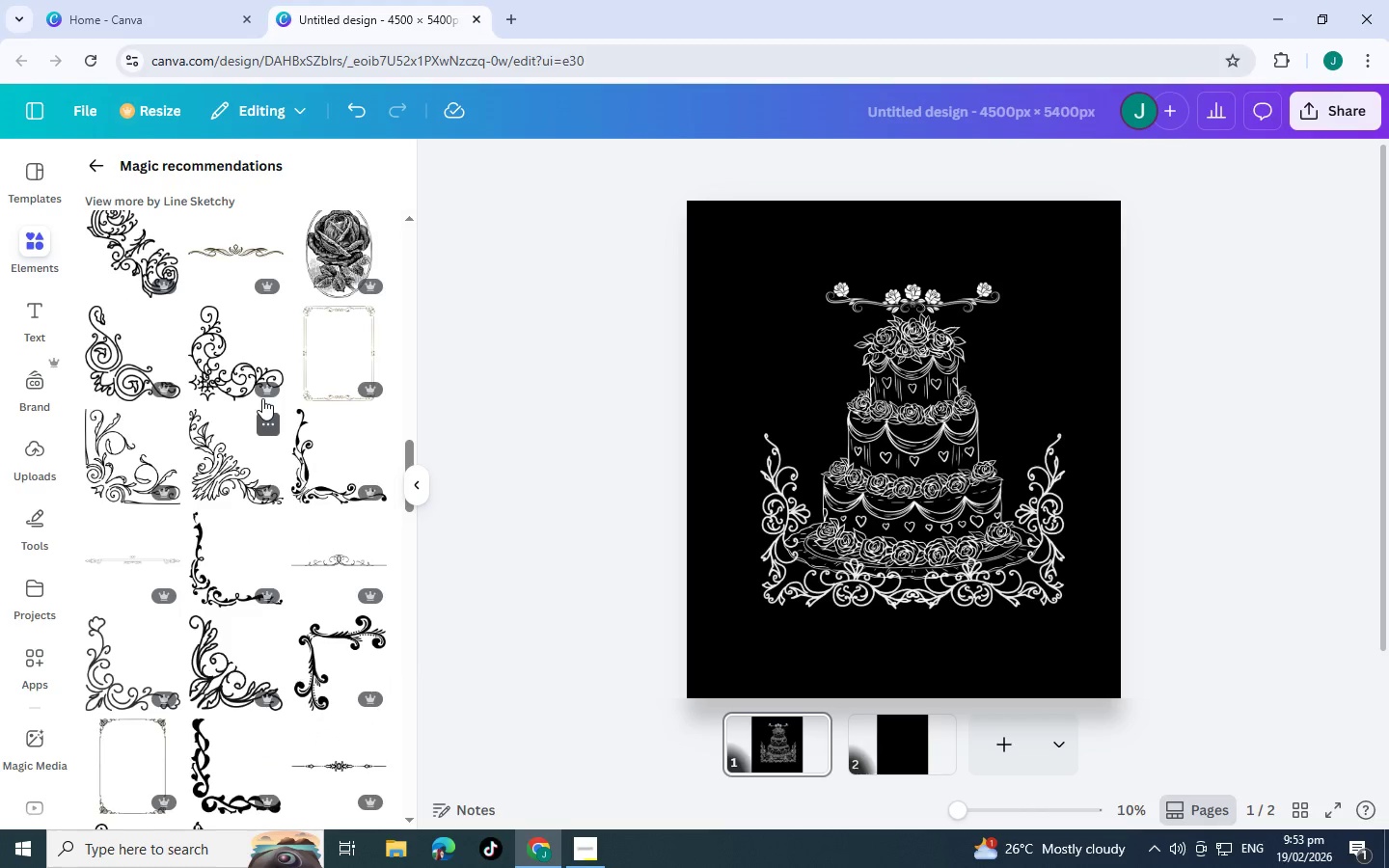 
scroll: coordinate [235, 572], scroll_direction: down, amount: 5.0
 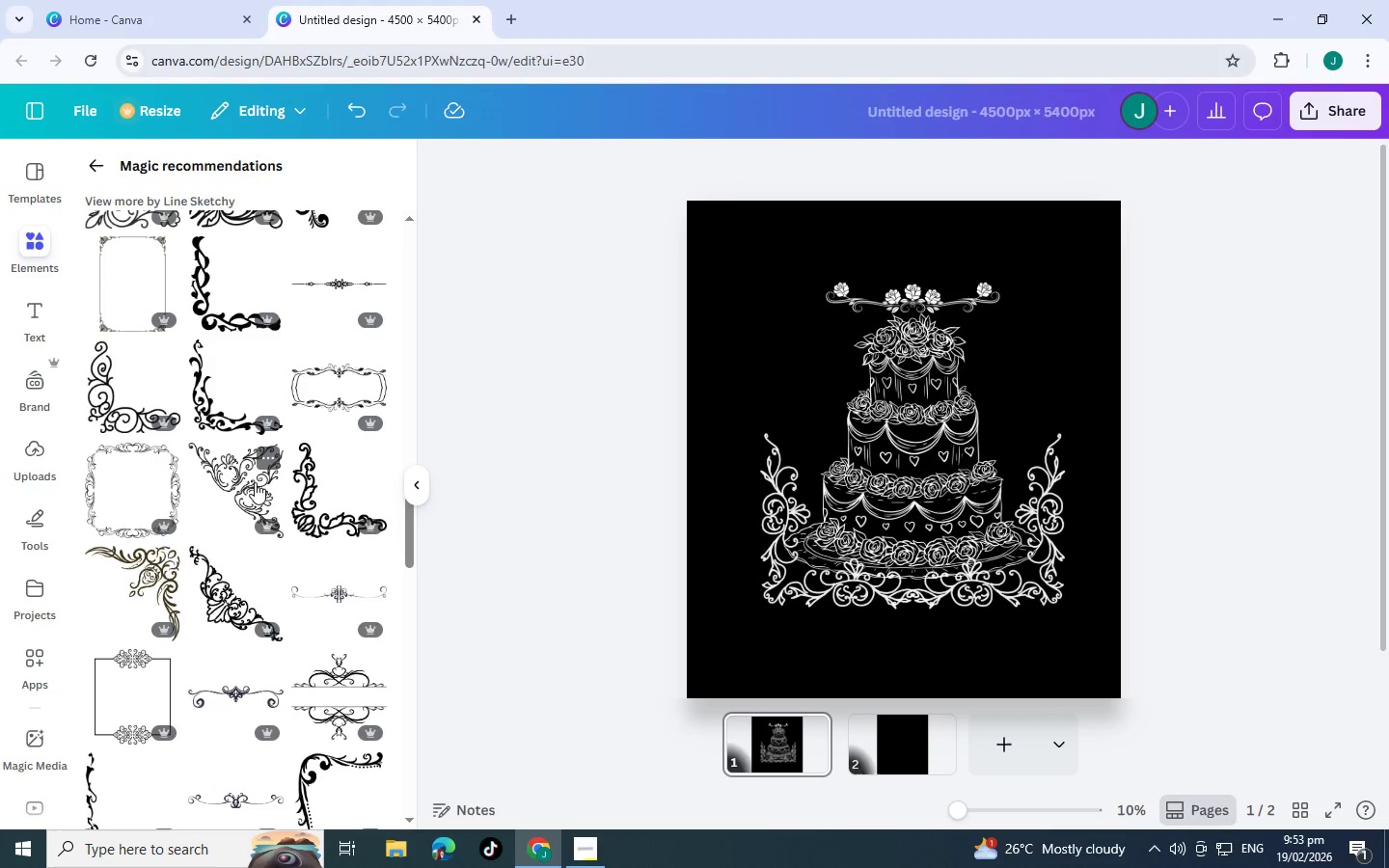 
scroll: coordinate [236, 379], scroll_direction: down, amount: 6.0
 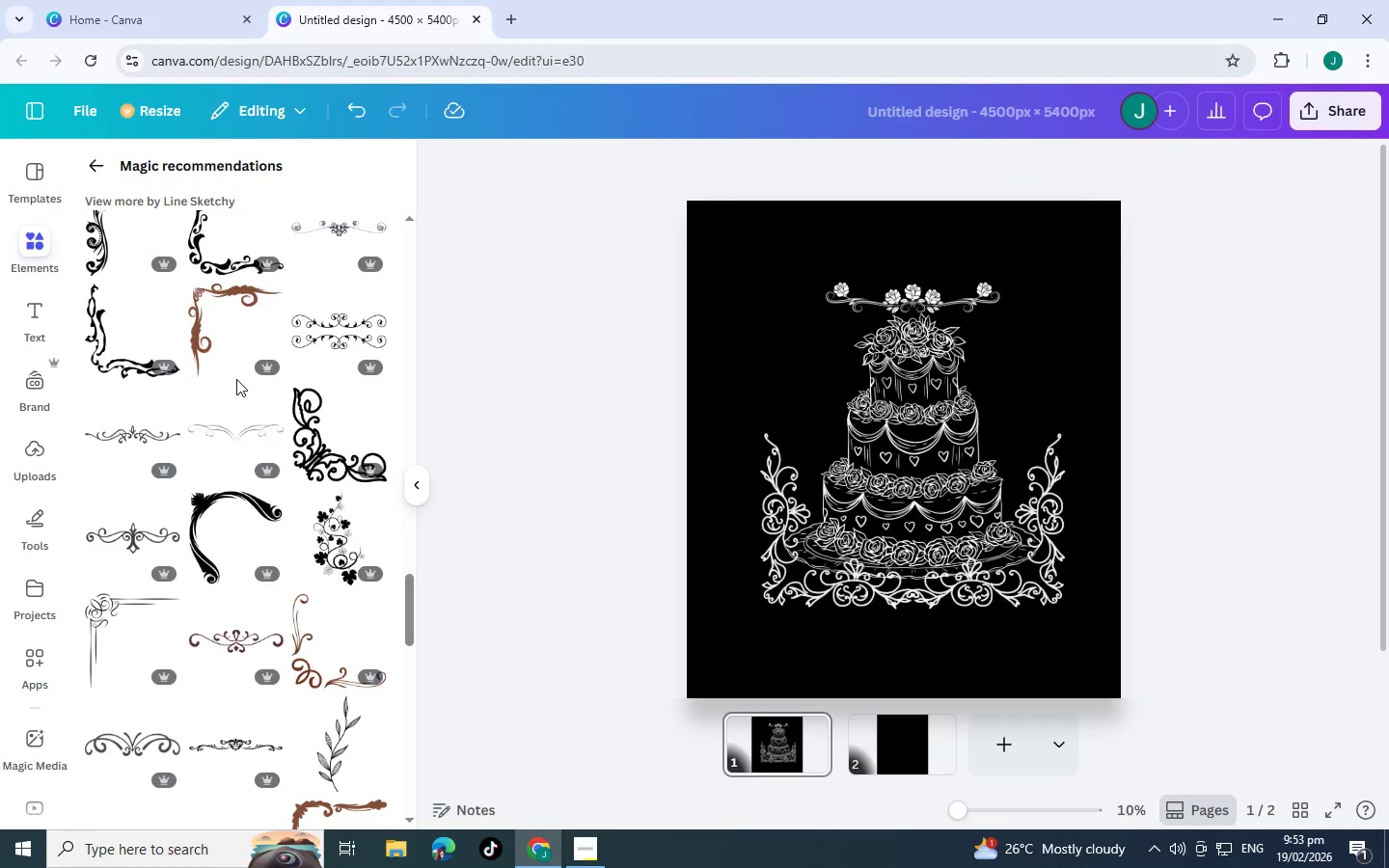 
mouse_move([319, 381])
 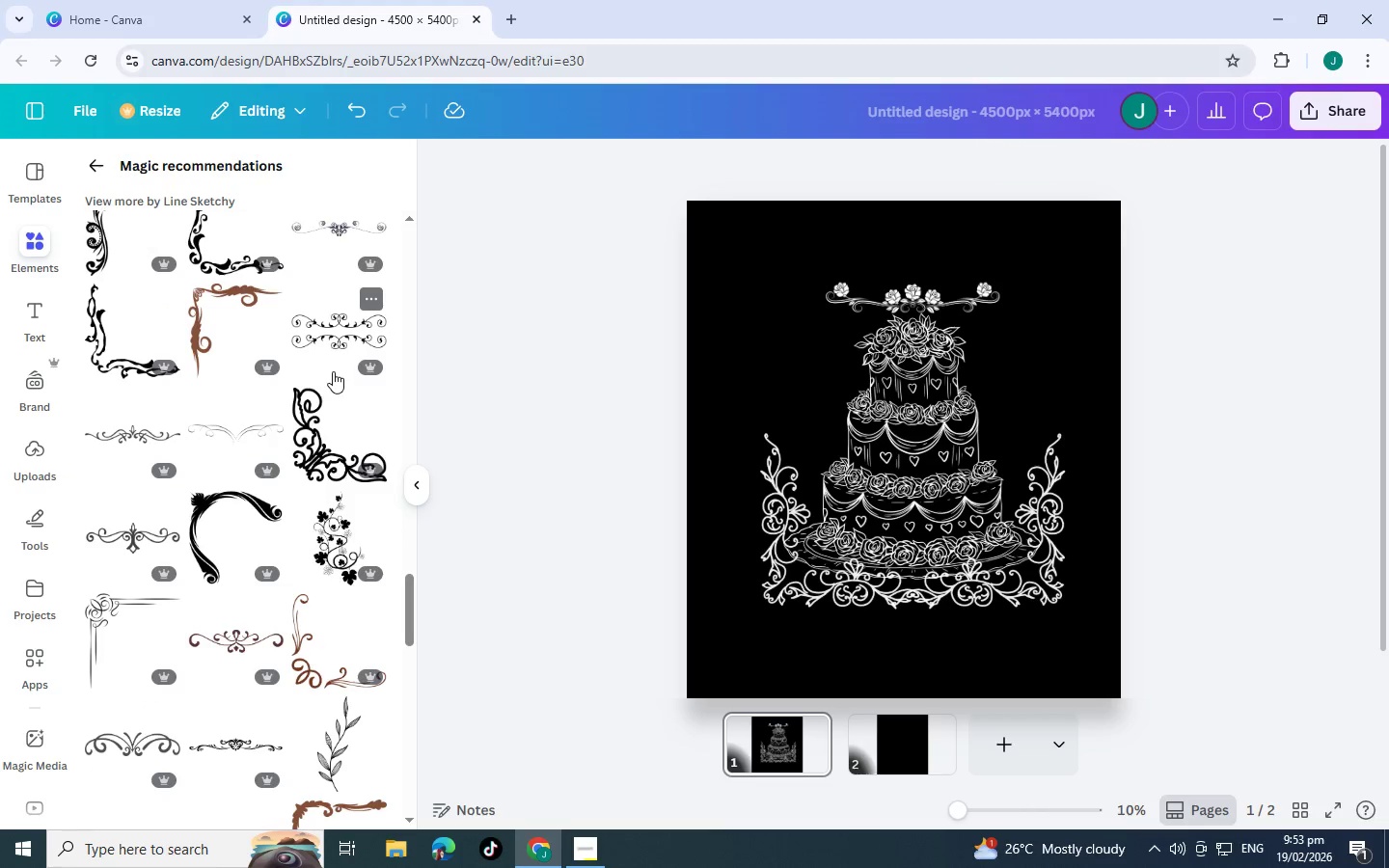 
scroll: coordinate [308, 460], scroll_direction: down, amount: 12.0
 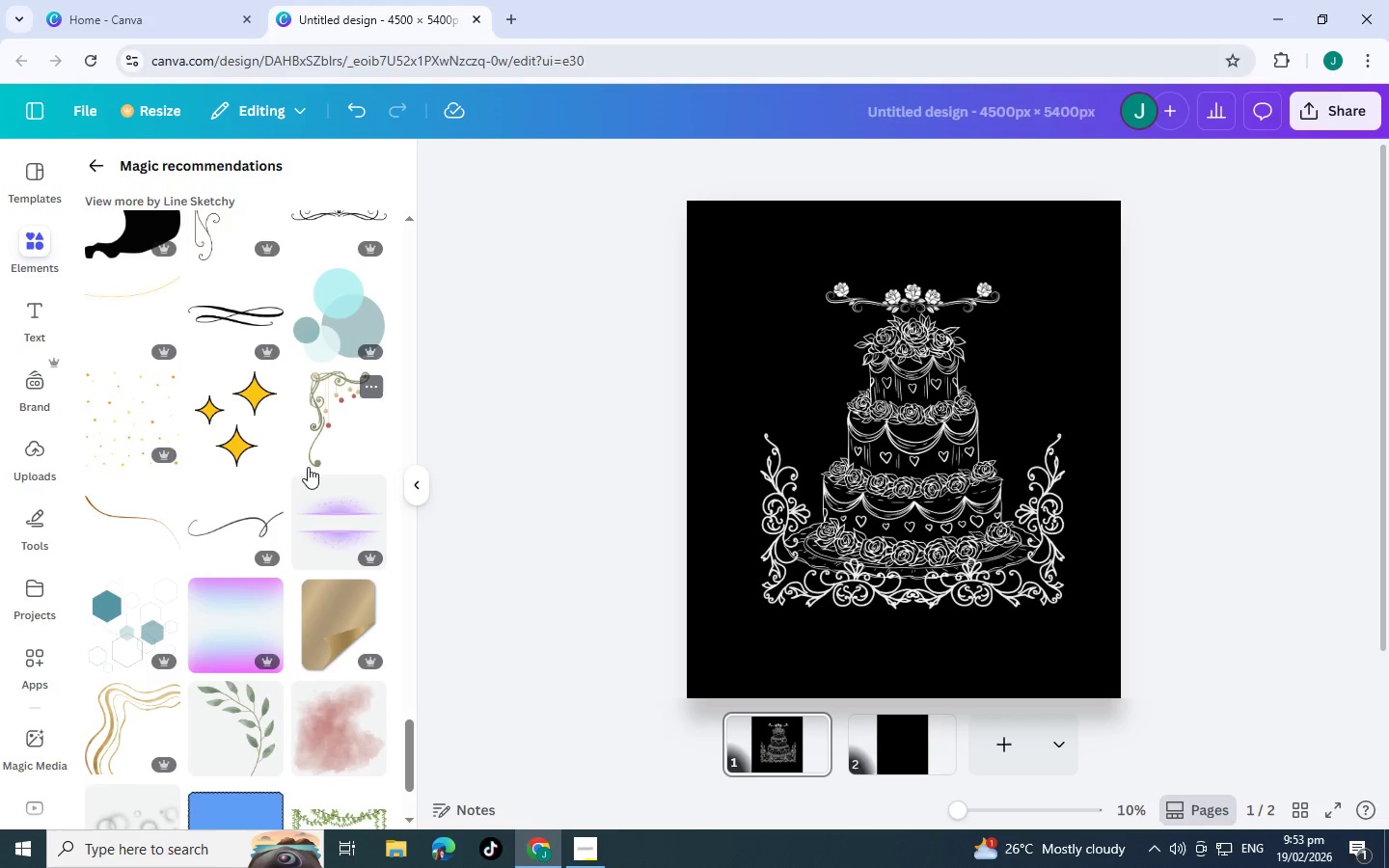 
scroll: coordinate [161, 415], scroll_direction: up, amount: 9.0
 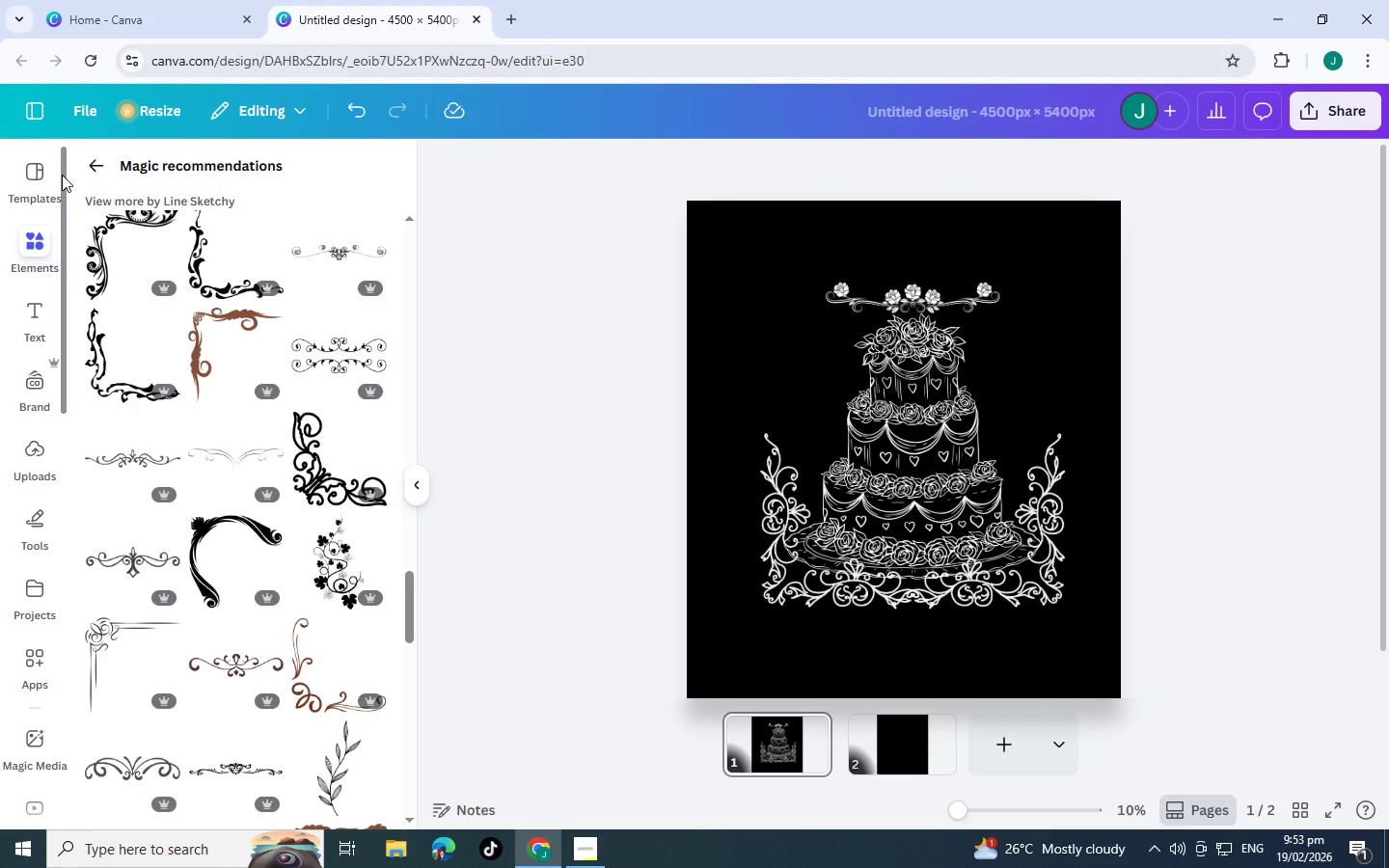 
left_click([100, 171])
 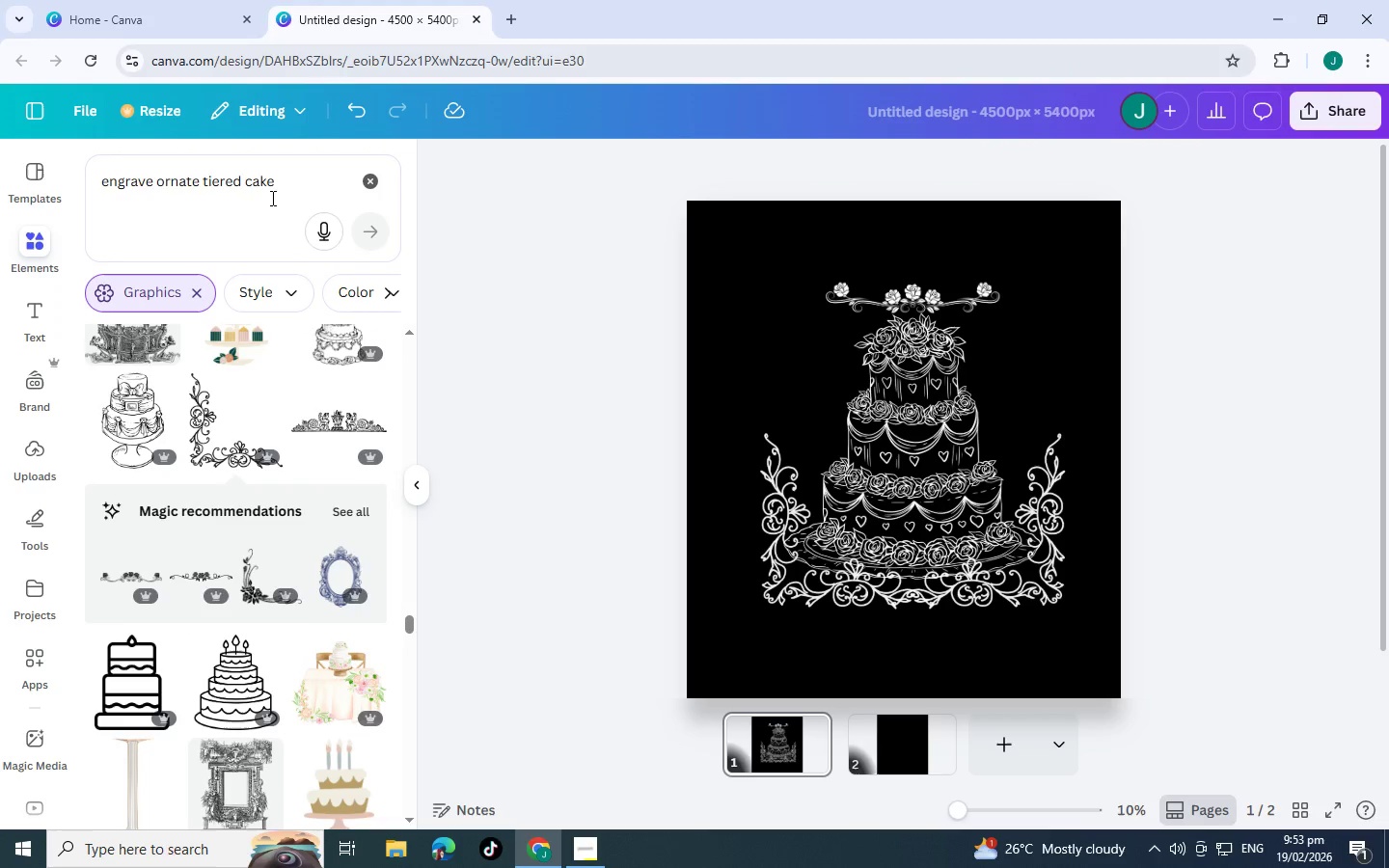 
left_click_drag(start_coordinate=[294, 185], to_coordinate=[160, 186])
 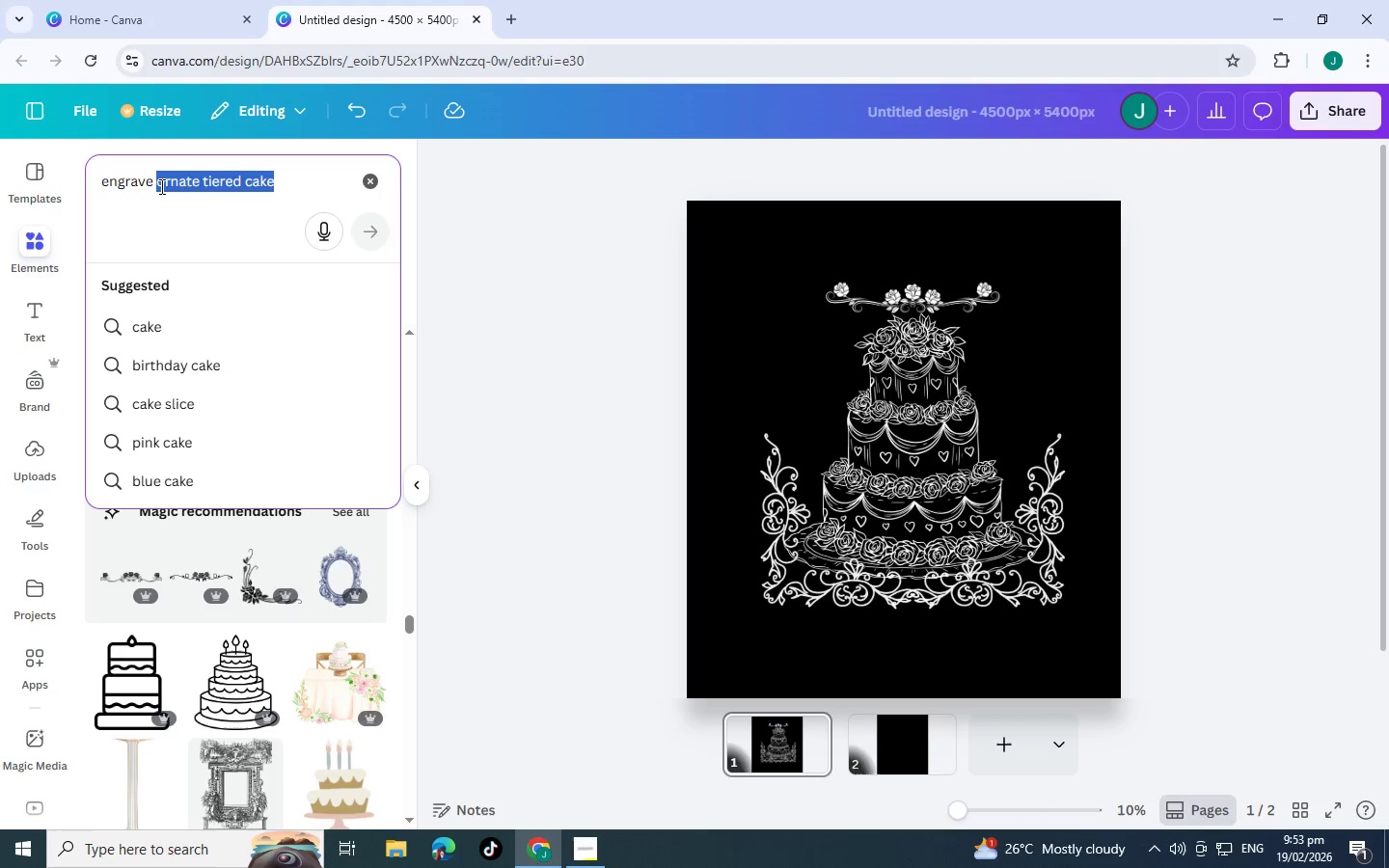 
type(botanical)
 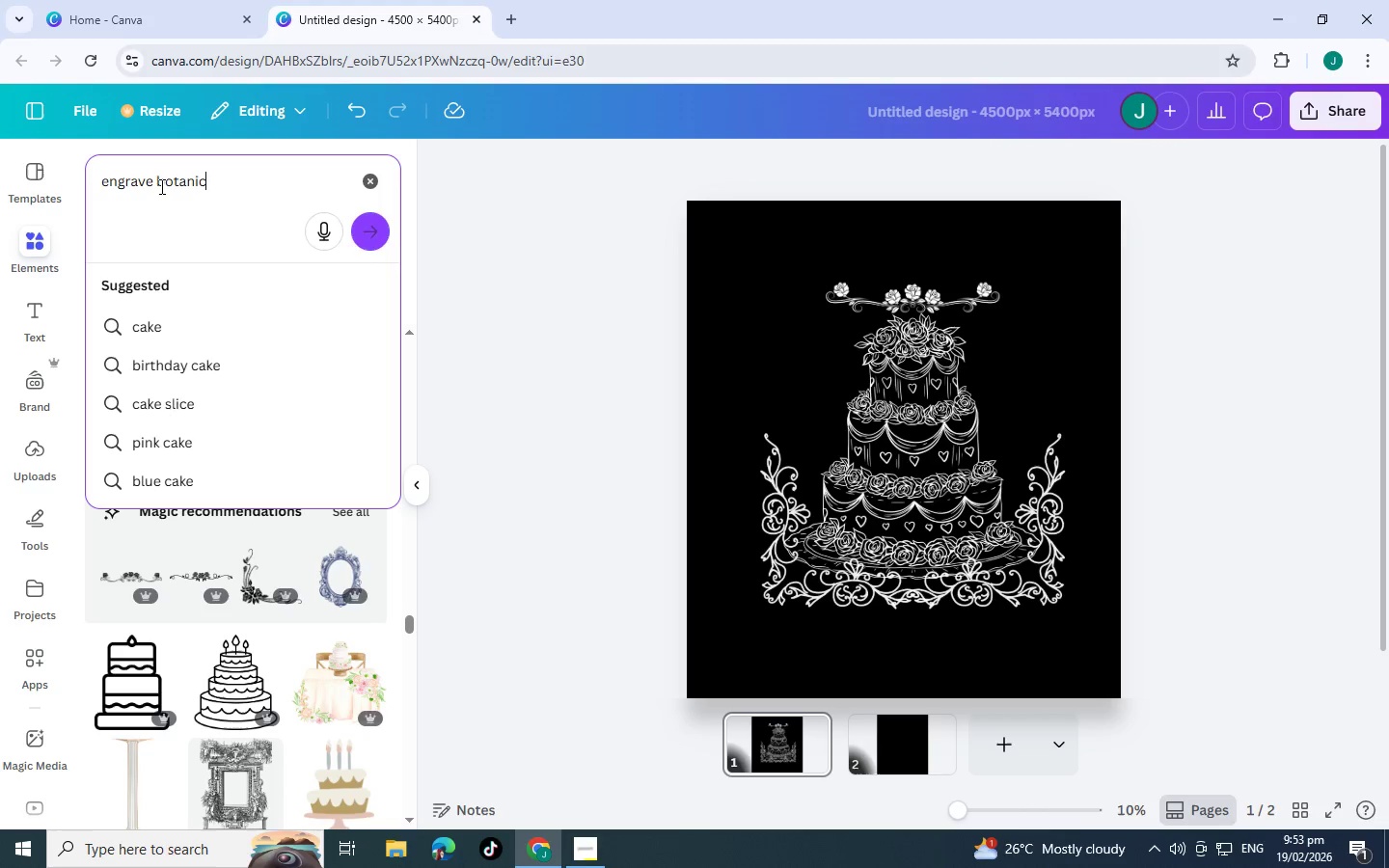 
key(Enter)
 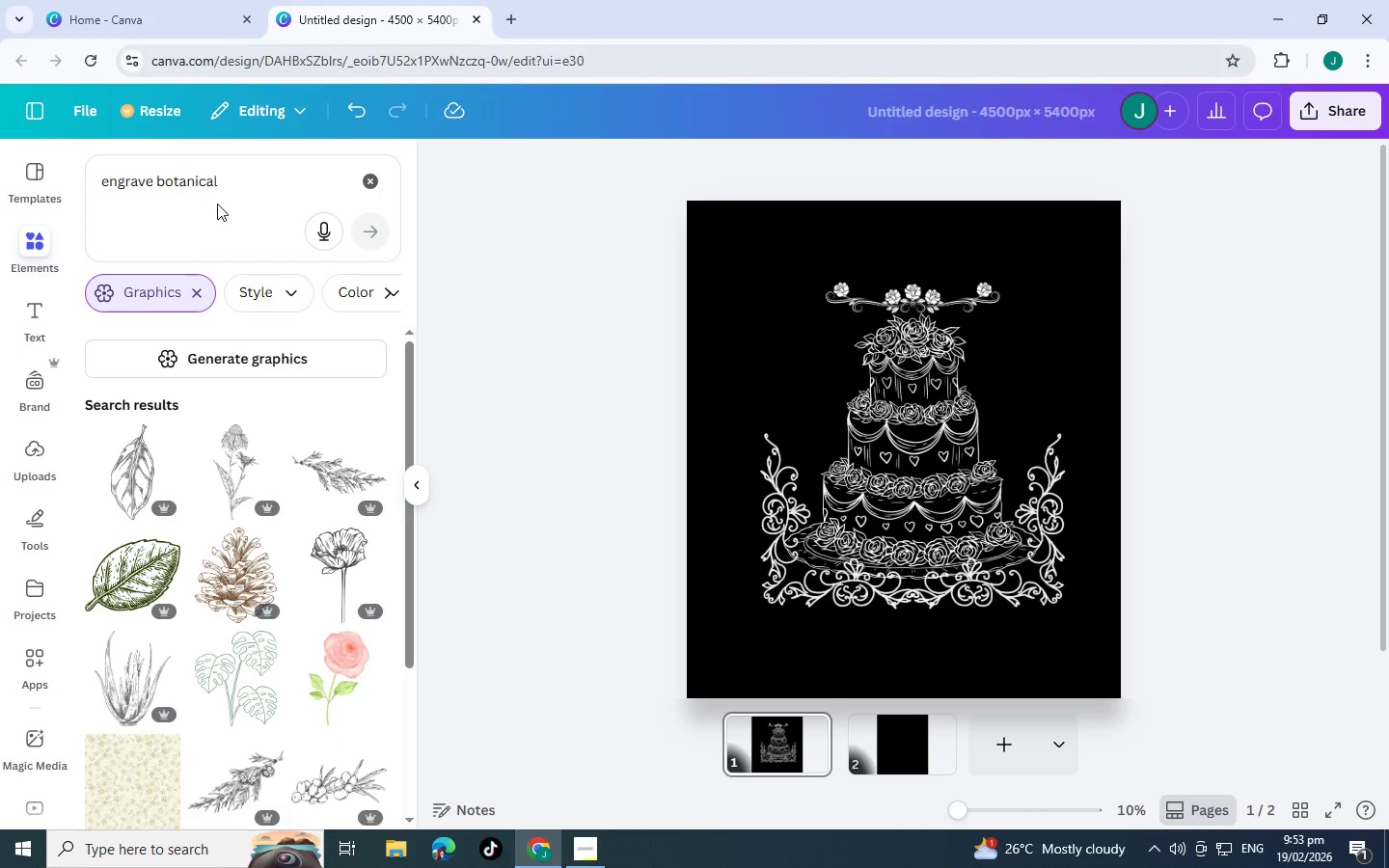 
wait(7.47)
 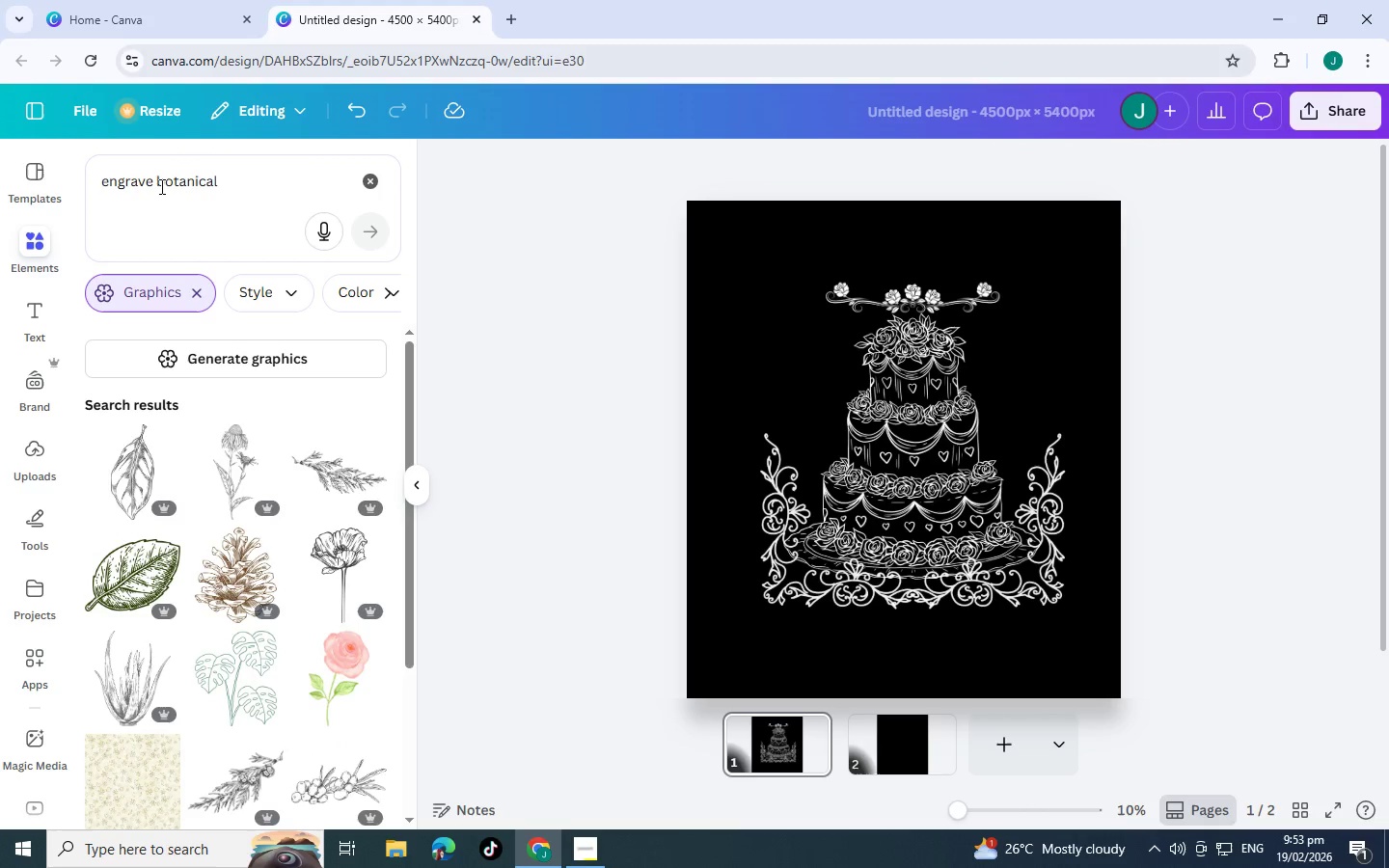 
scroll: coordinate [337, 629], scroll_direction: down, amount: 8.0
 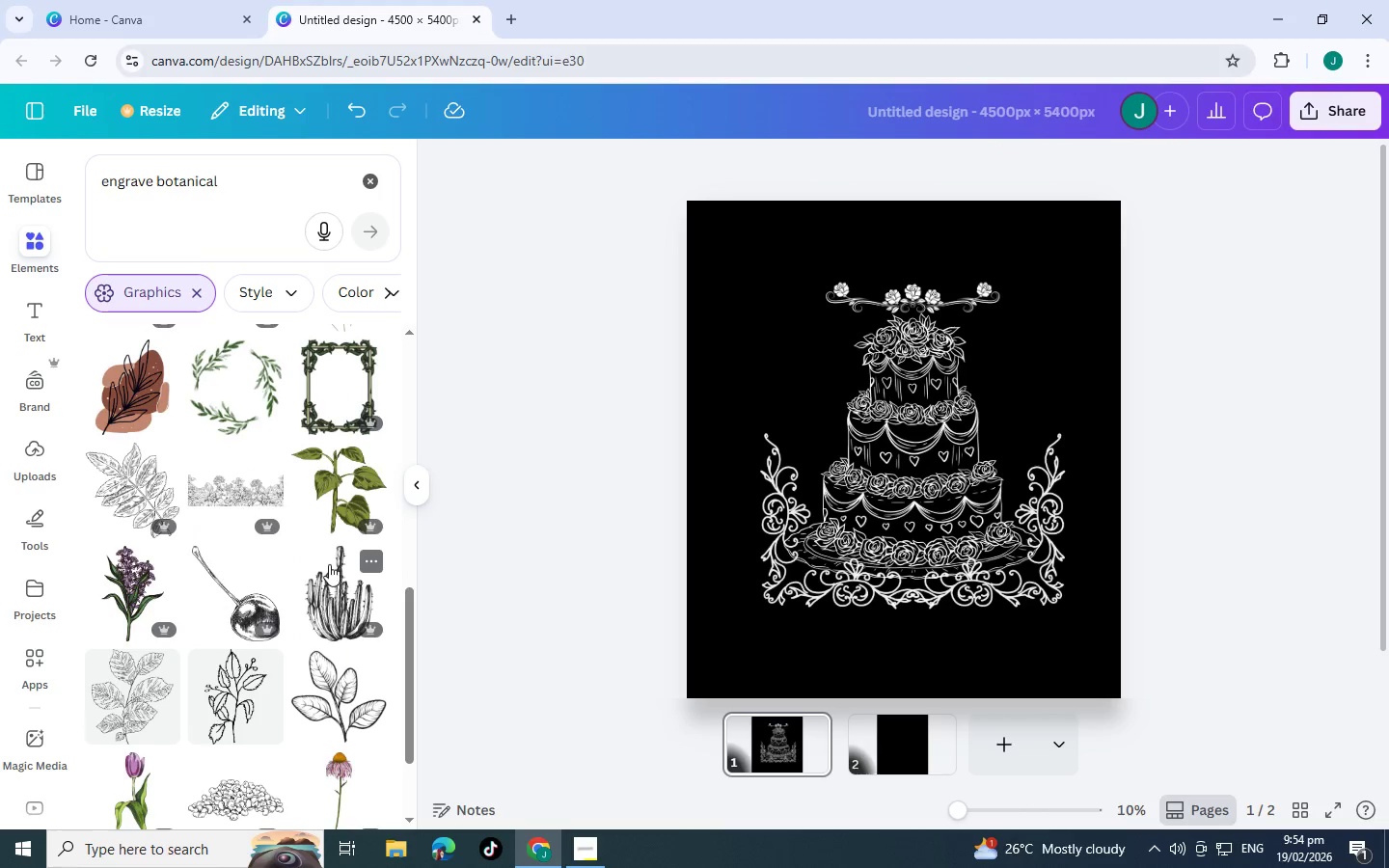 
scroll: coordinate [296, 477], scroll_direction: down, amount: 17.0
 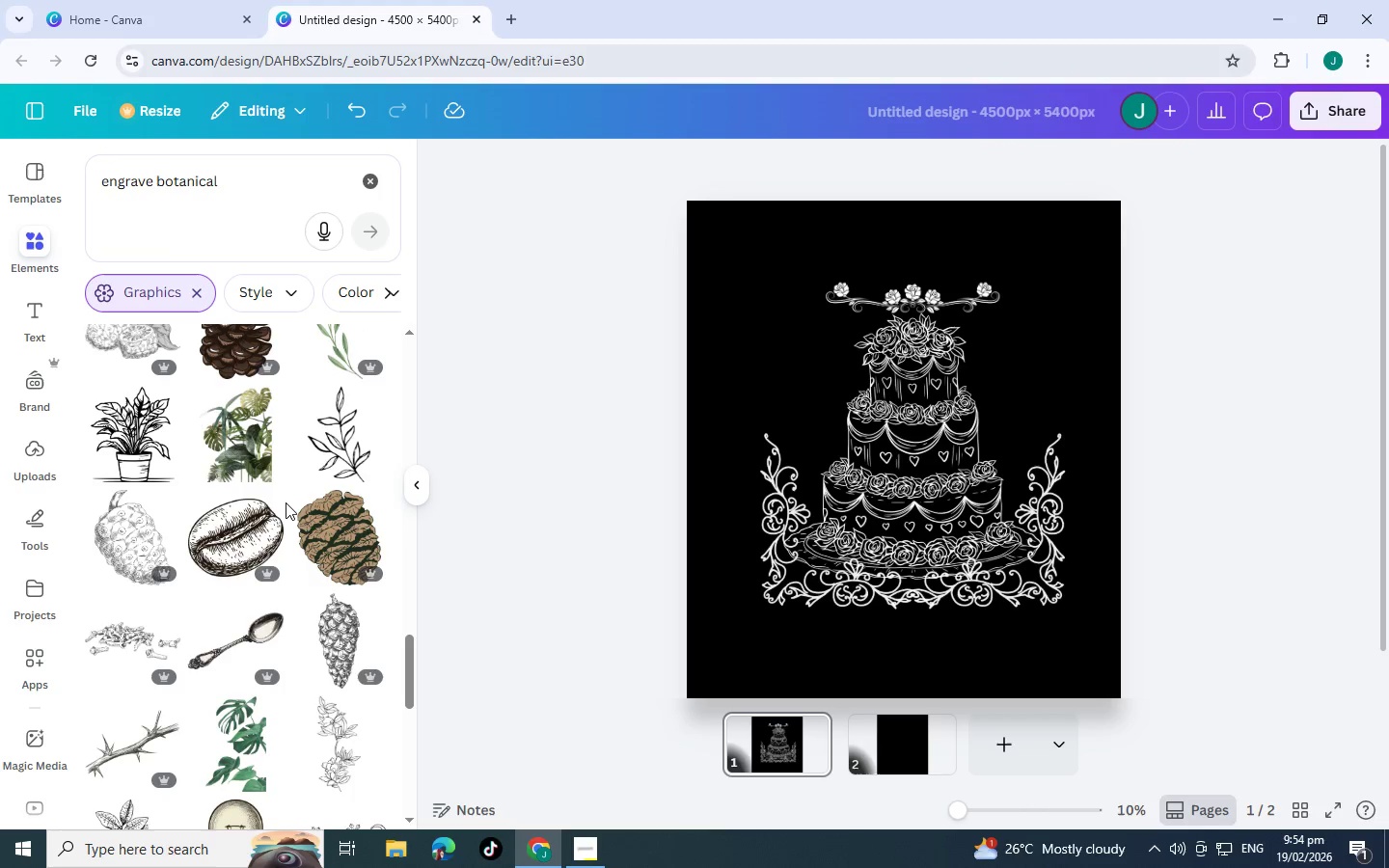 
scroll: coordinate [296, 478], scroll_direction: down, amount: 7.0
 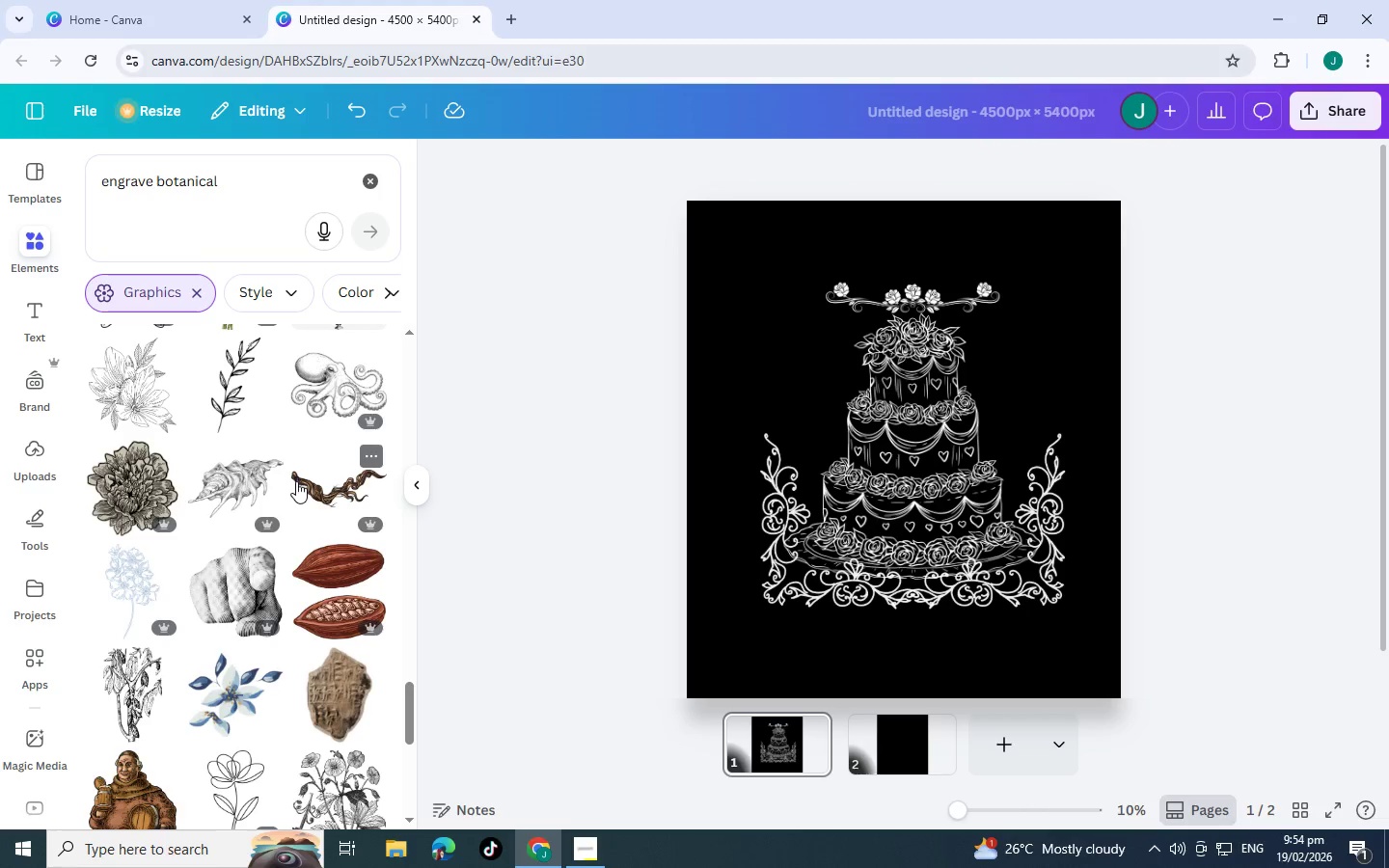 
scroll: coordinate [298, 496], scroll_direction: down, amount: 8.0
 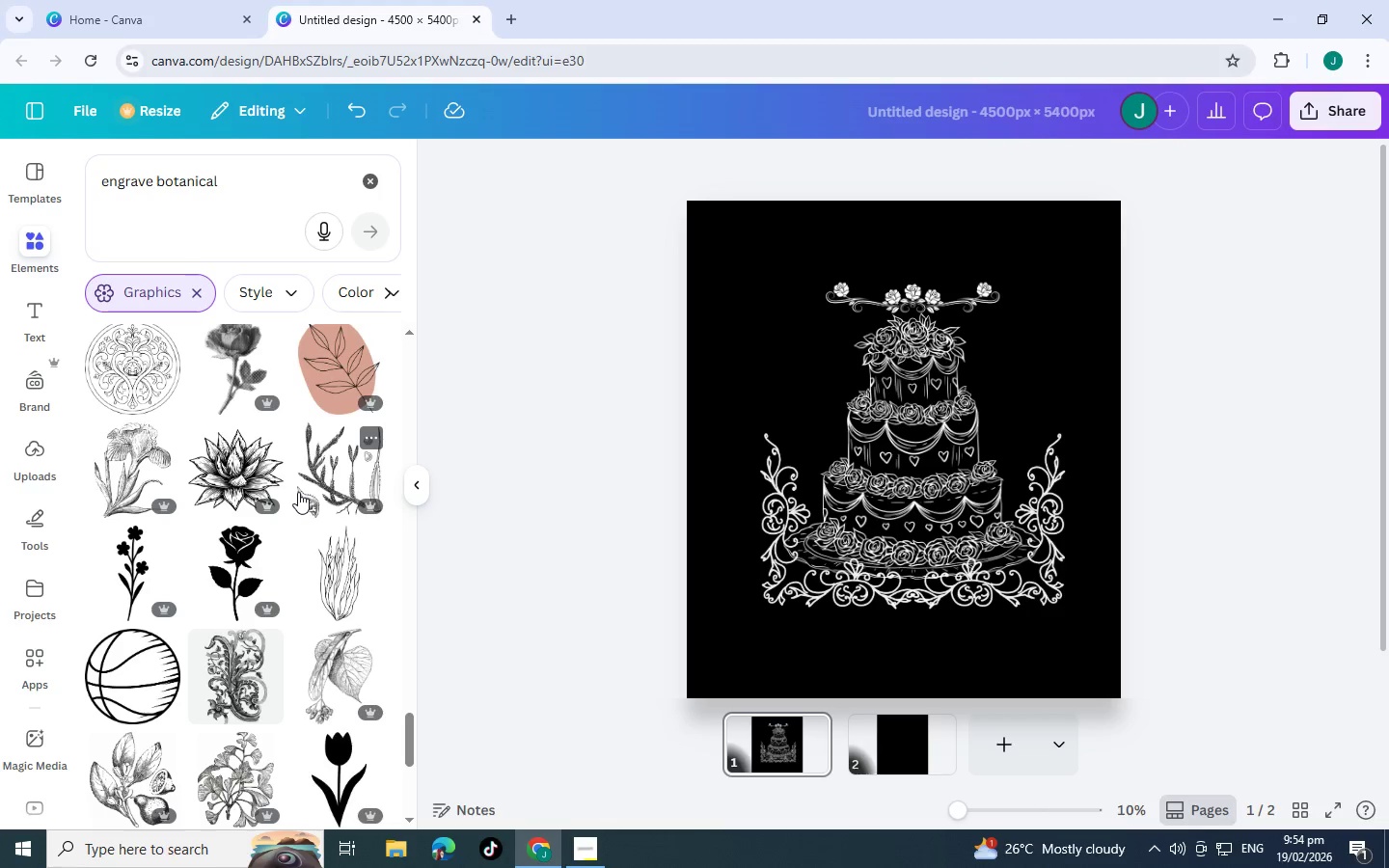 
scroll: coordinate [308, 526], scroll_direction: down, amount: 8.0
 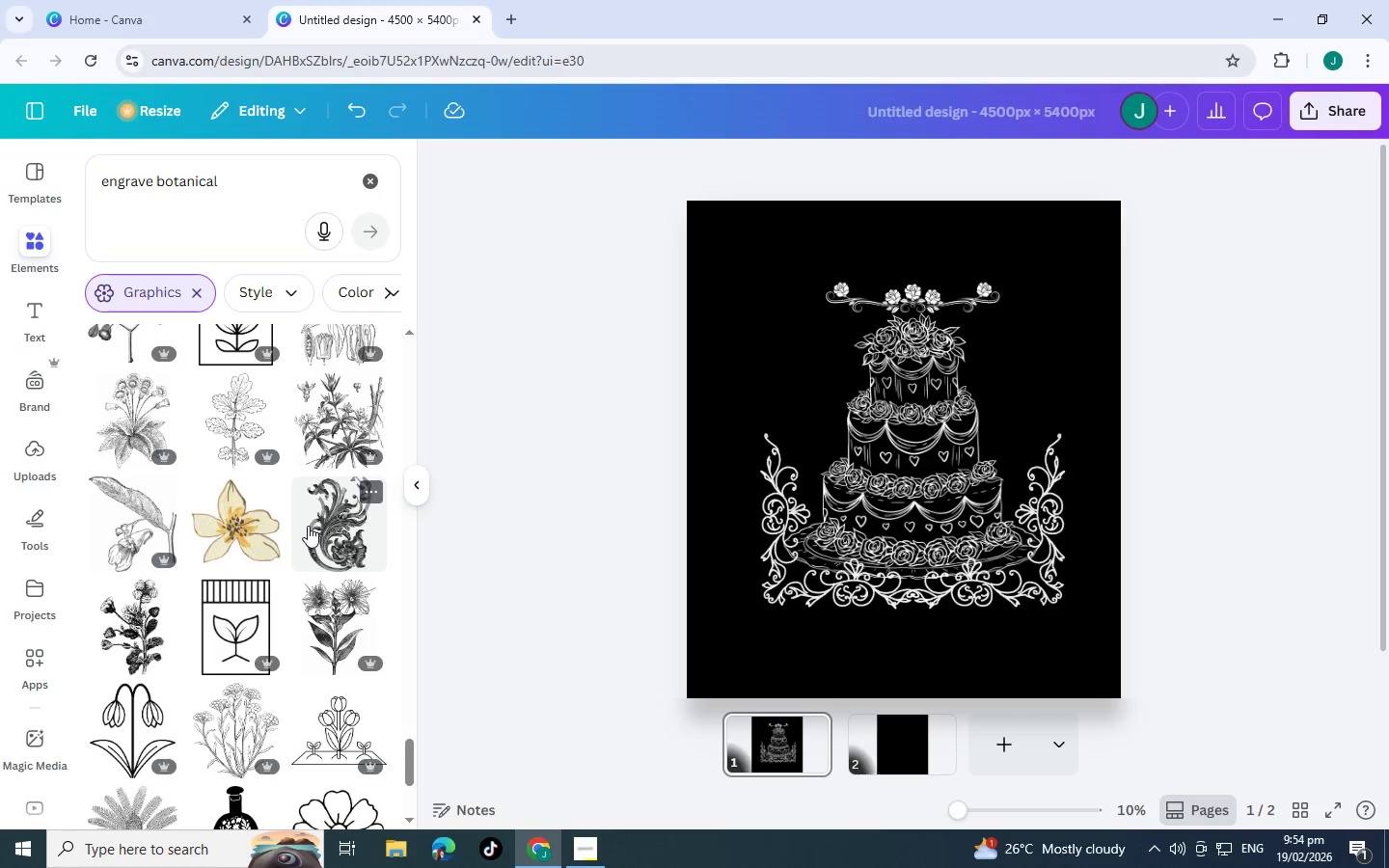 
wait(5.16)
 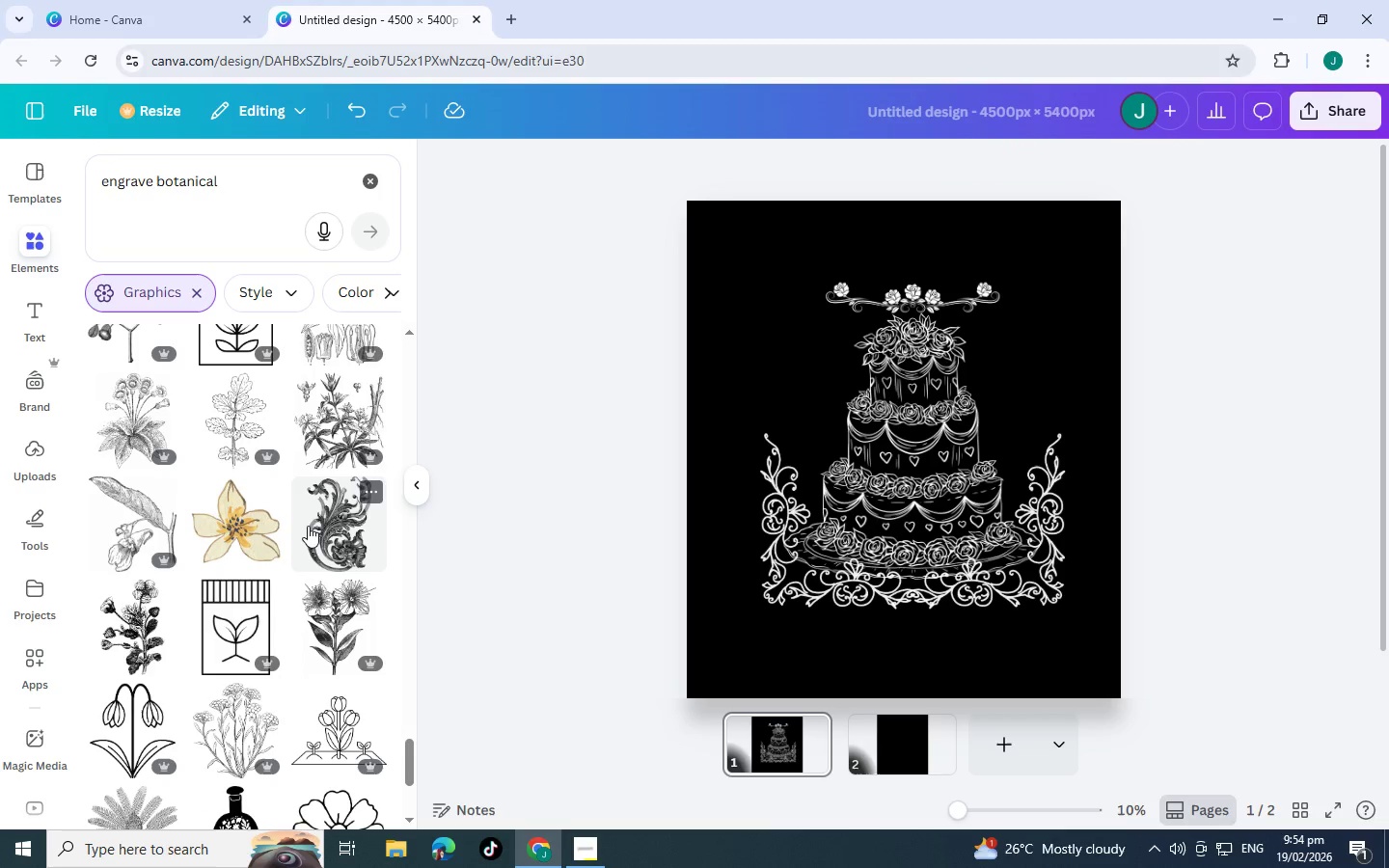 
scroll: coordinate [257, 534], scroll_direction: down, amount: 12.0
 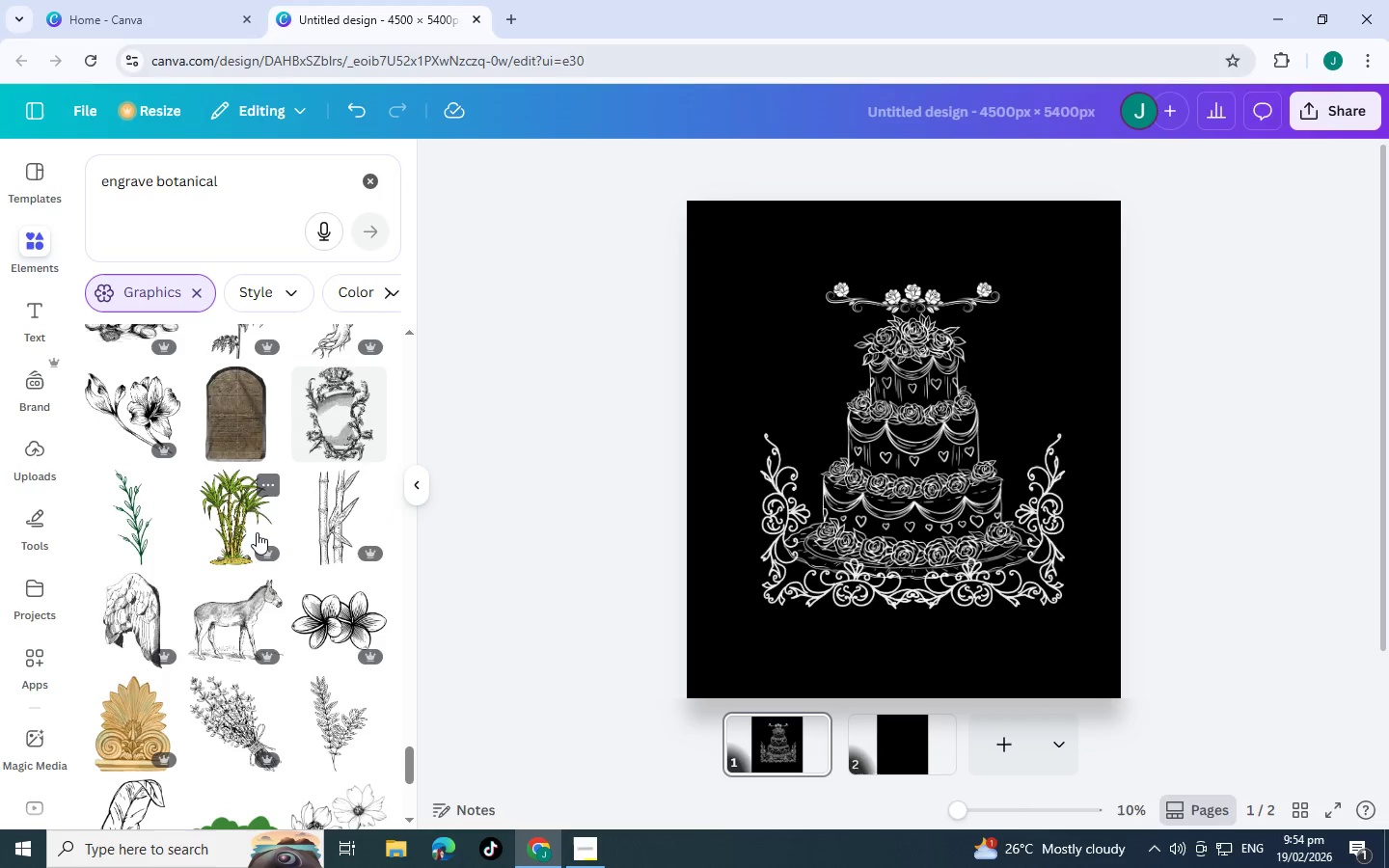 
scroll: coordinate [257, 532], scroll_direction: down, amount: 1.0
 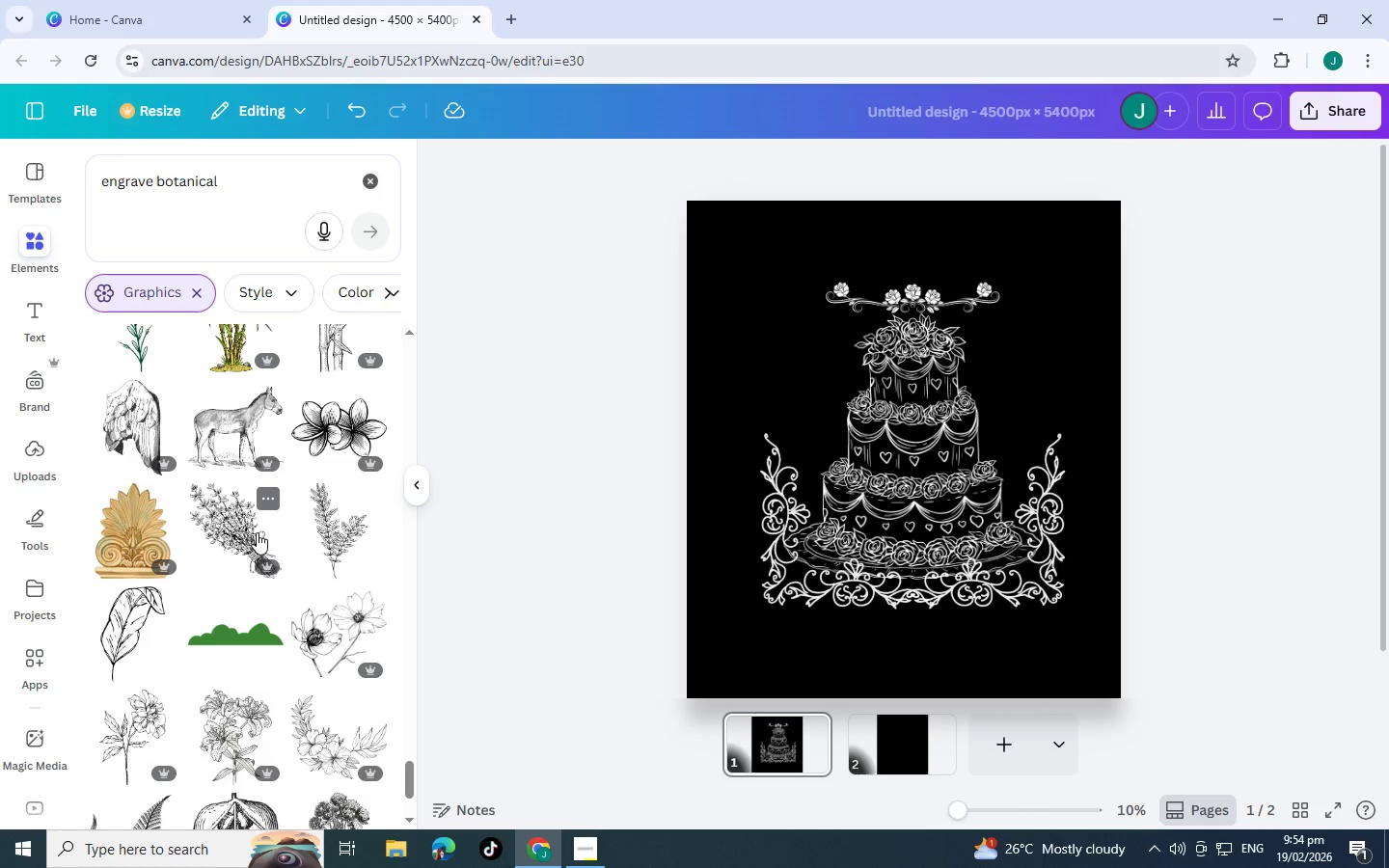 
wait(5.39)
 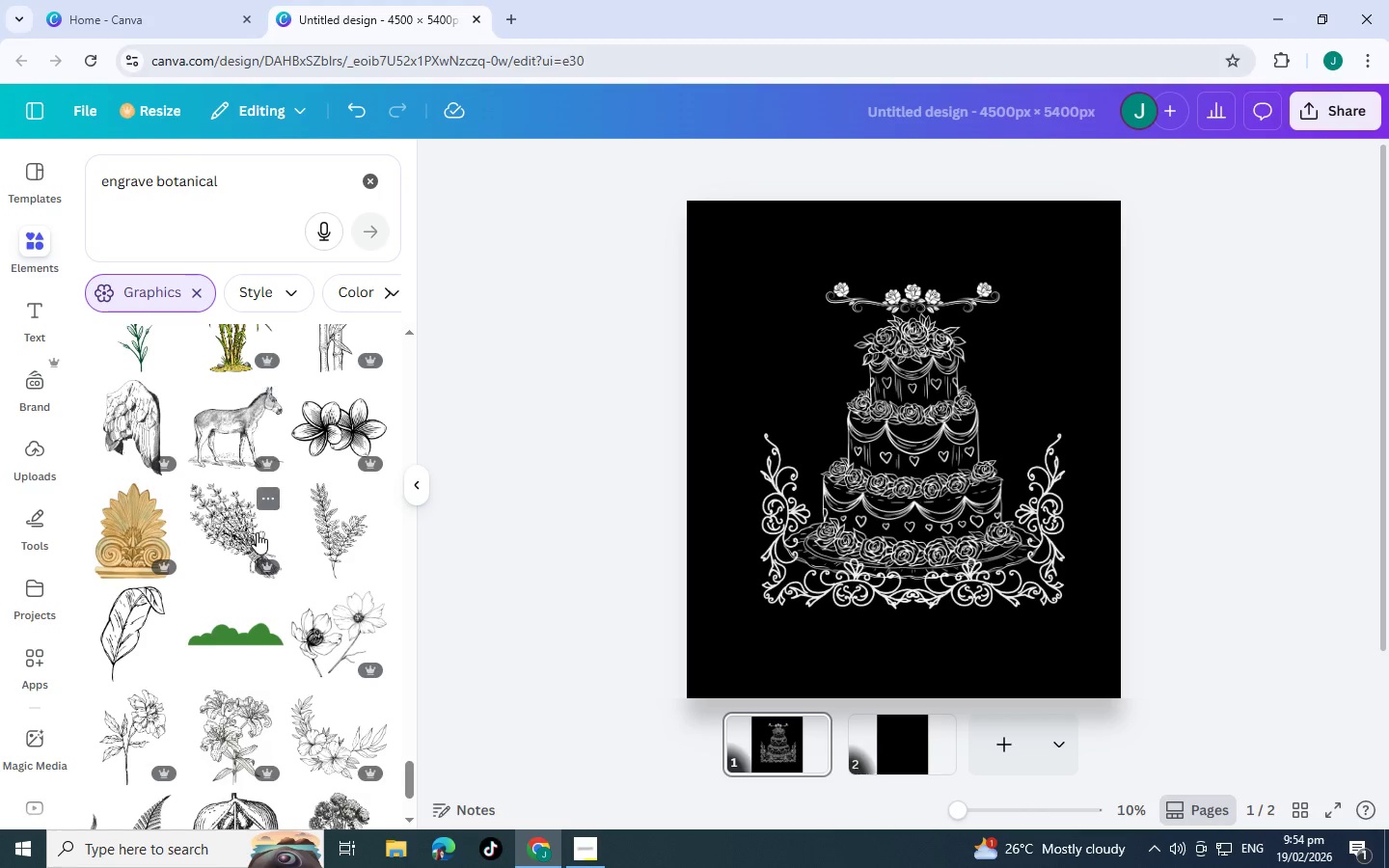 
scroll: coordinate [254, 529], scroll_direction: down, amount: 5.0
 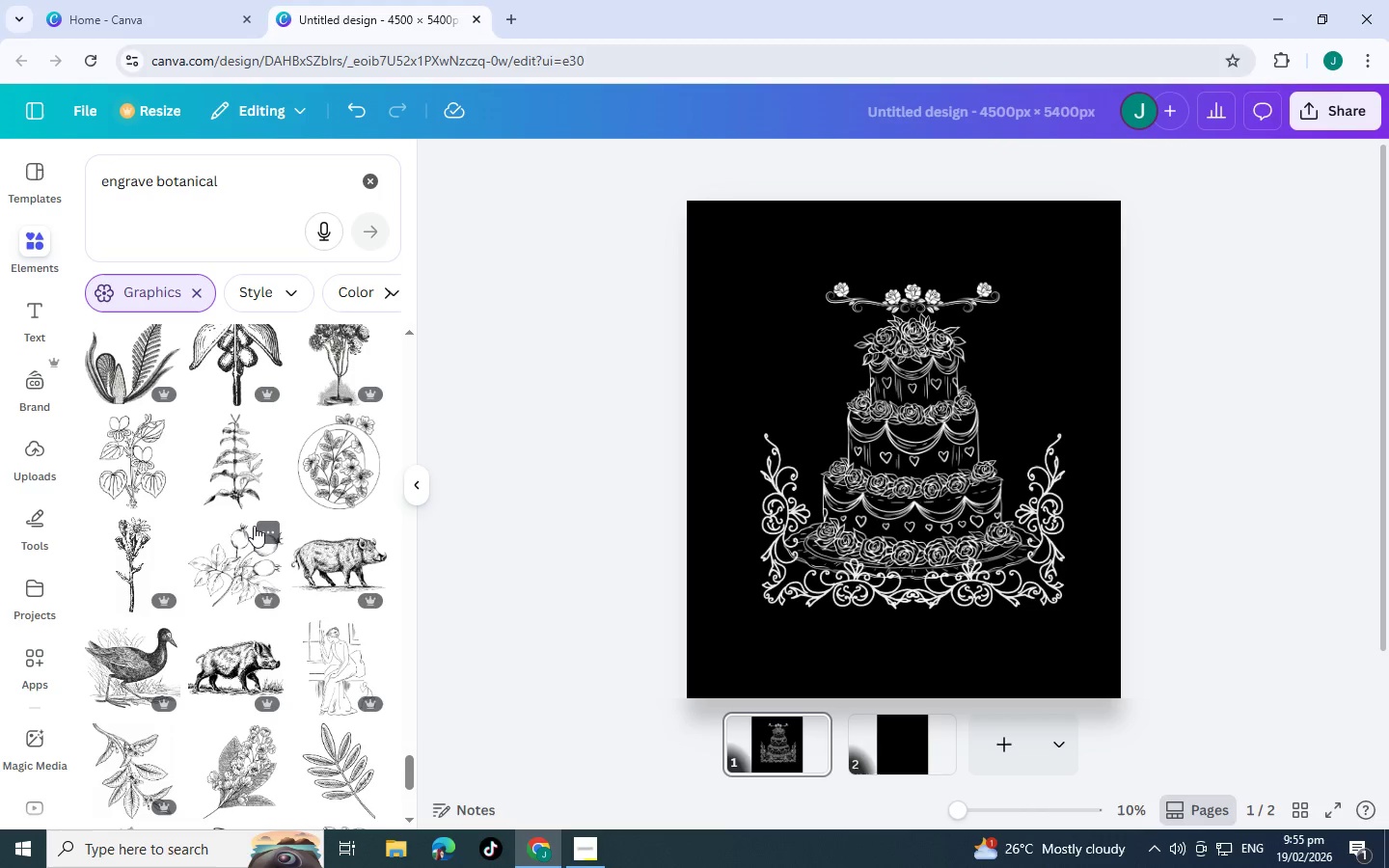 
scroll: coordinate [254, 526], scroll_direction: down, amount: 1.0
 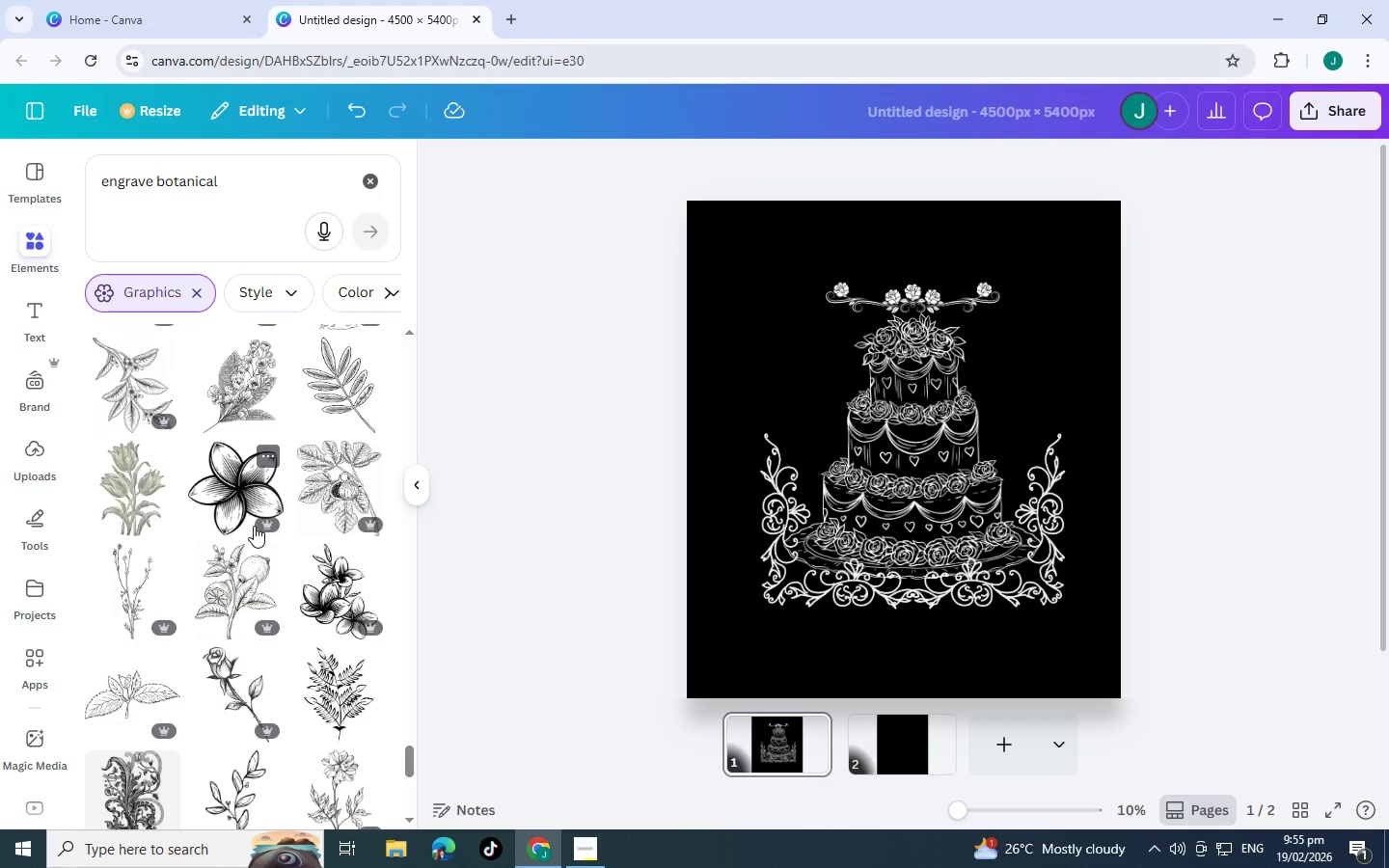 
wait(5.55)
 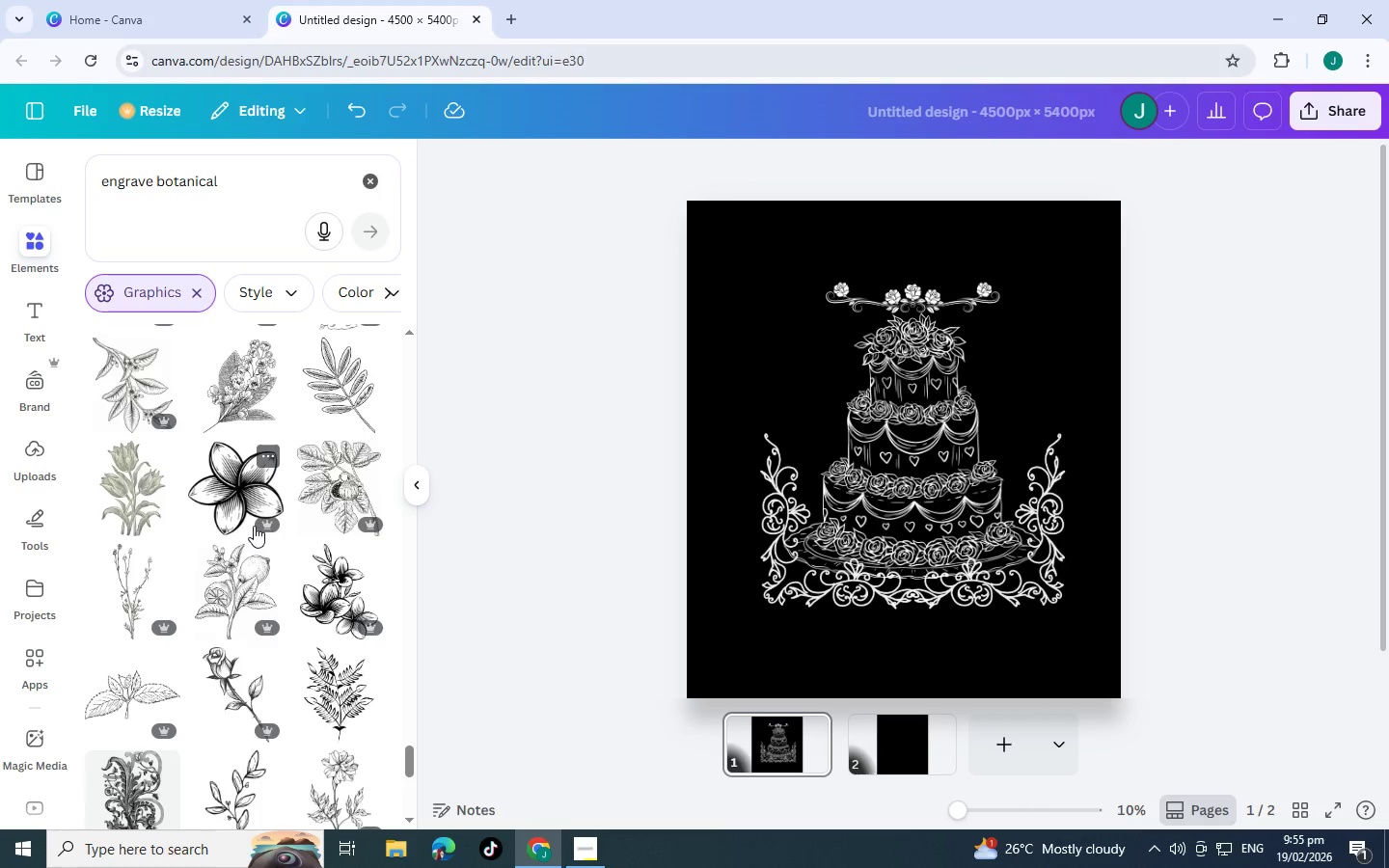 
scroll: coordinate [254, 526], scroll_direction: down, amount: 7.0
 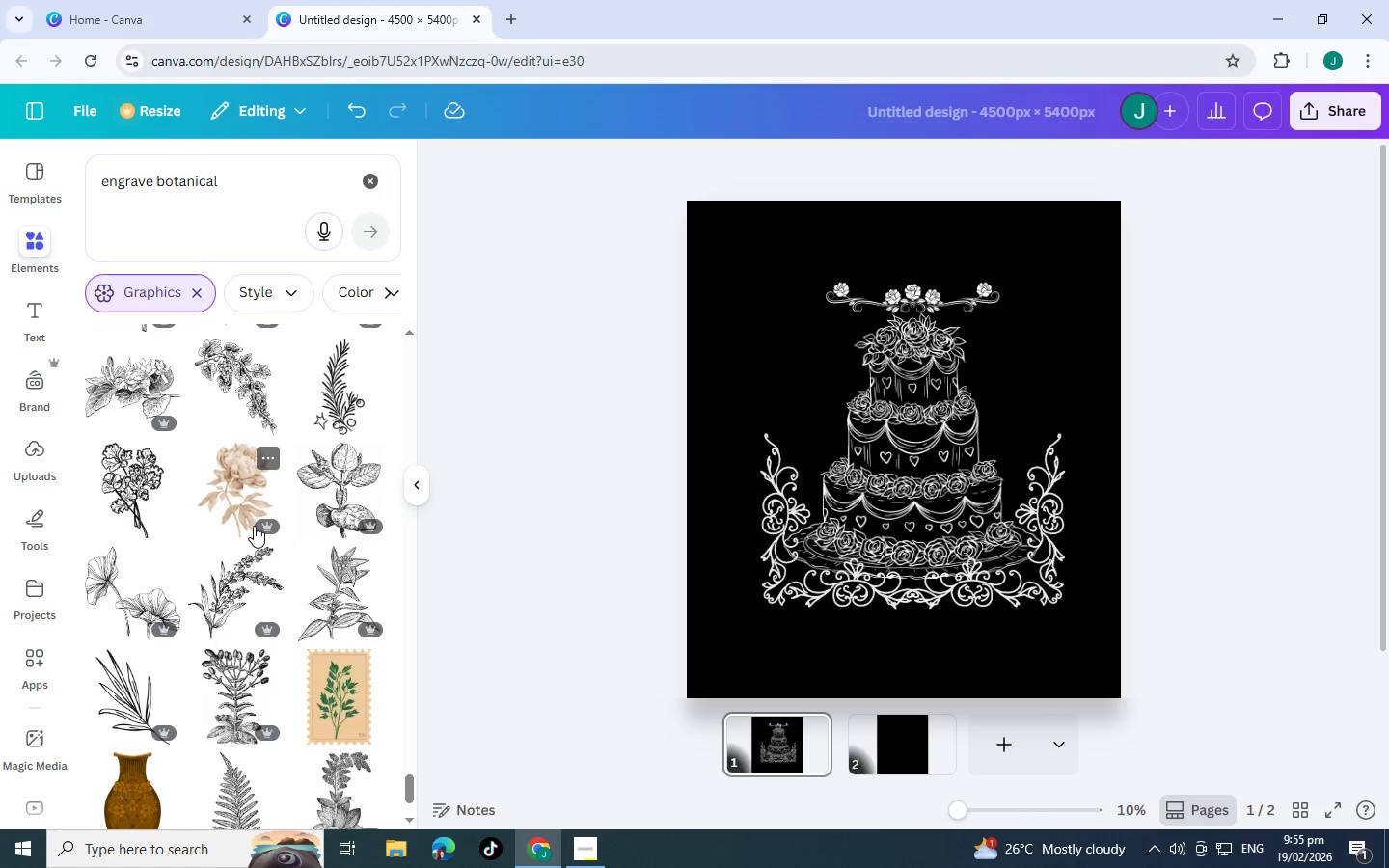 
scroll: coordinate [275, 528], scroll_direction: down, amount: 9.0
 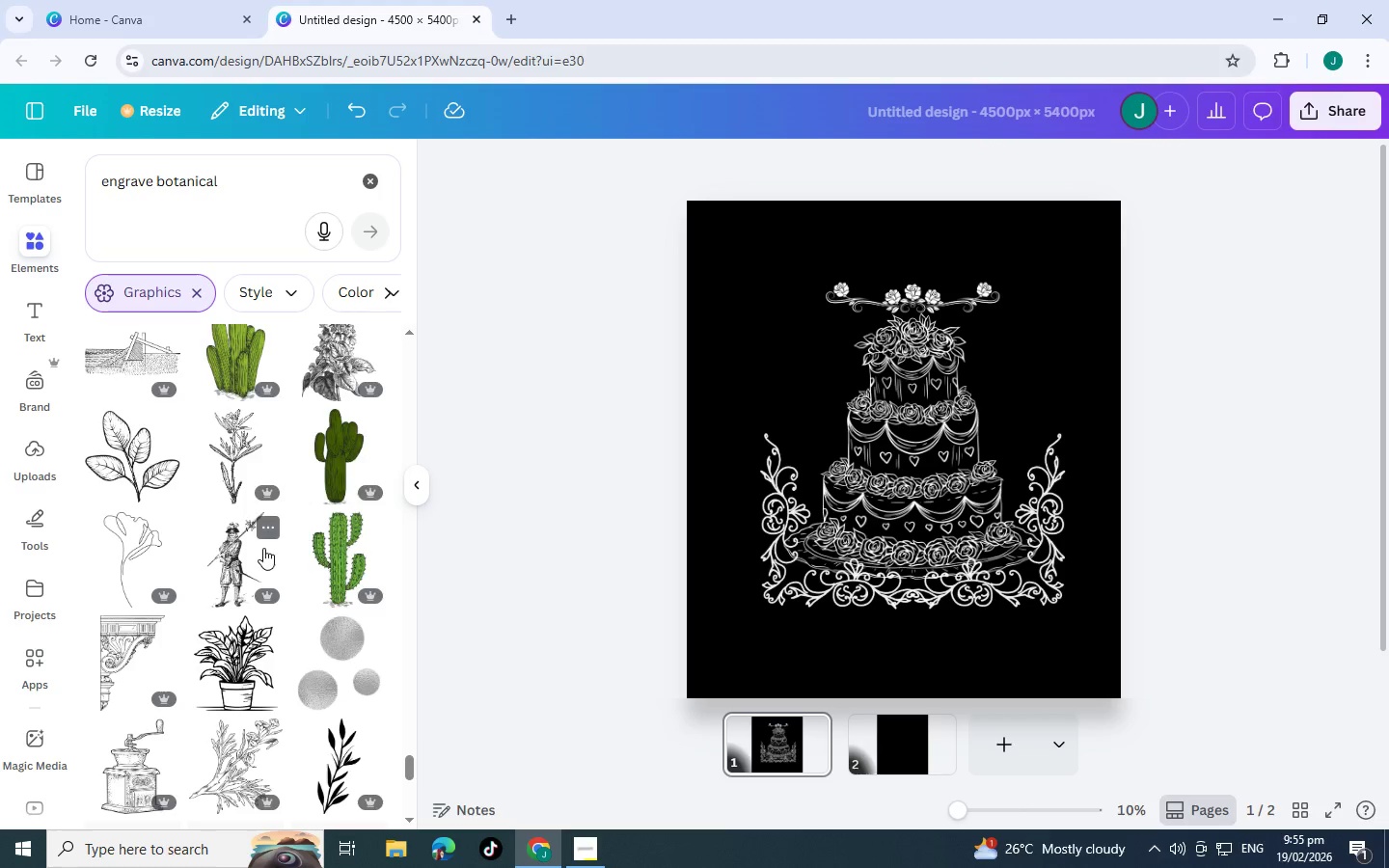 
scroll: coordinate [193, 587], scroll_direction: down, amount: 8.0
 